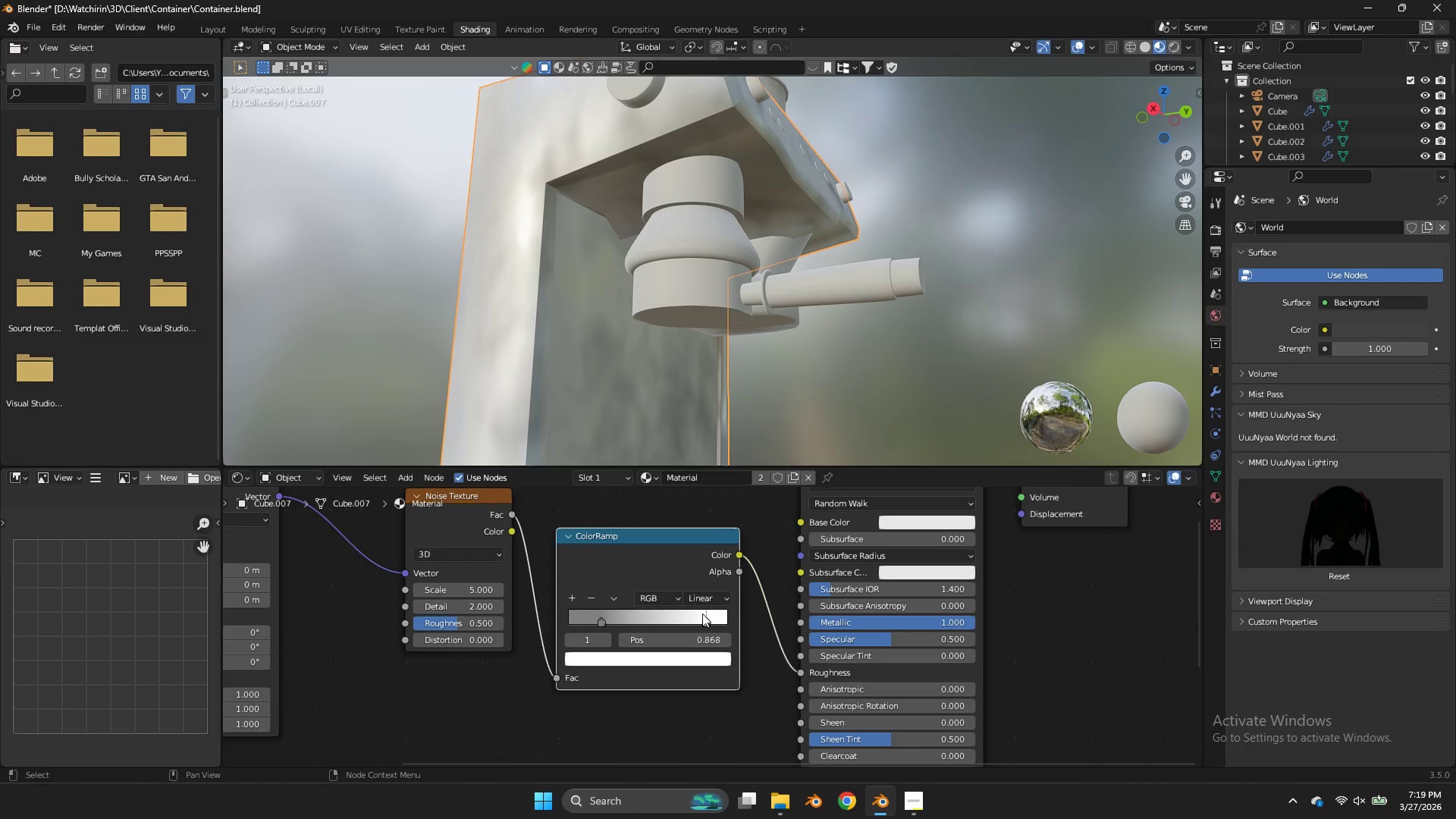 
wait(10.19)
 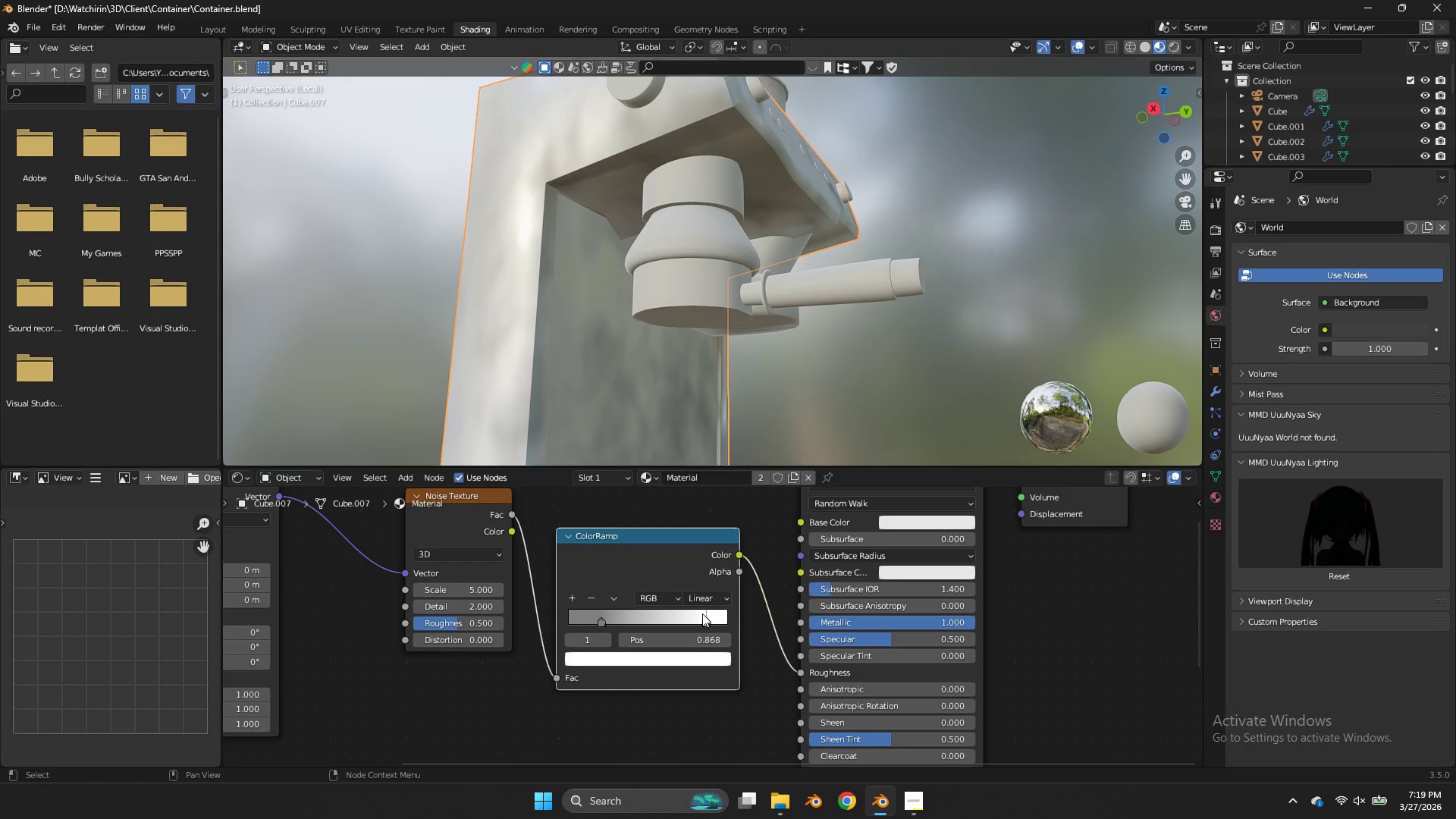 
scroll: coordinate [666, 818], scroll_direction: down, amount: 3.0
 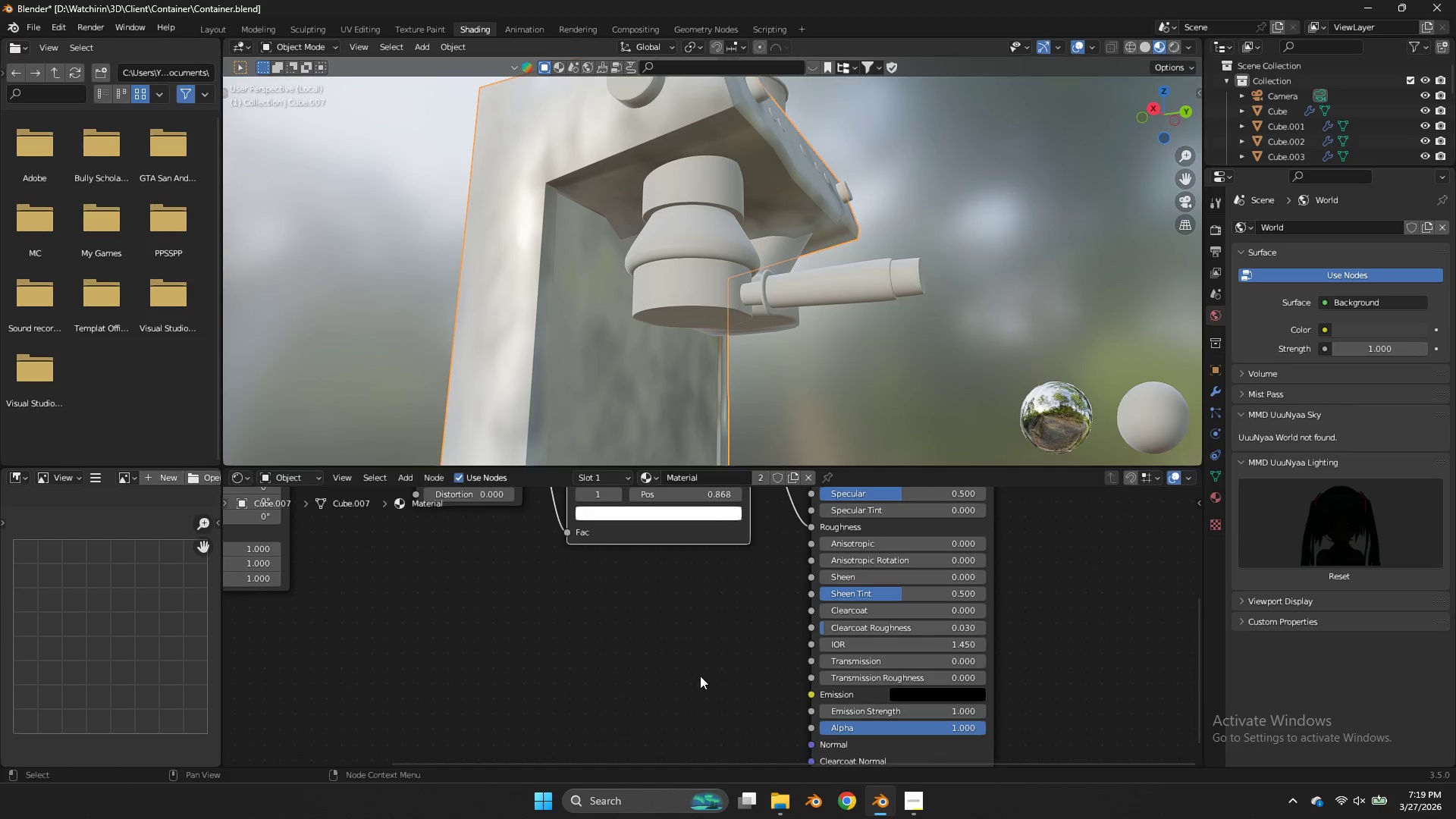 
left_click([633, 628])
 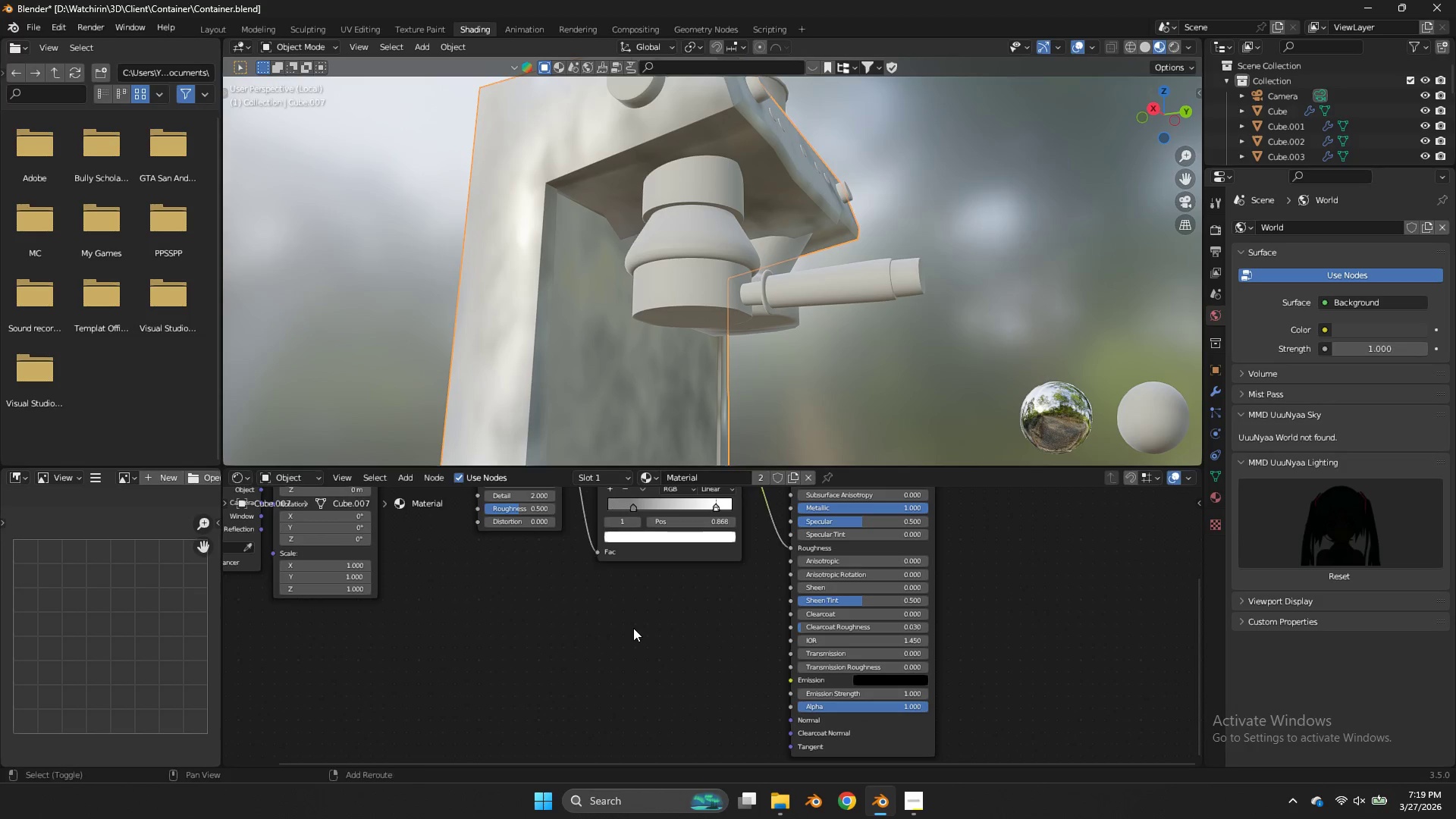 
key(Shift+ShiftLeft)
 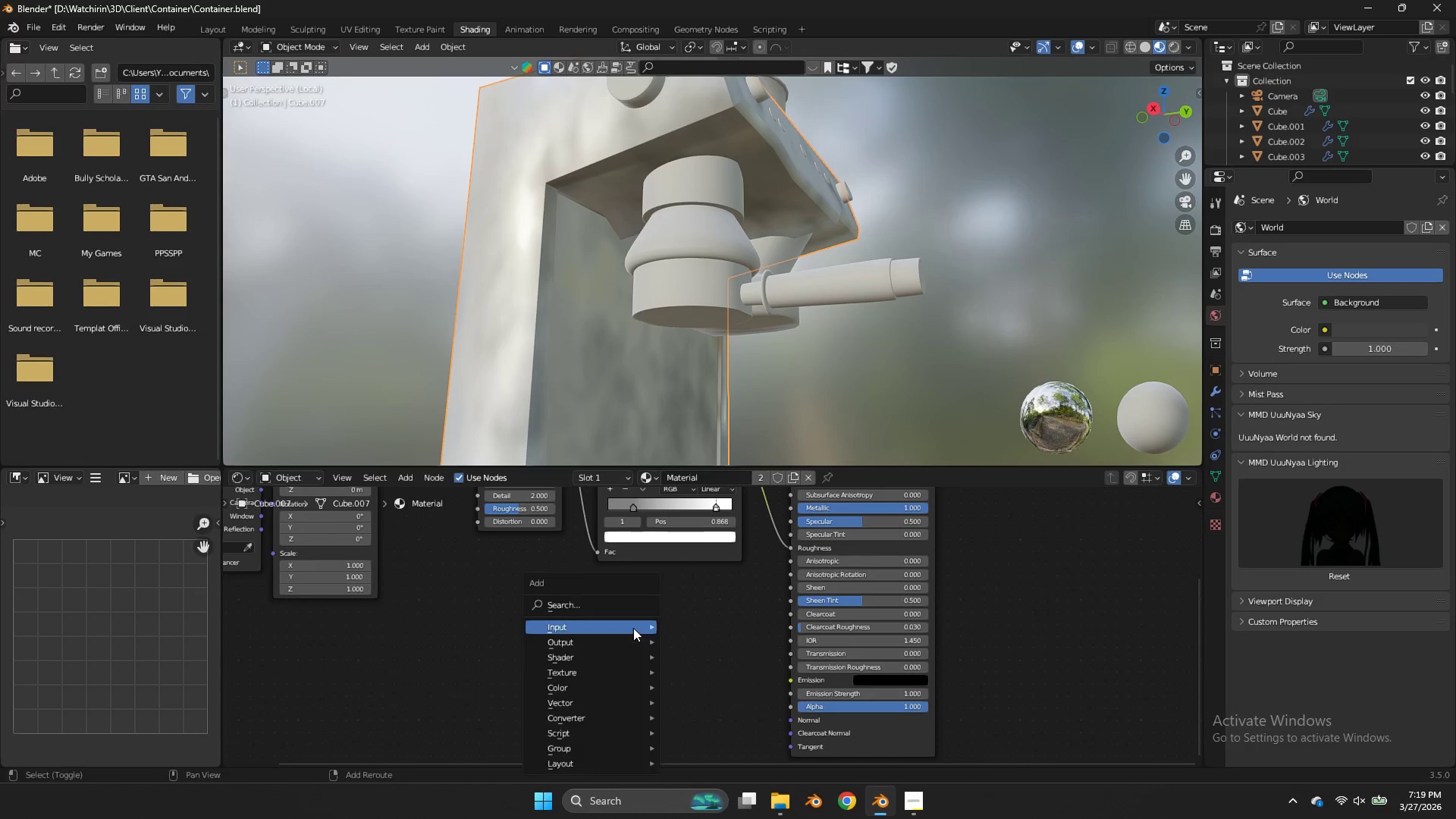 
scroll: coordinate [645, 639], scroll_direction: down, amount: 3.0
 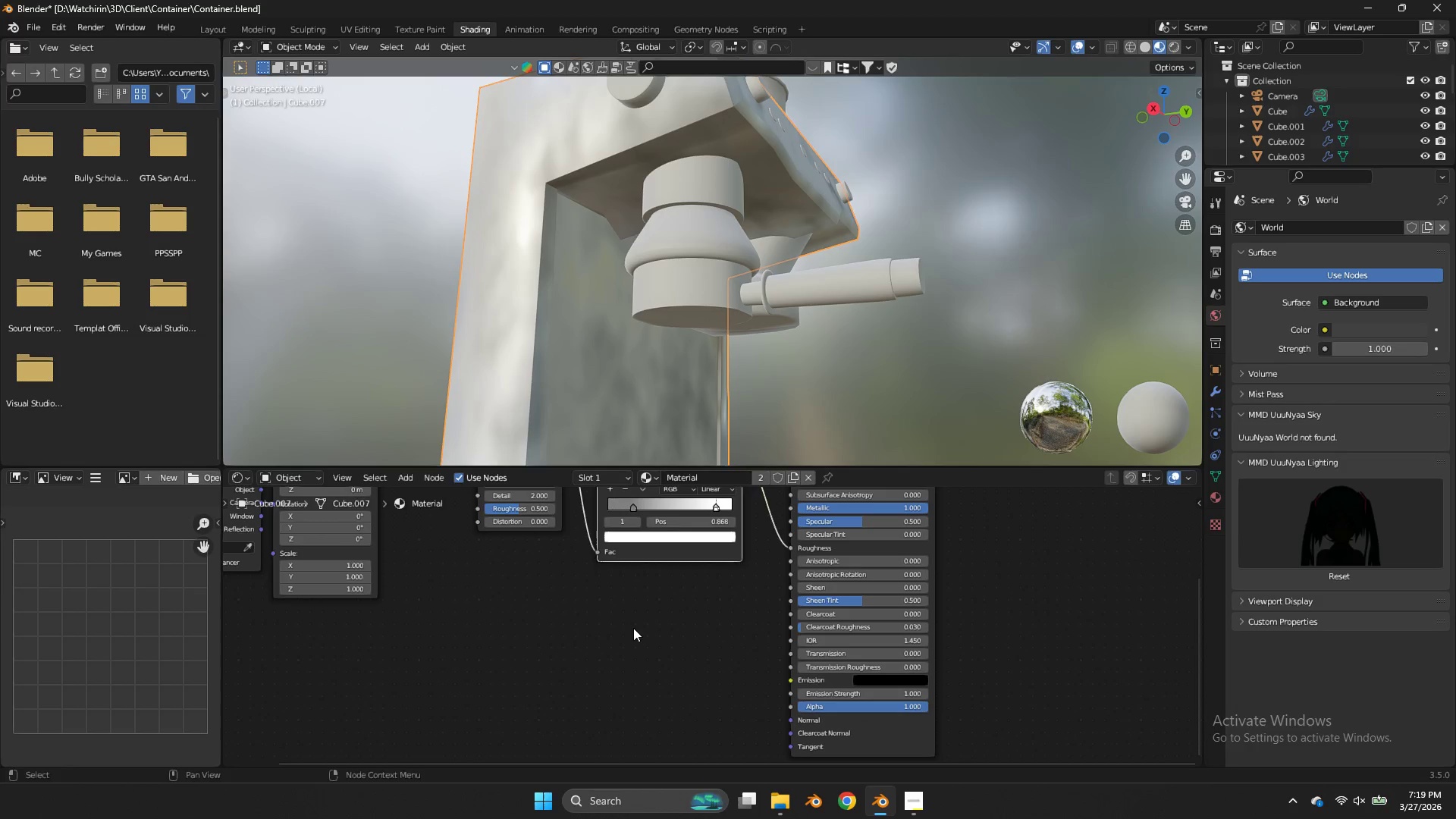 
type(Abump)
 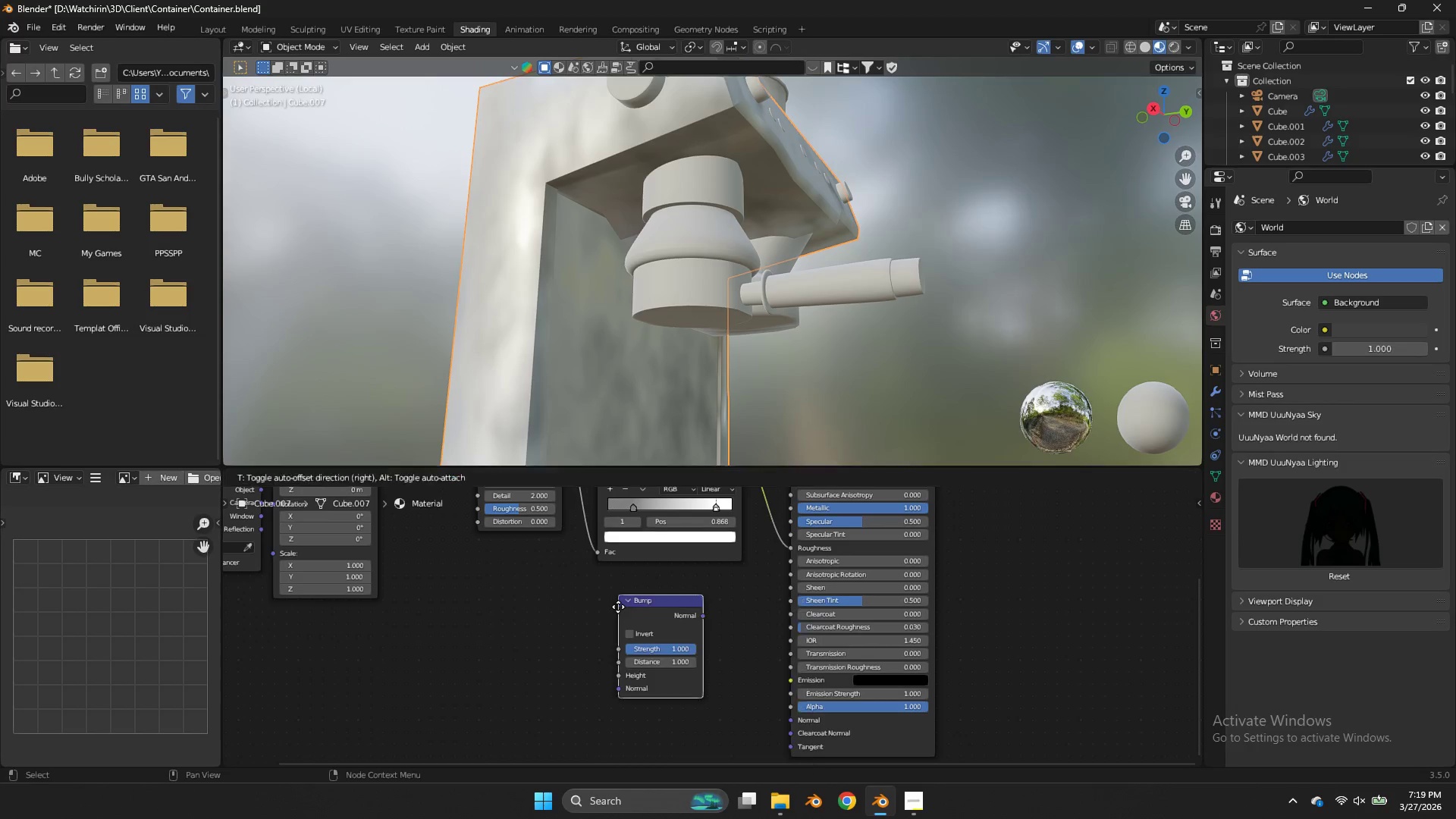 
key(Enter)
 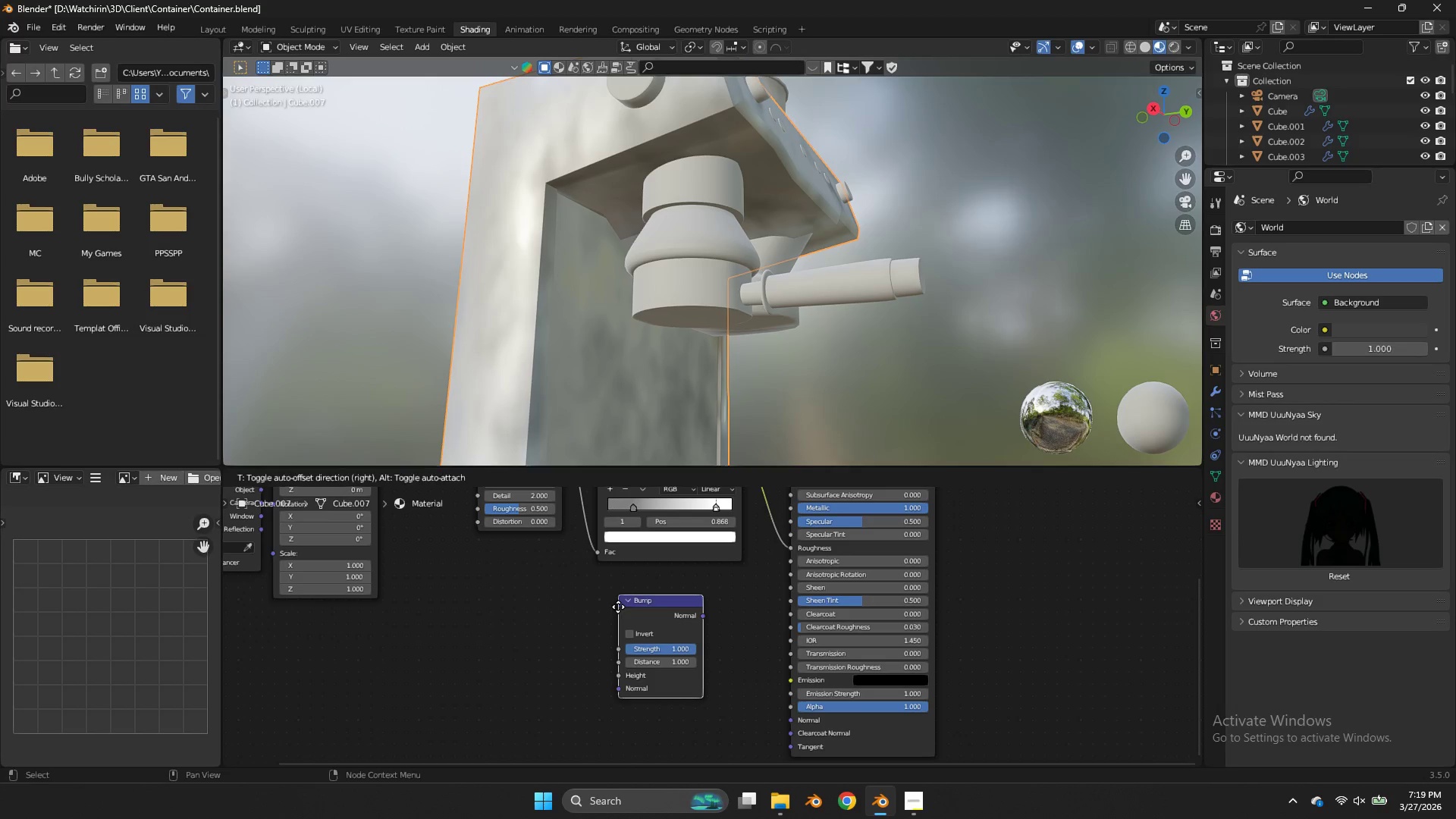 
left_click([618, 607])
 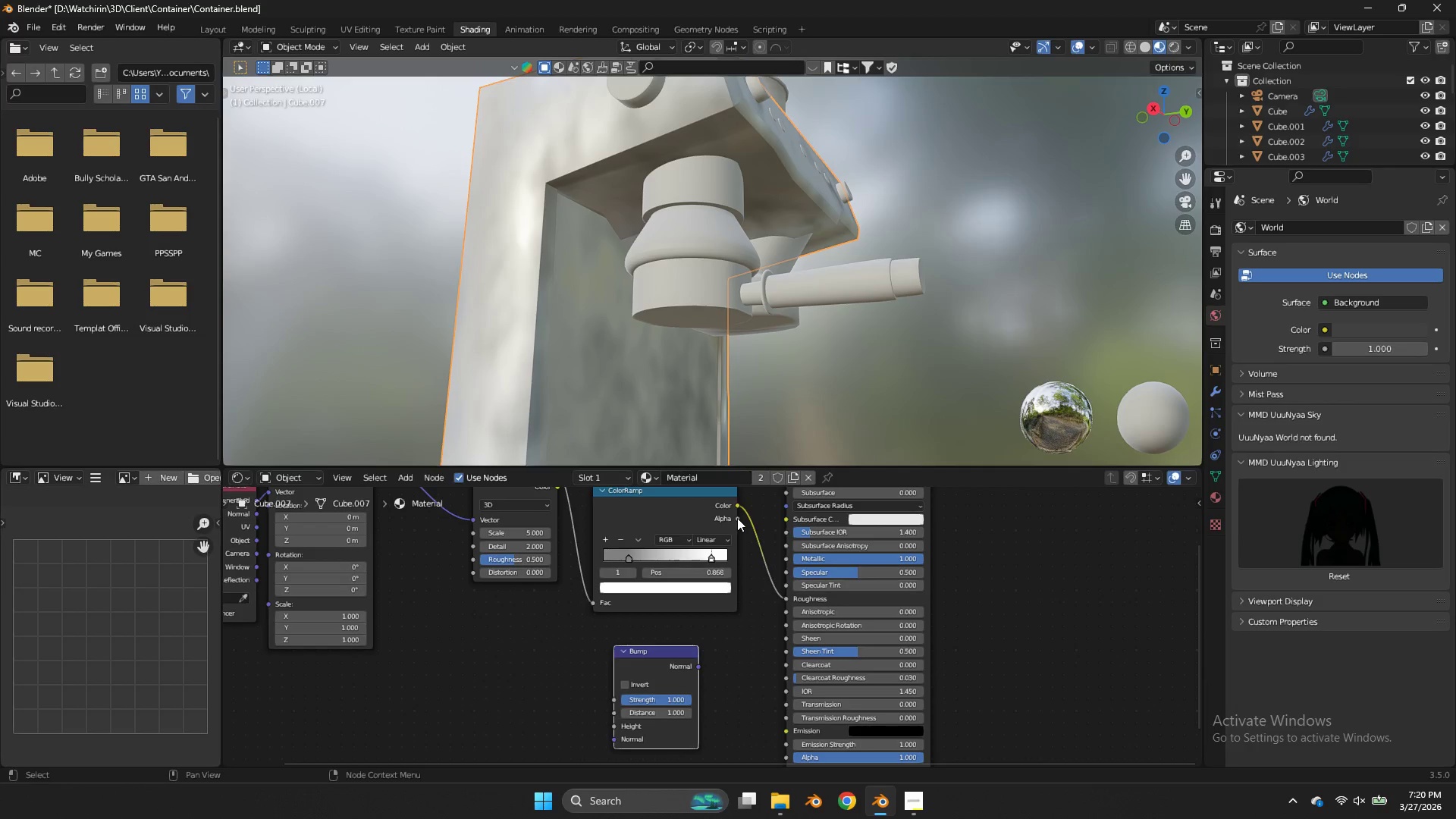 
left_click_drag(start_coordinate=[738, 507], to_coordinate=[613, 703])
 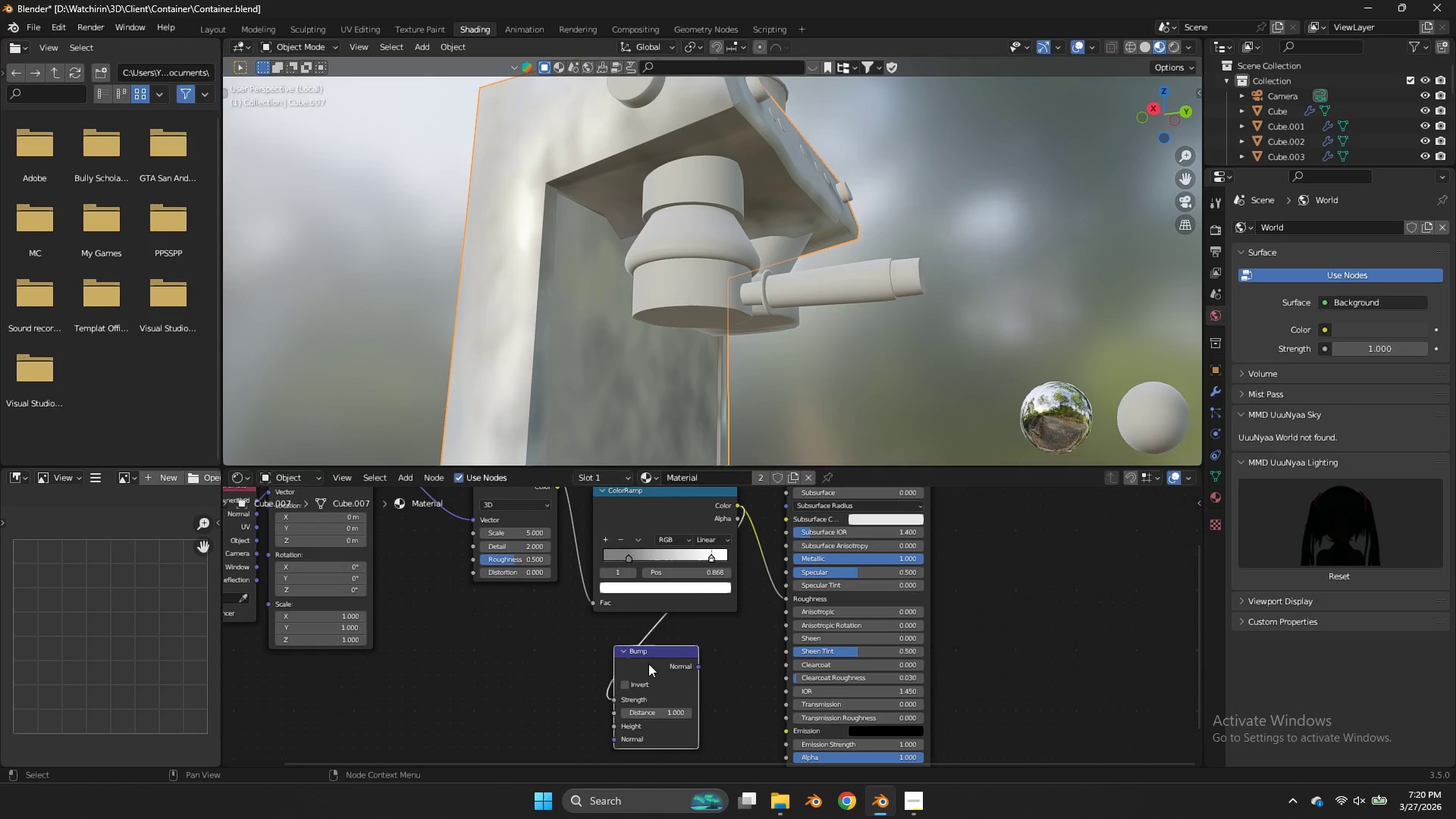 
left_click_drag(start_coordinate=[648, 664], to_coordinate=[741, 654])
 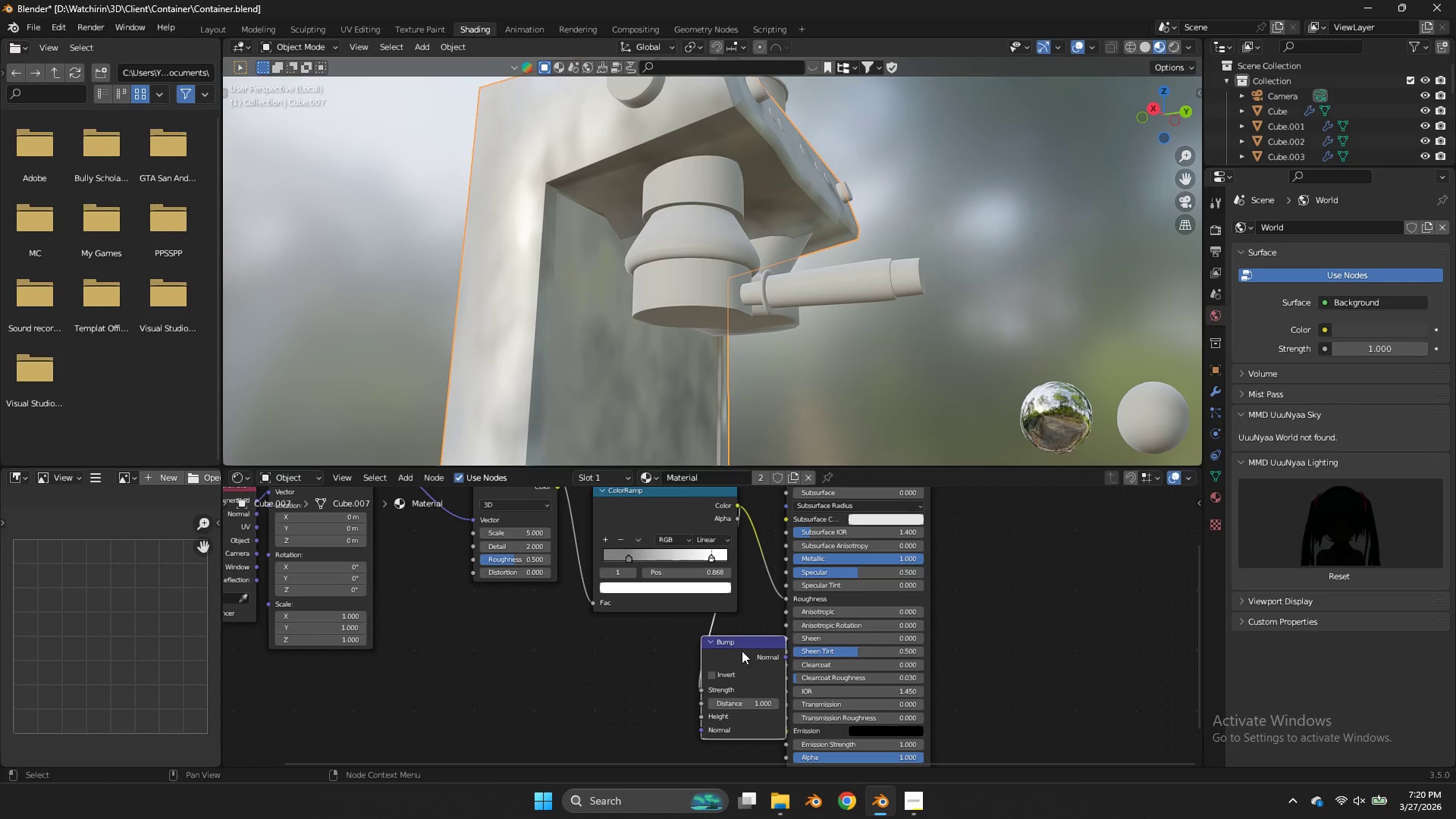 
left_click_drag(start_coordinate=[700, 689], to_coordinate=[699, 719])
 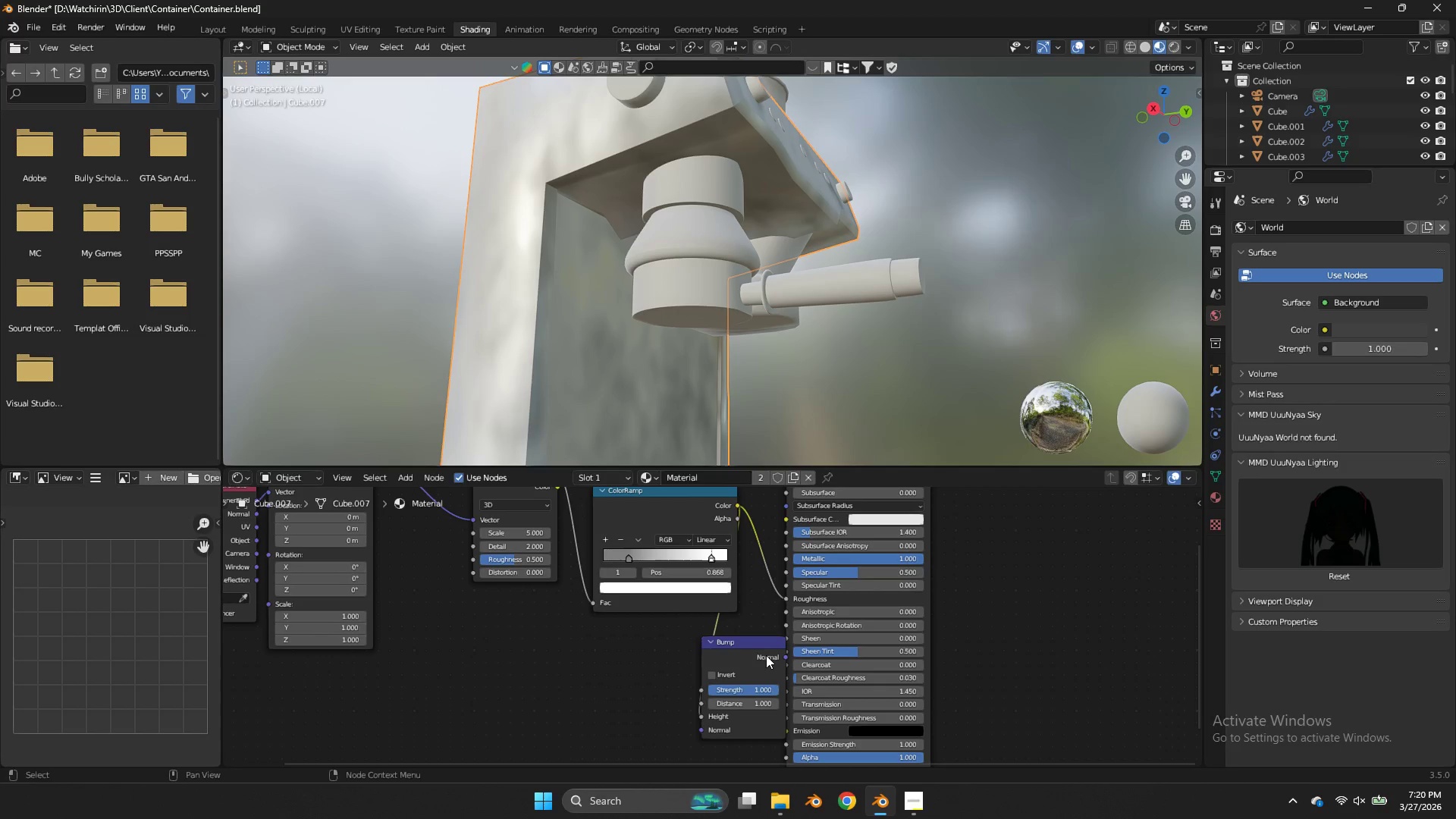 
left_click_drag(start_coordinate=[763, 653], to_coordinate=[717, 666])
 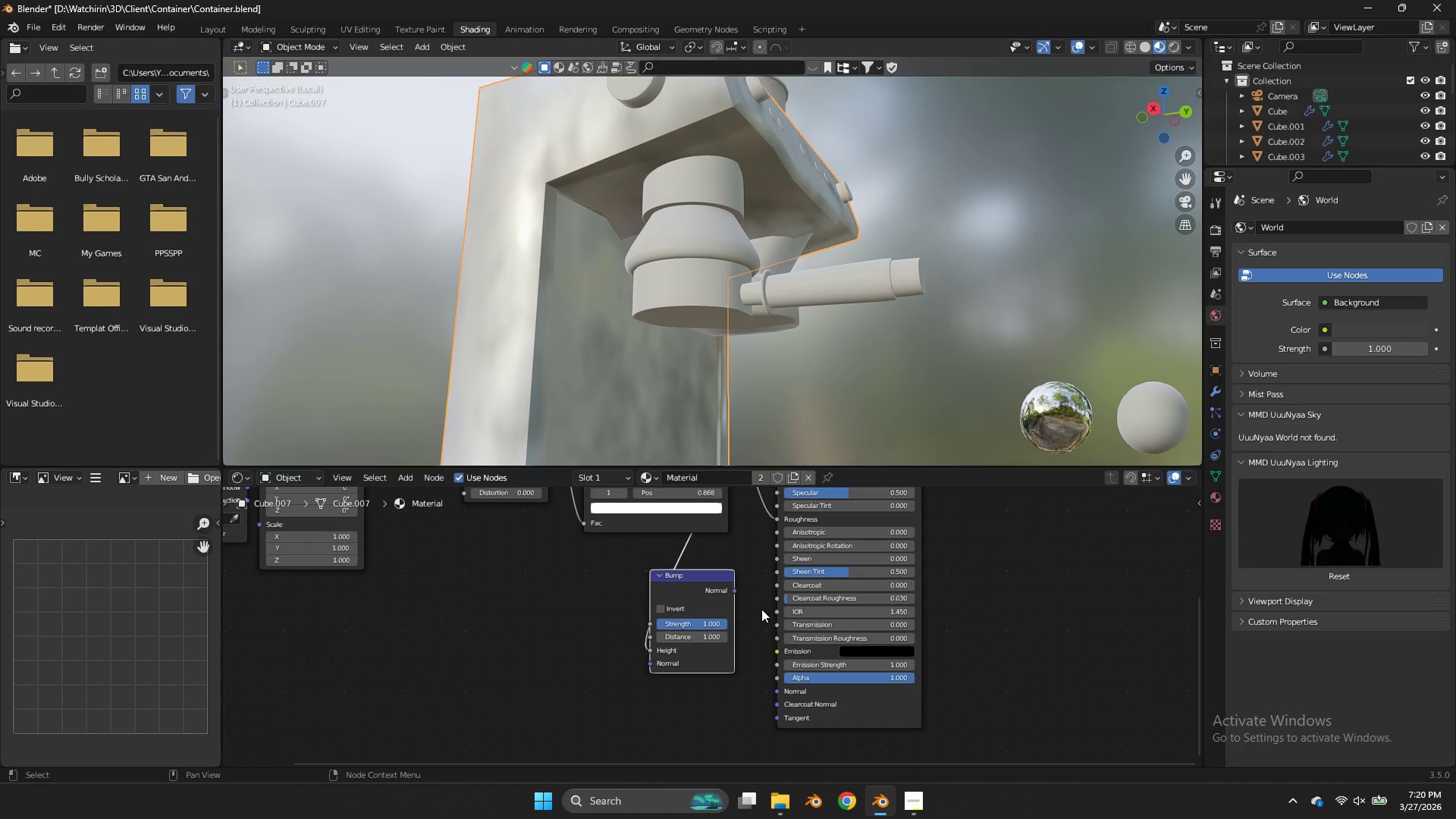 
left_click_drag(start_coordinate=[731, 591], to_coordinate=[774, 689])
 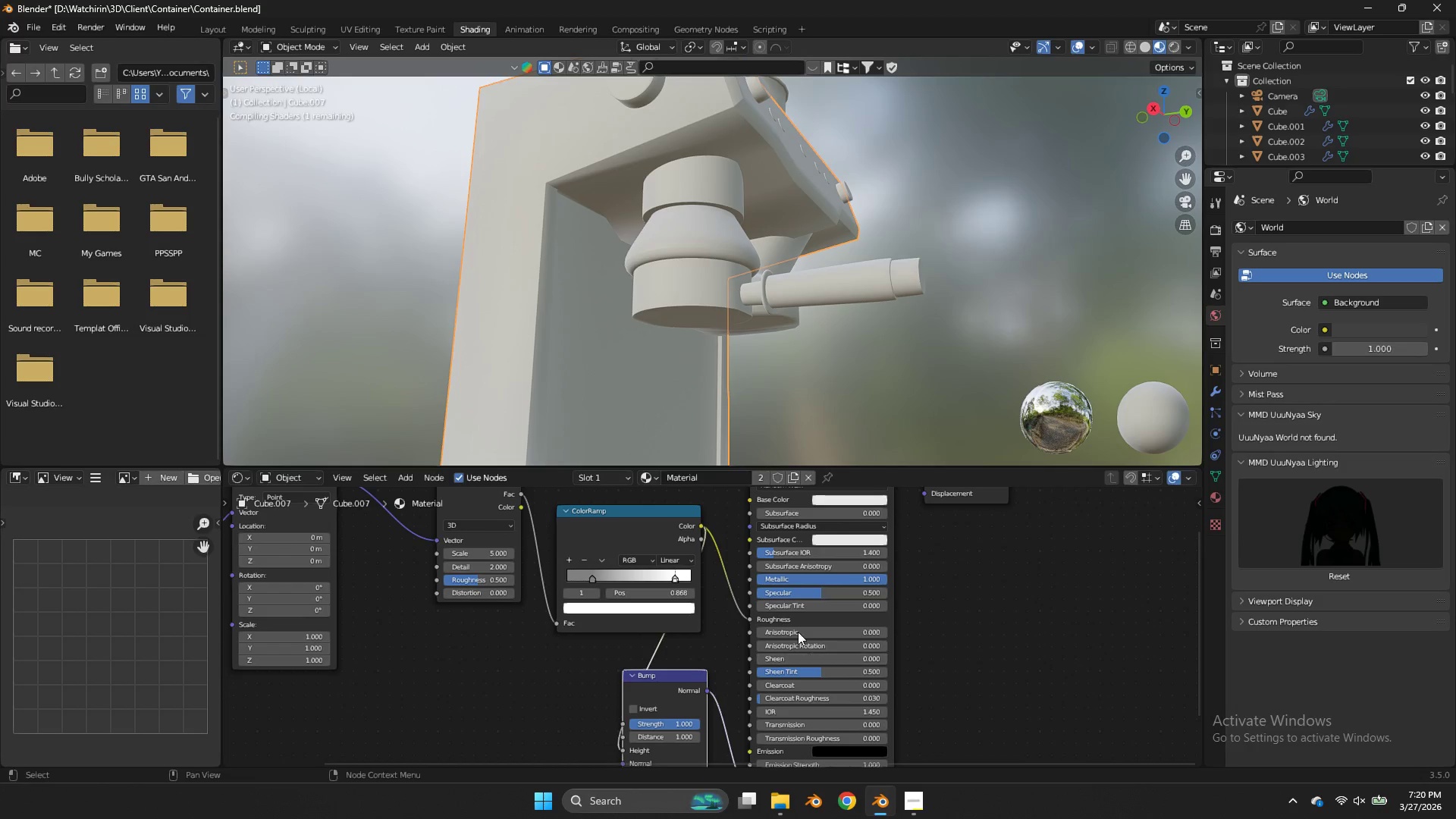 
mouse_move([691, 696])
 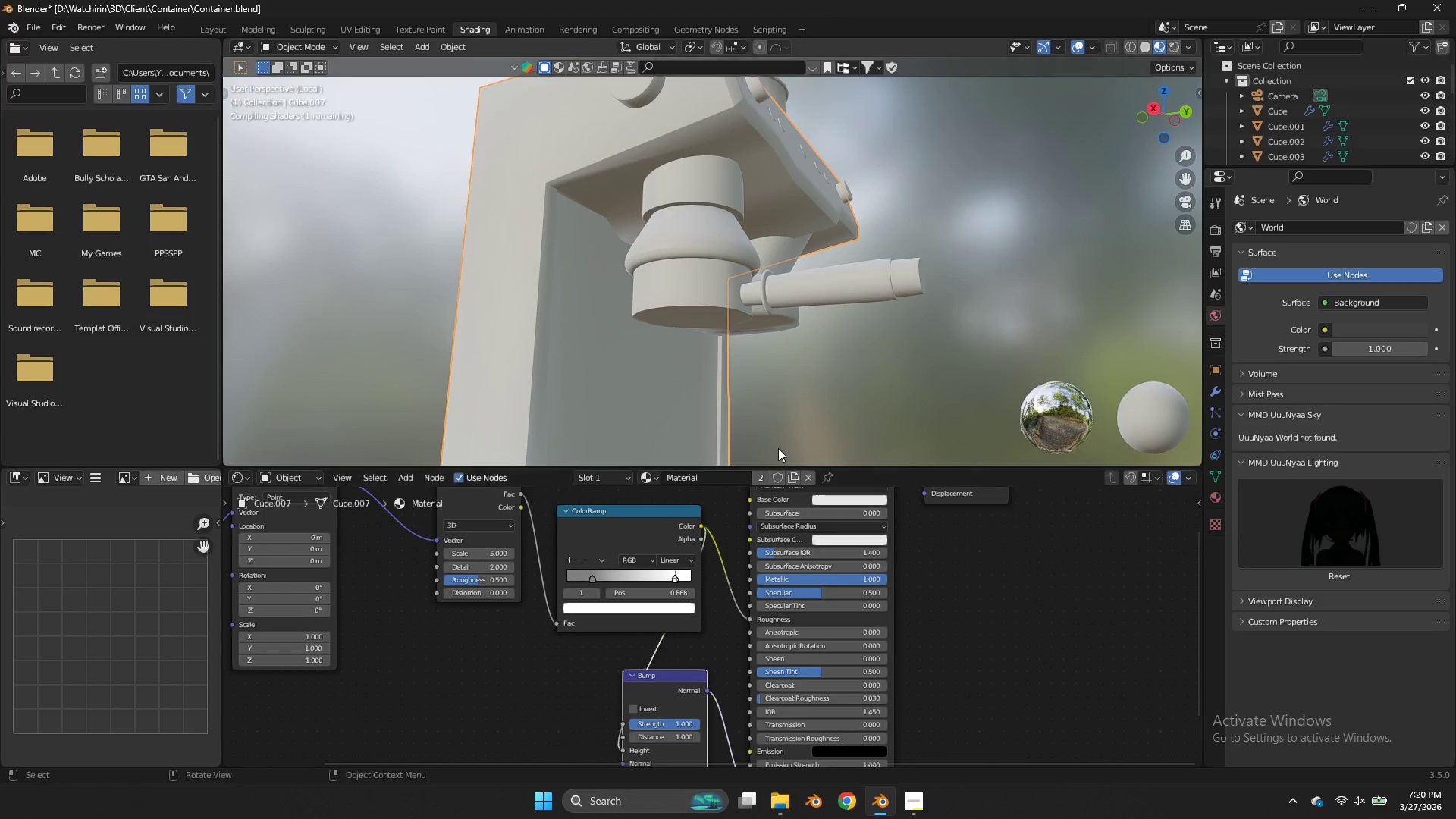 
scroll: coordinate [779, 432], scroll_direction: down, amount: 1.0
 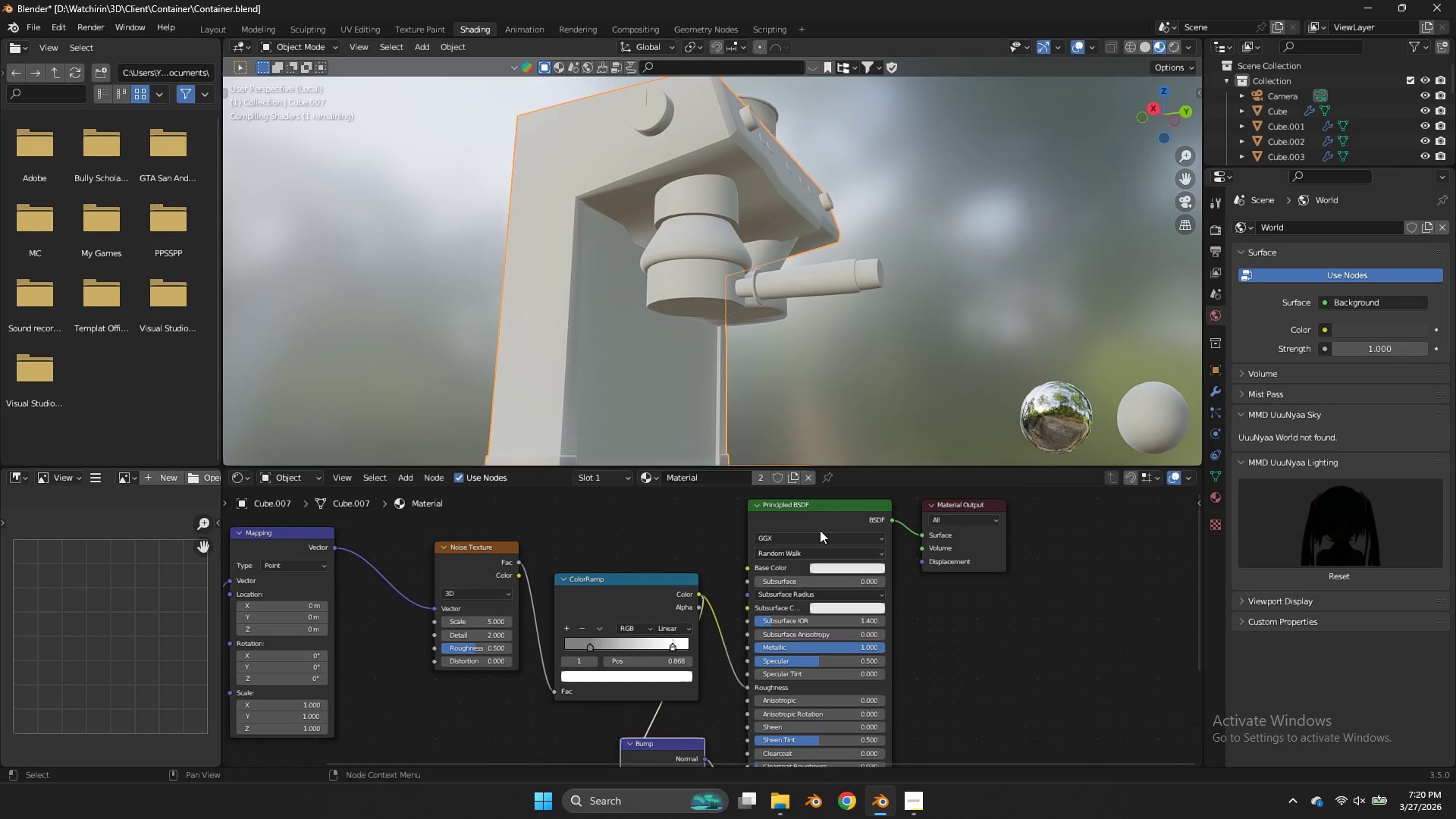 
left_click_drag(start_coordinate=[813, 525], to_coordinate=[792, 529])
 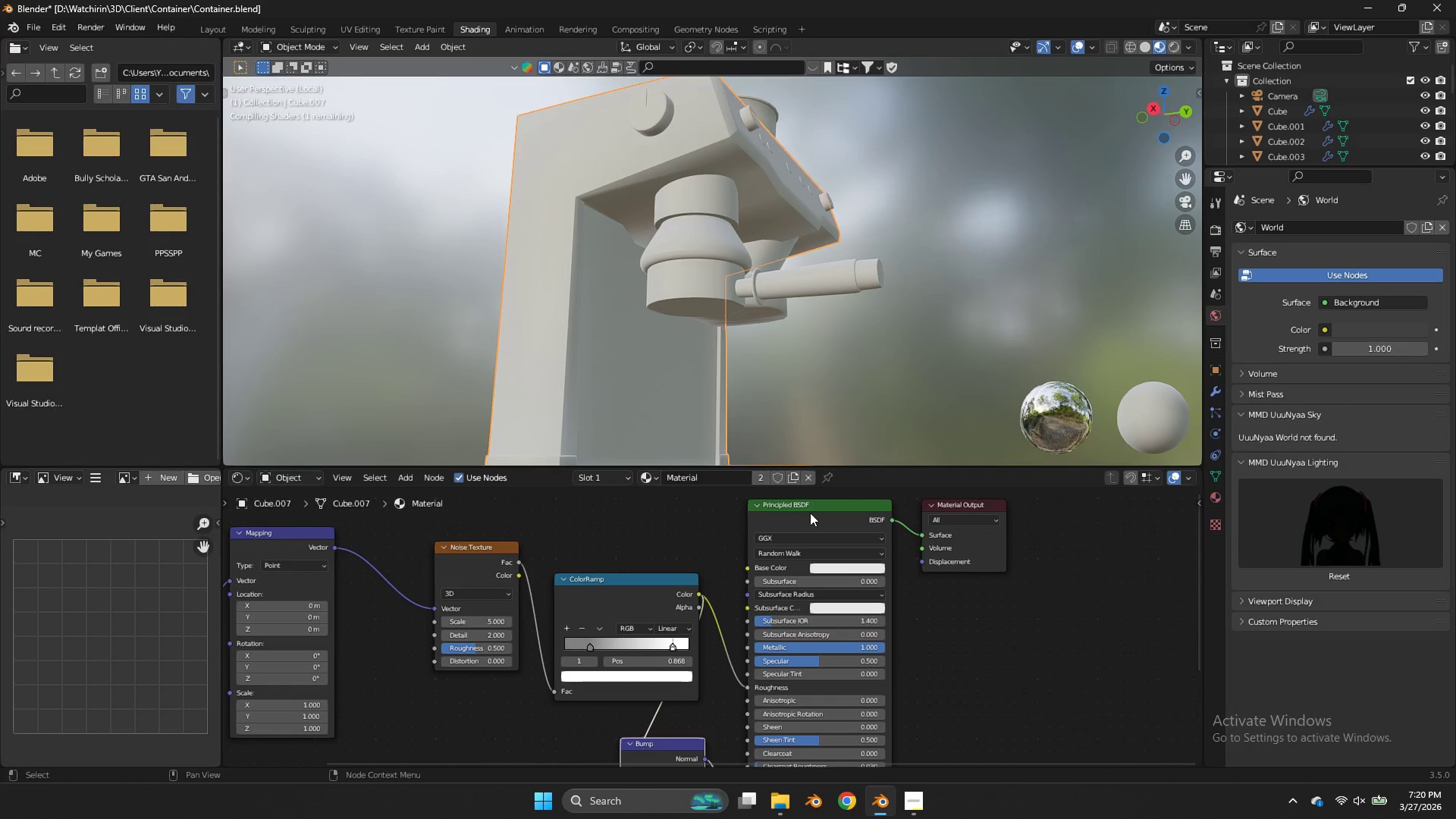 
left_click_drag(start_coordinate=[808, 513], to_coordinate=[827, 508])
 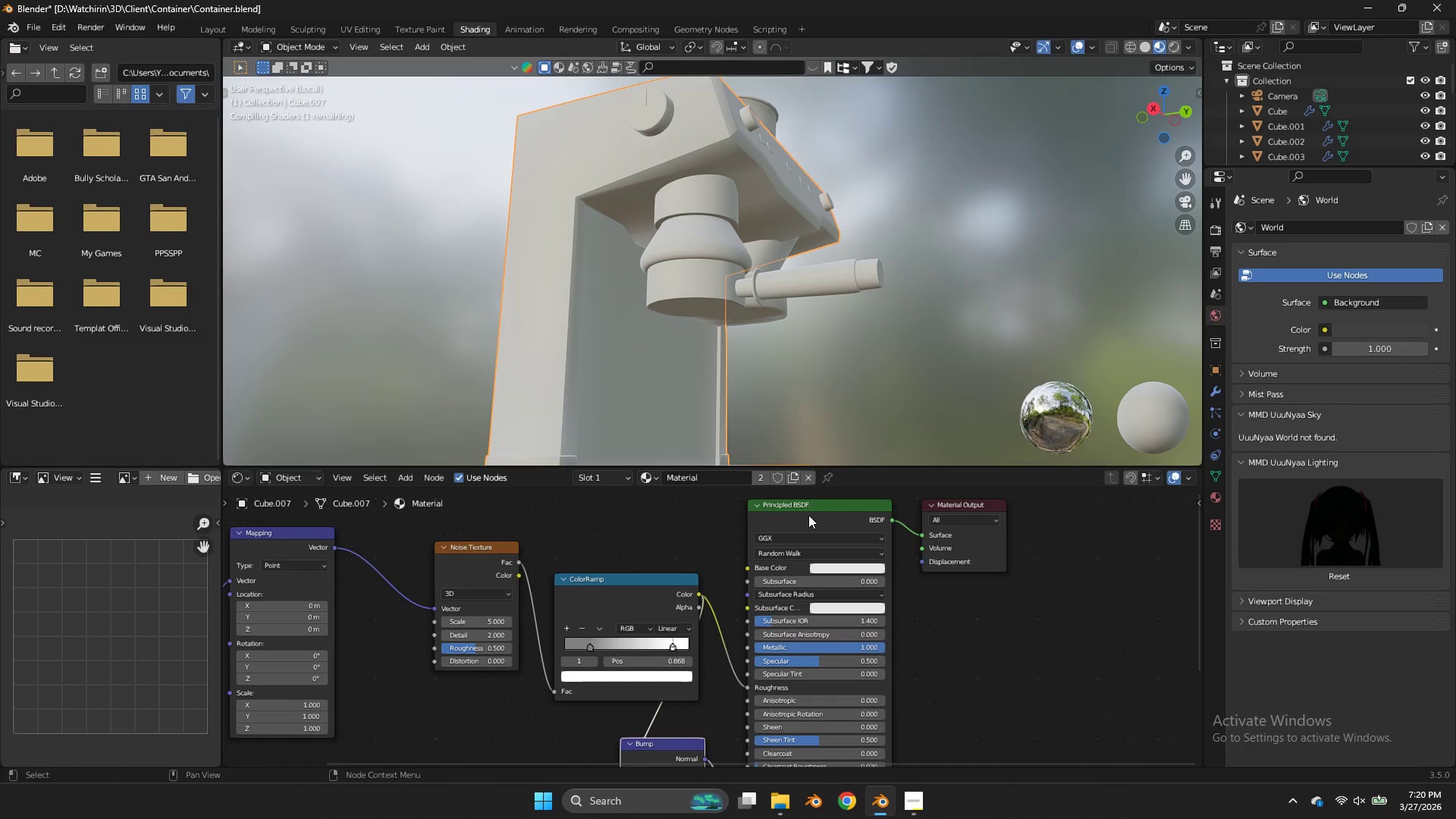 
left_click_drag(start_coordinate=[818, 512], to_coordinate=[798, 518])
 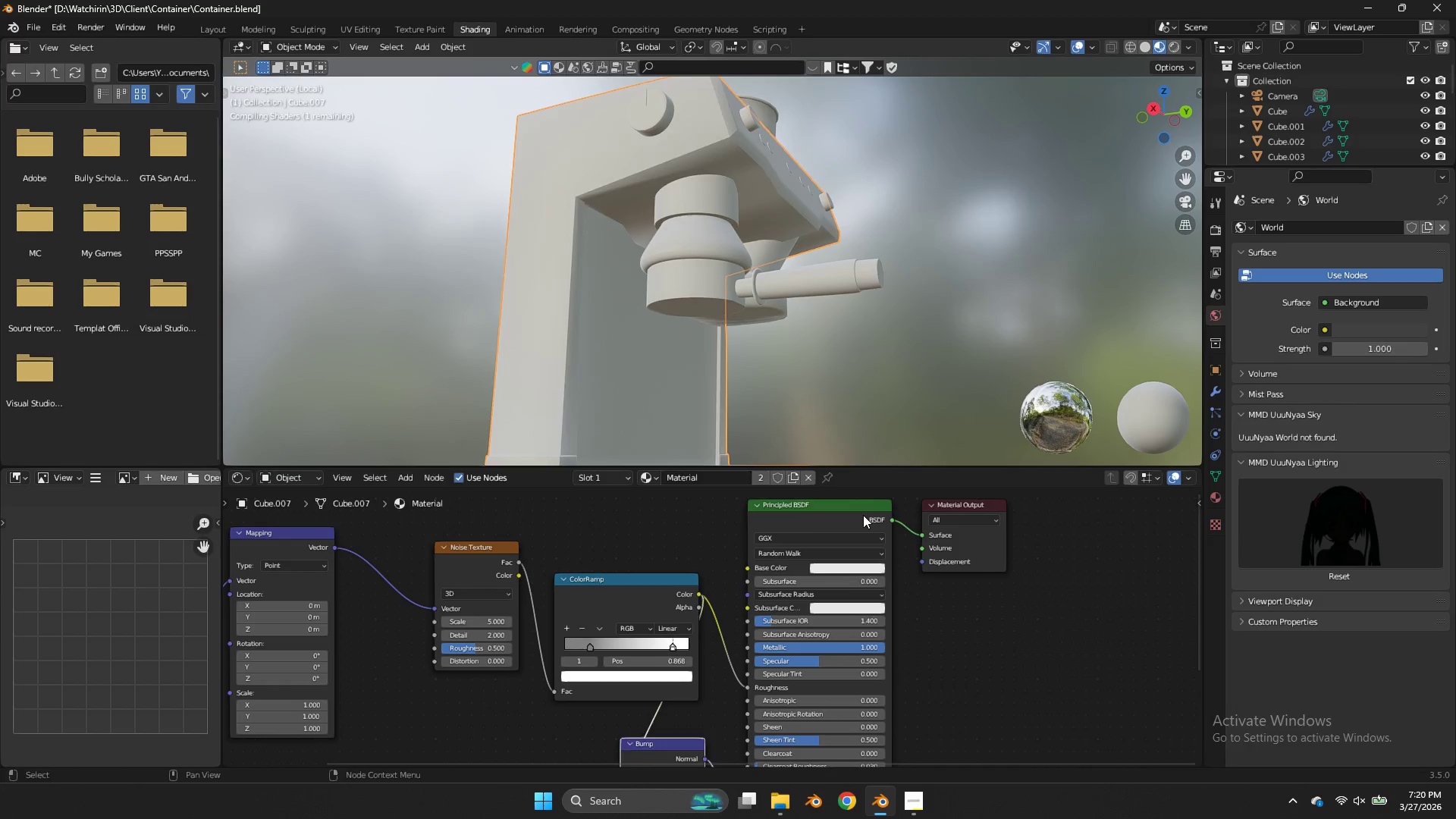 
left_click([863, 515])
 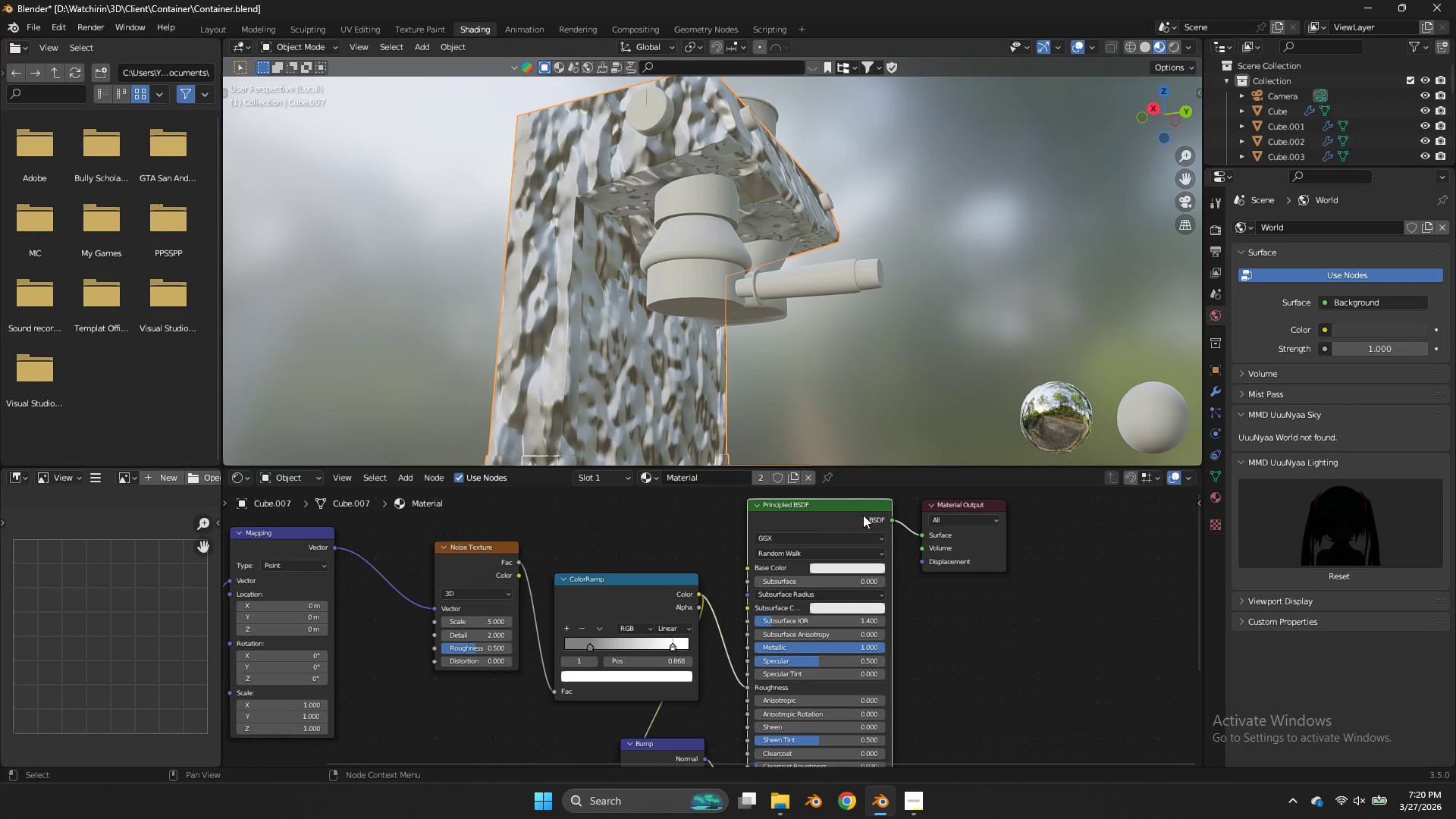 
left_click_drag(start_coordinate=[863, 515], to_coordinate=[852, 515])
 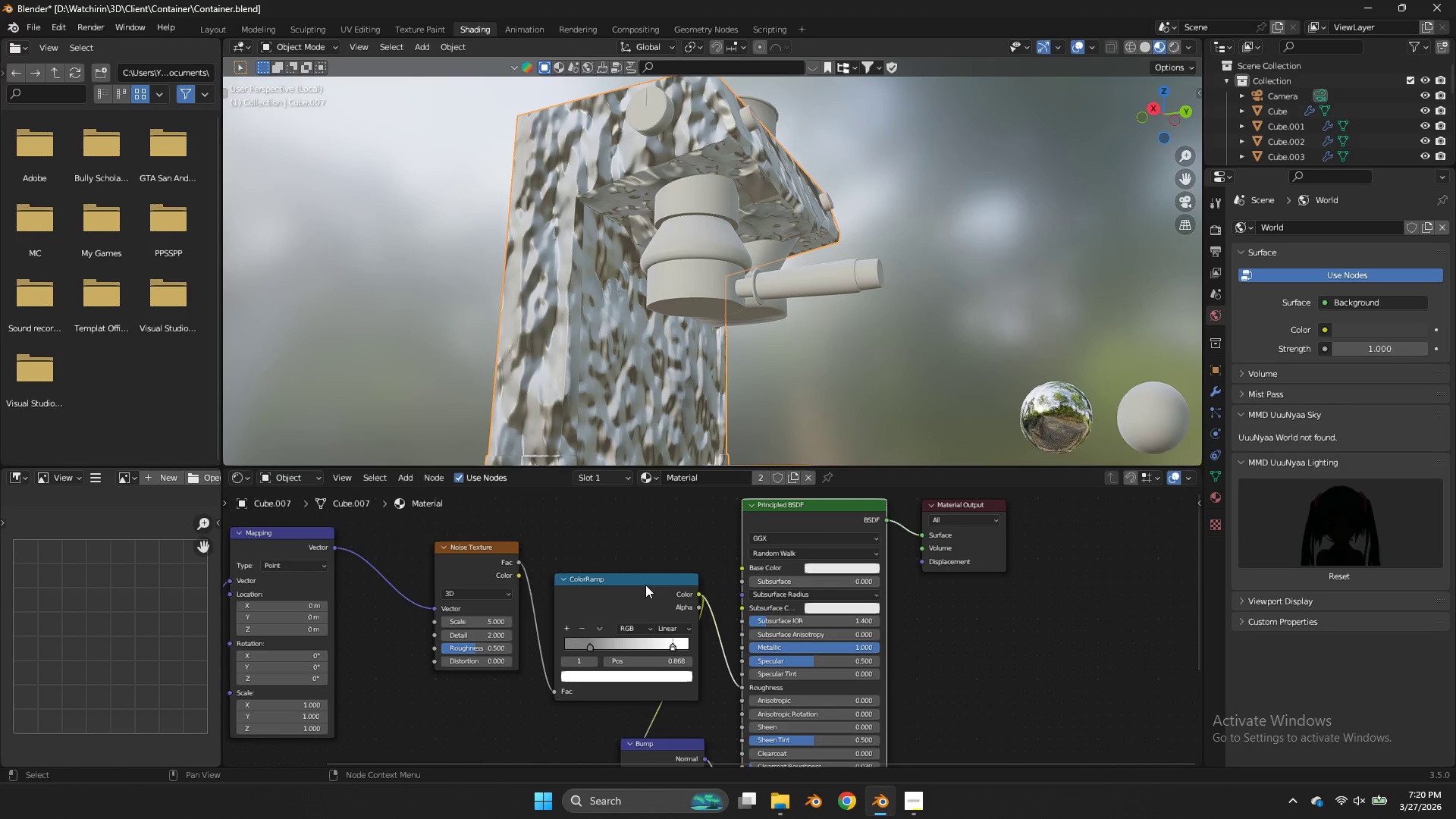 
left_click_drag(start_coordinate=[646, 585], to_coordinate=[615, 586])
 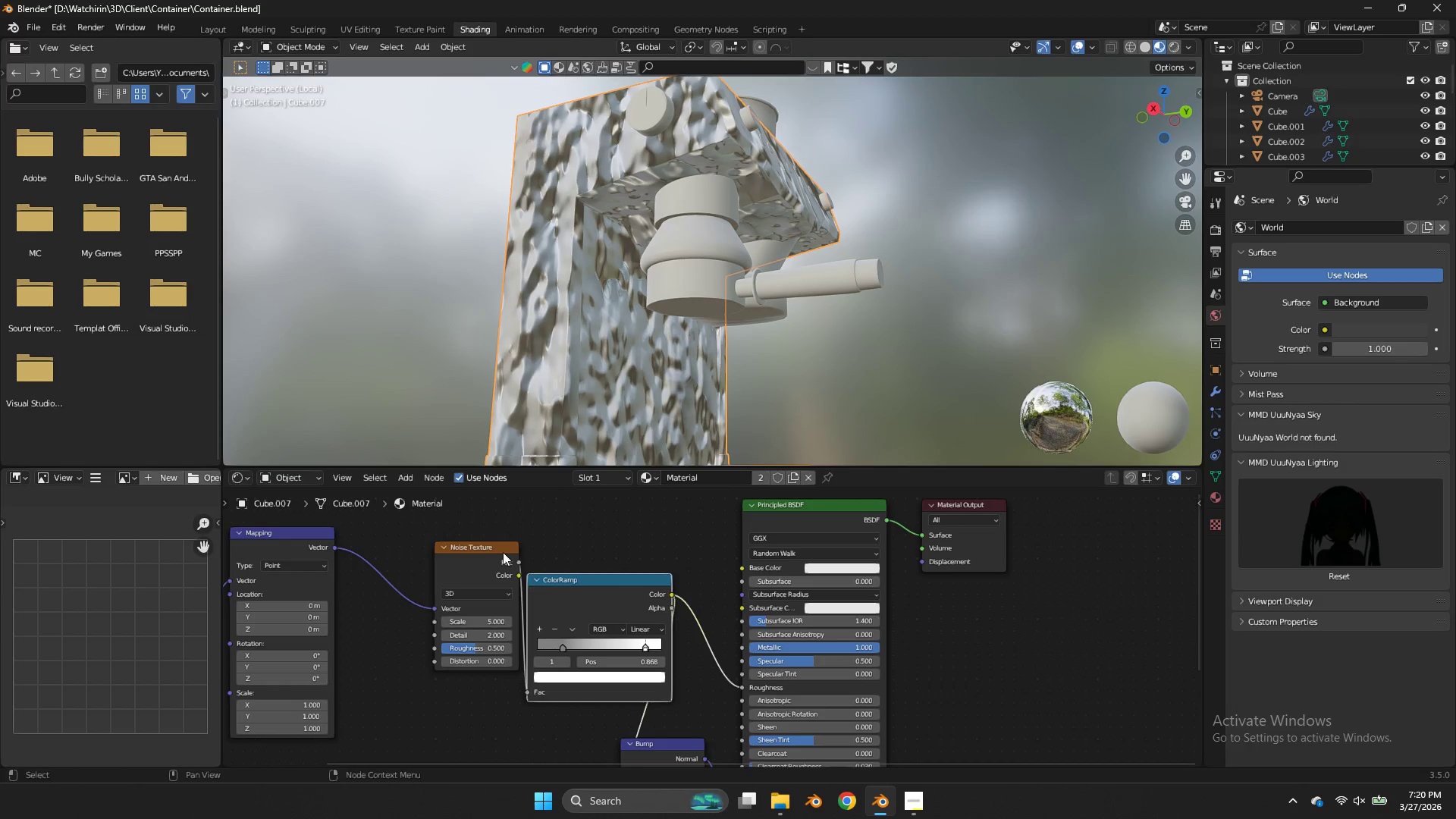 
left_click_drag(start_coordinate=[497, 552], to_coordinate=[409, 559])
 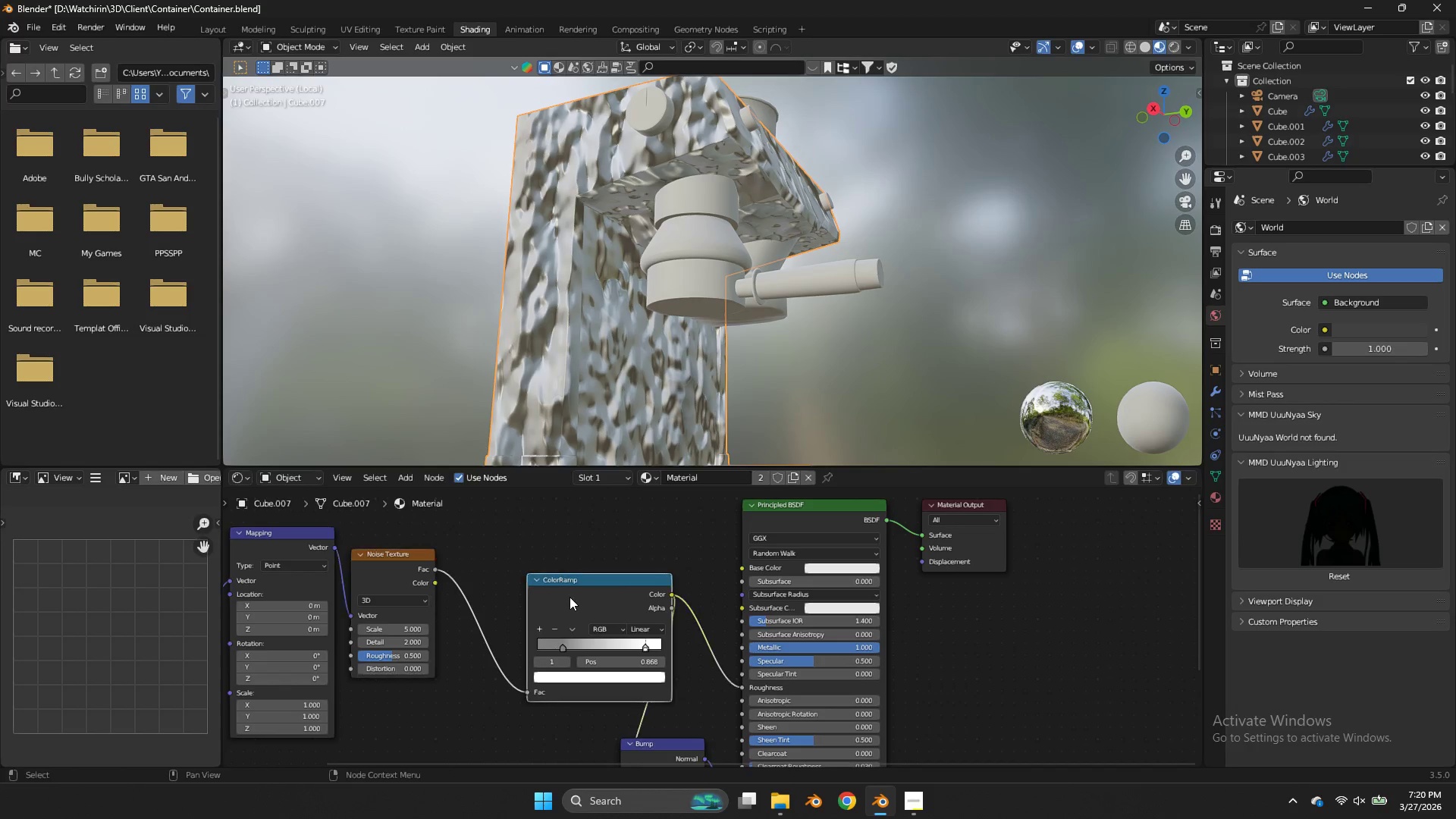 
left_click_drag(start_coordinate=[572, 597], to_coordinate=[530, 589])
 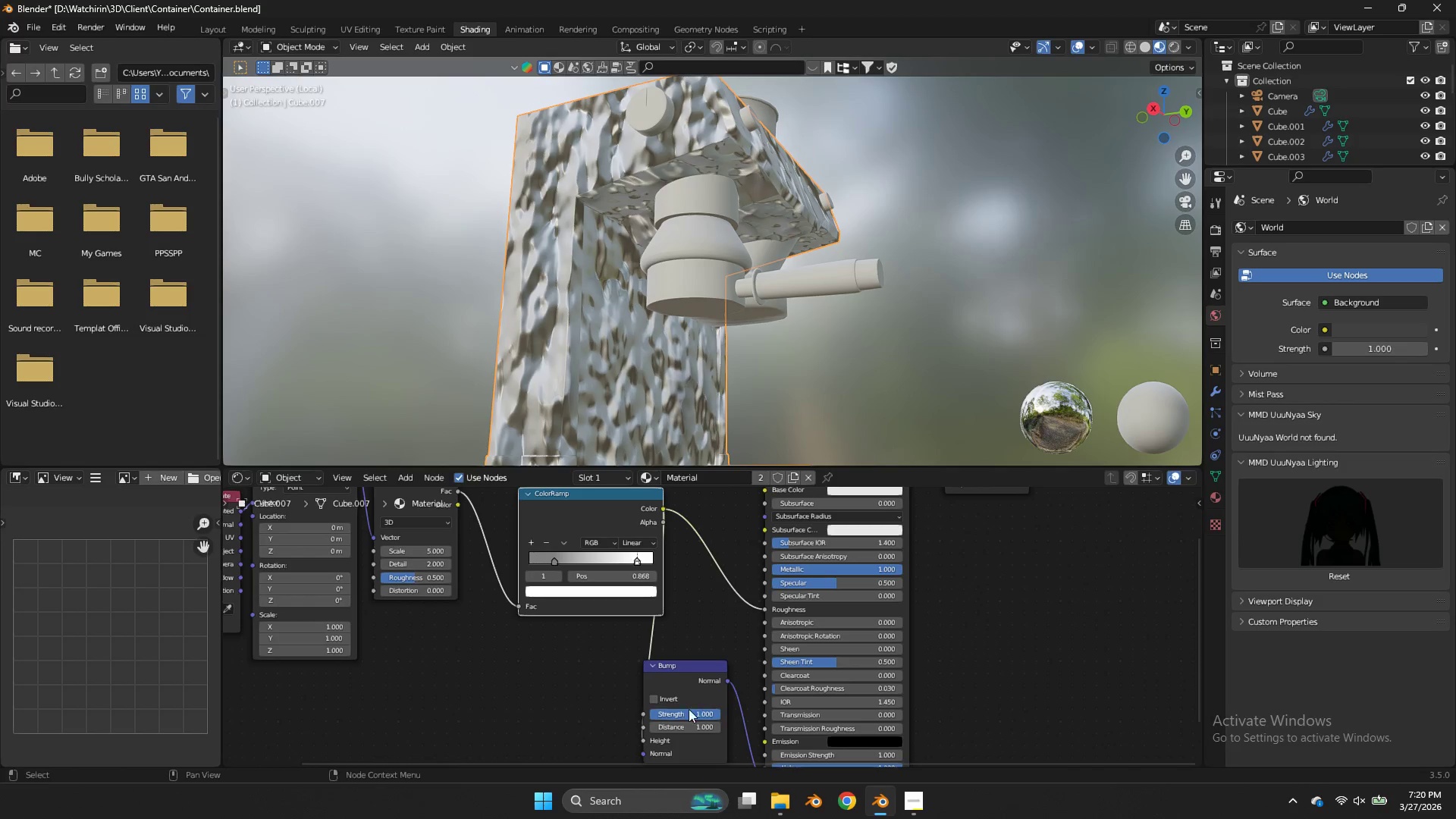 
left_click_drag(start_coordinate=[689, 713], to_coordinate=[653, 328])
 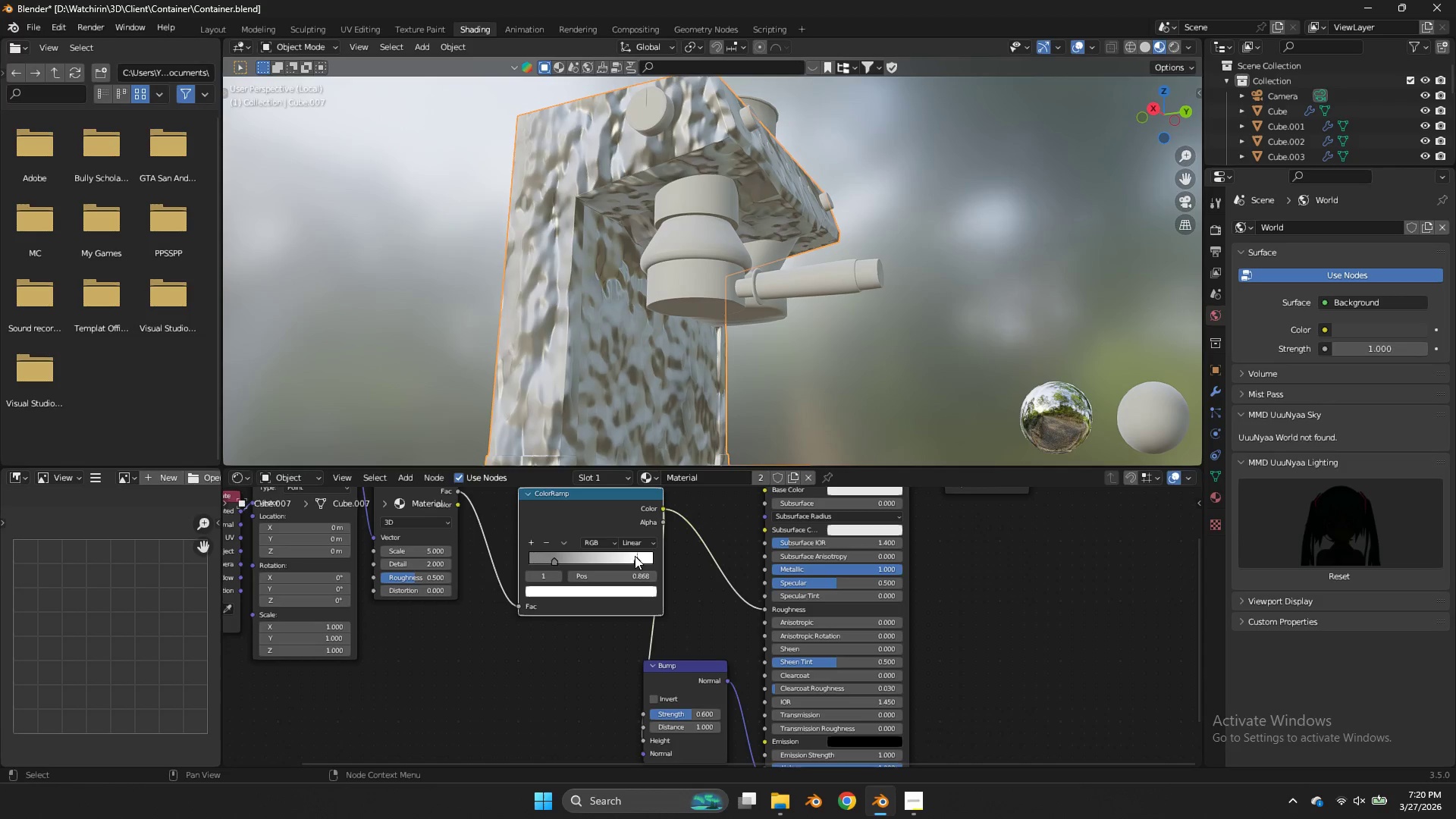 
left_click_drag(start_coordinate=[635, 556], to_coordinate=[624, 568])
 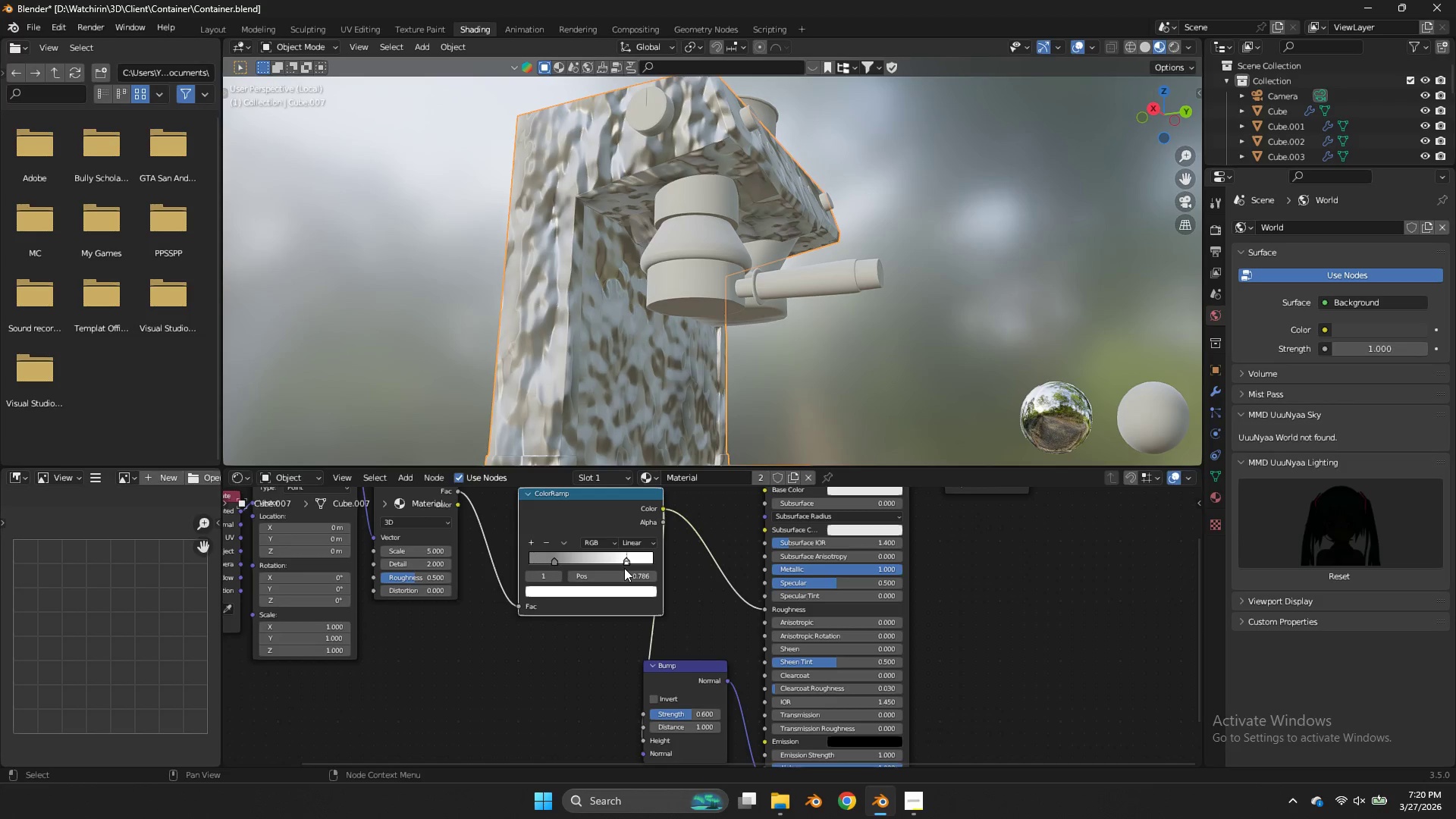 
left_click_drag(start_coordinate=[671, 717], to_coordinate=[630, 331])
 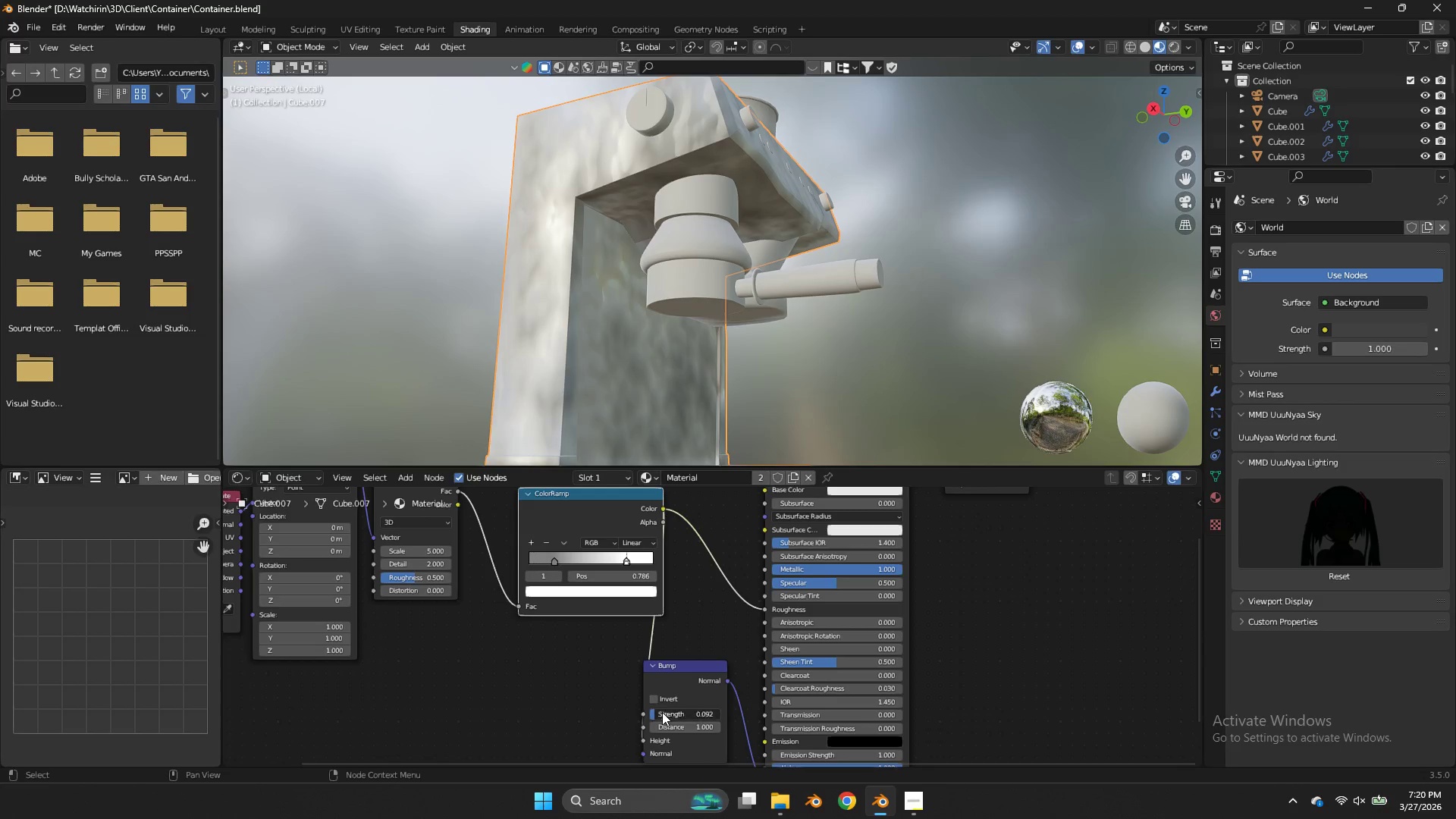 
left_click([662, 712])
 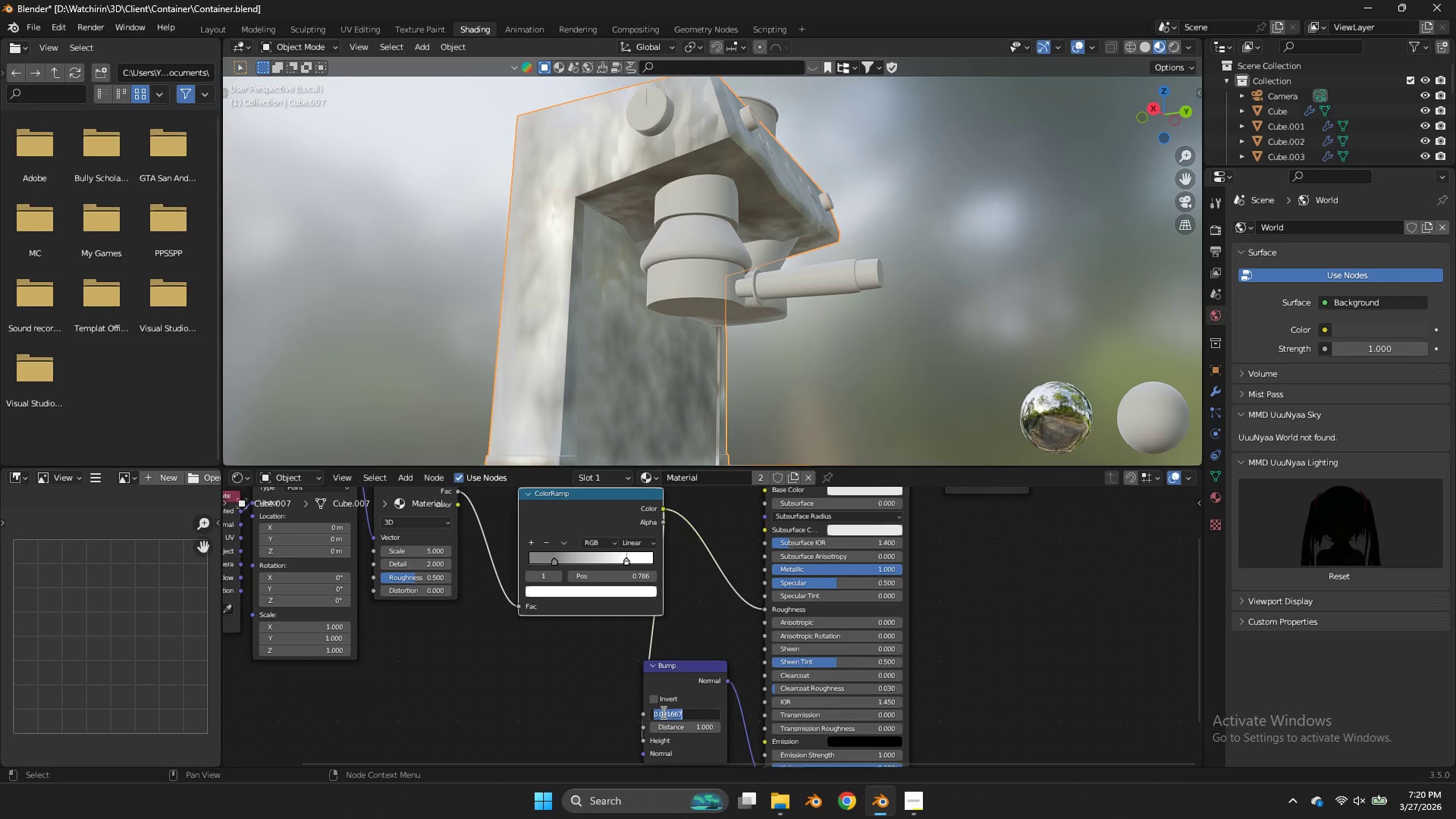 
key(0)
 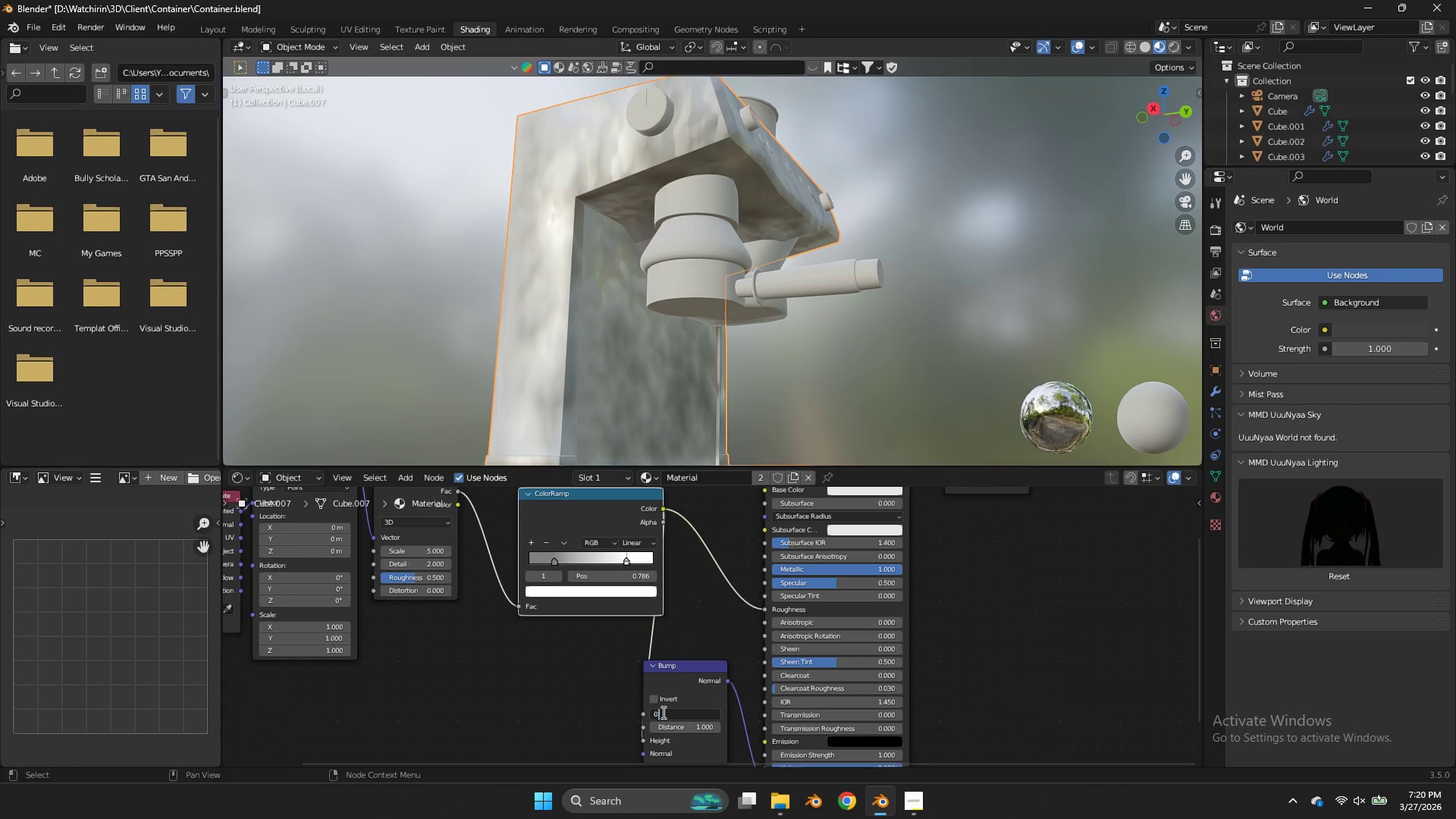 
key(Period)
 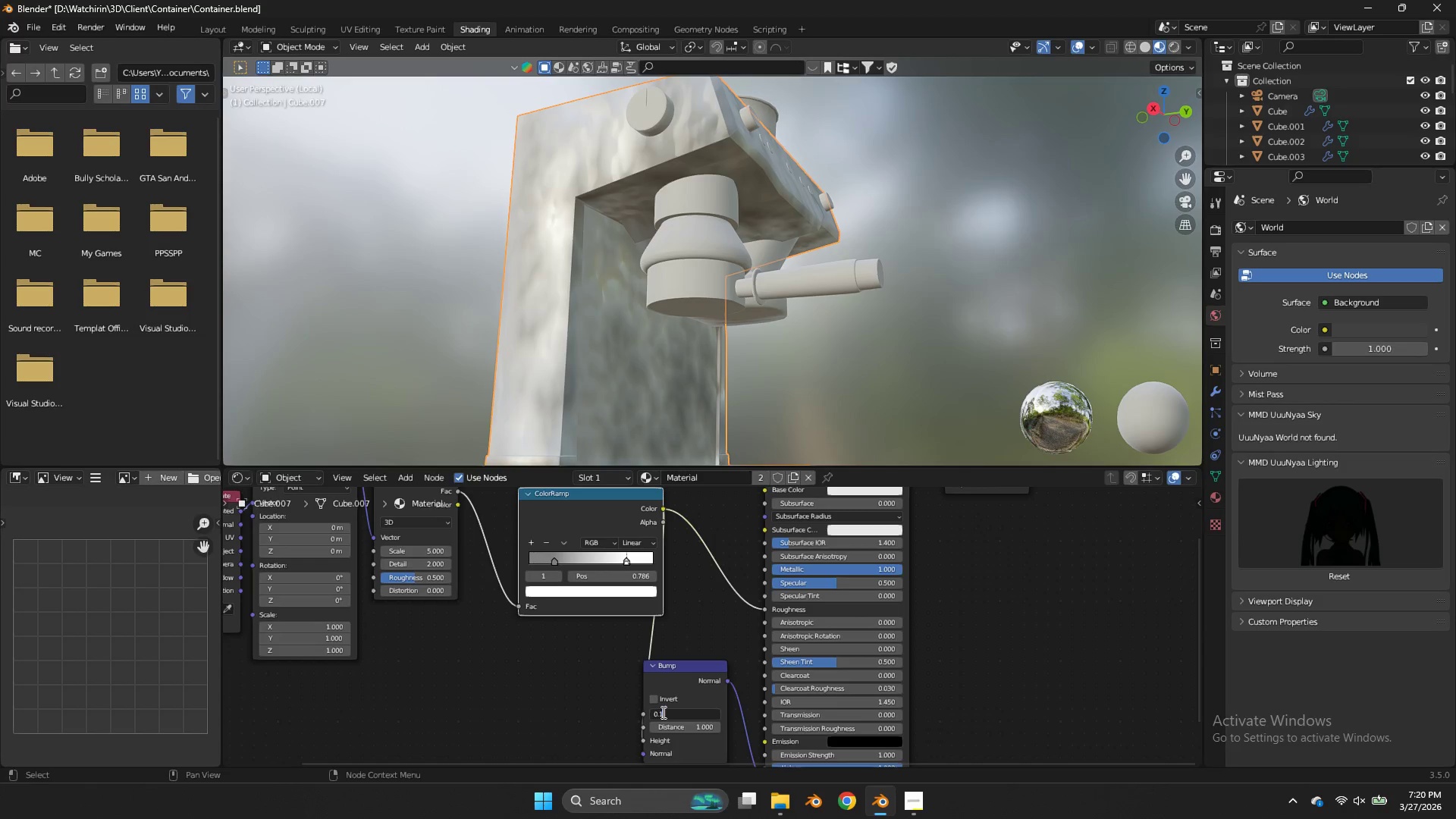 
key(1)
 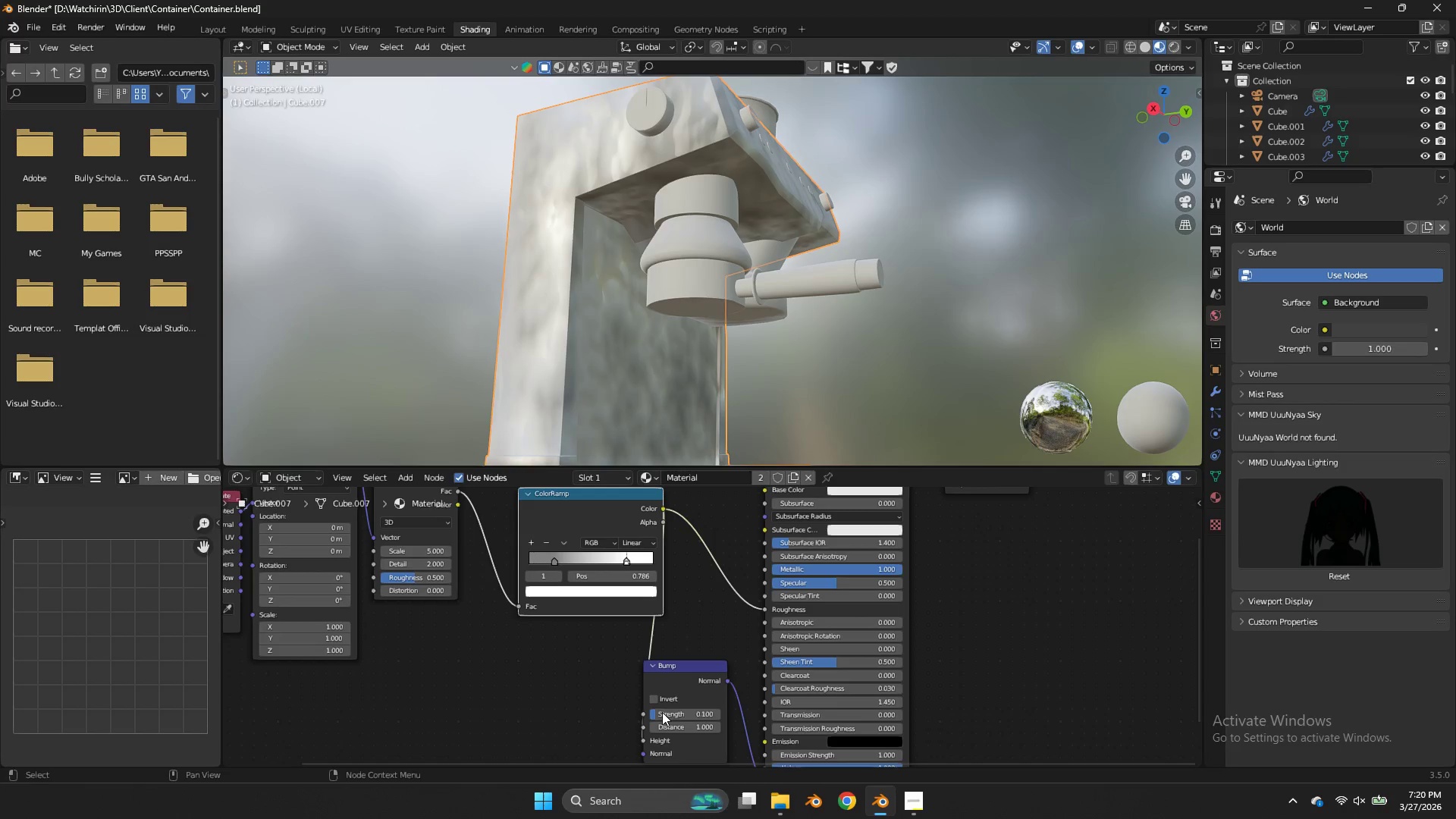 
key(Enter)
 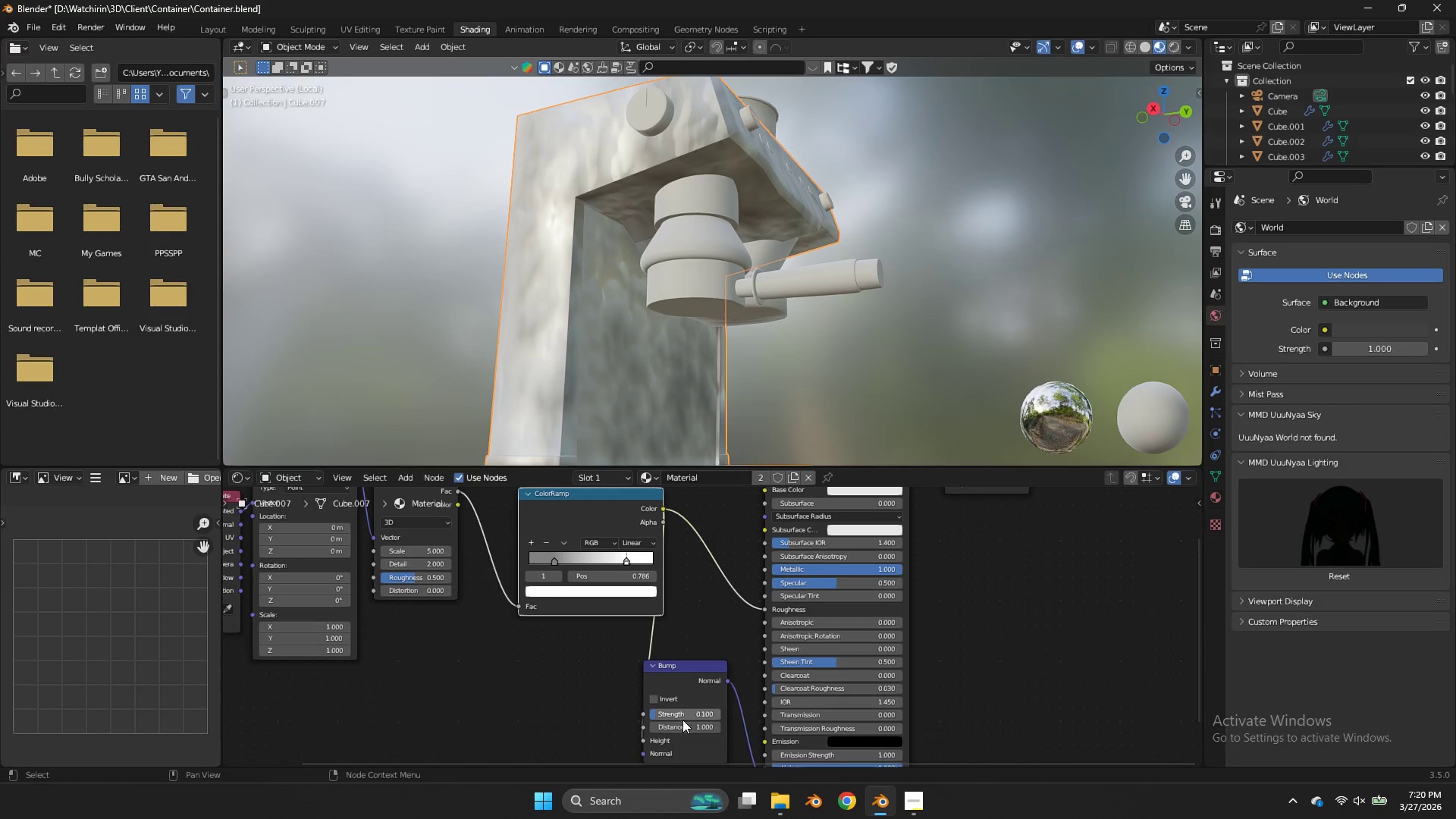 
left_click_drag(start_coordinate=[687, 725], to_coordinate=[645, 347])
 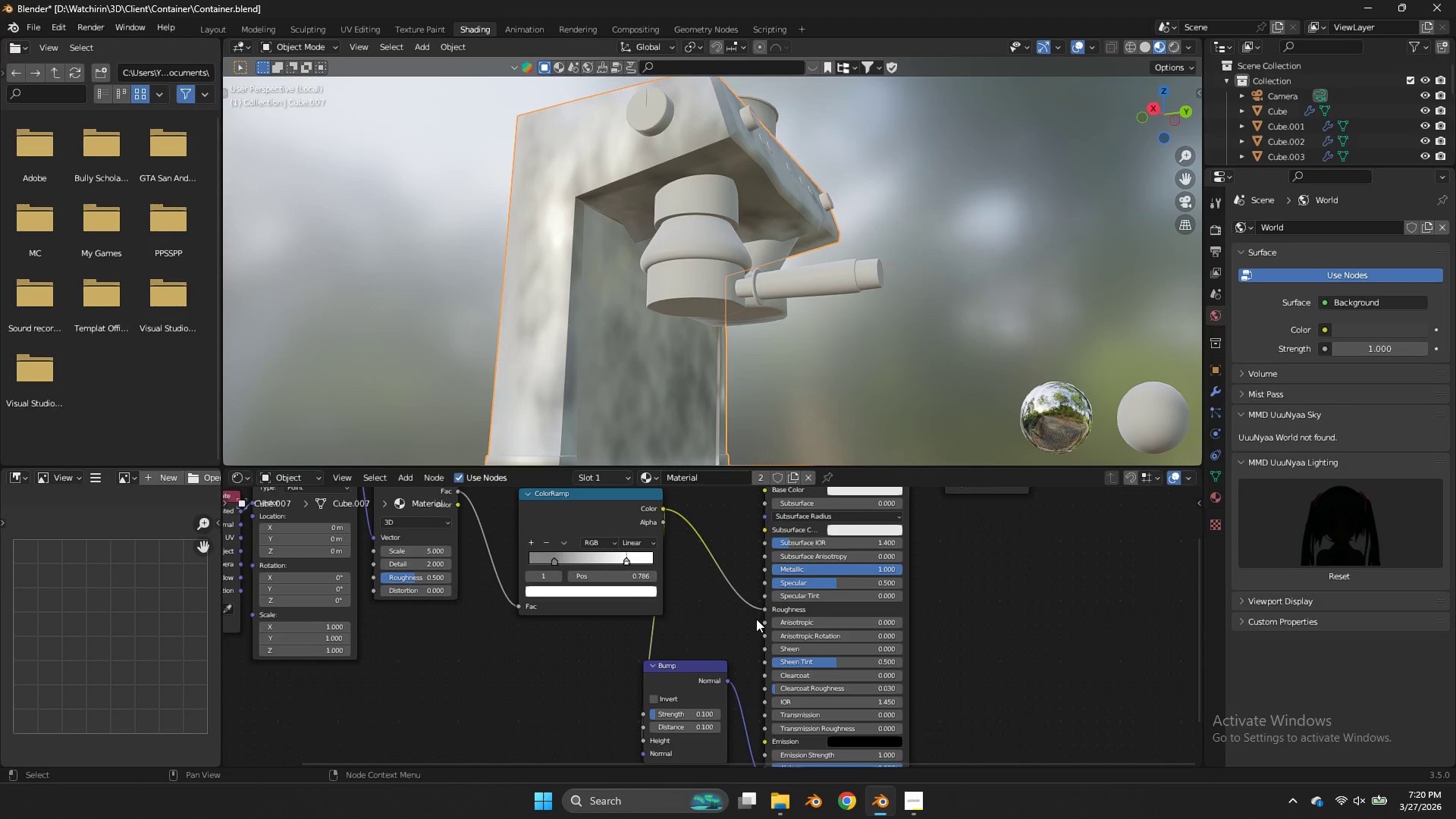 
left_click([756, 619])
 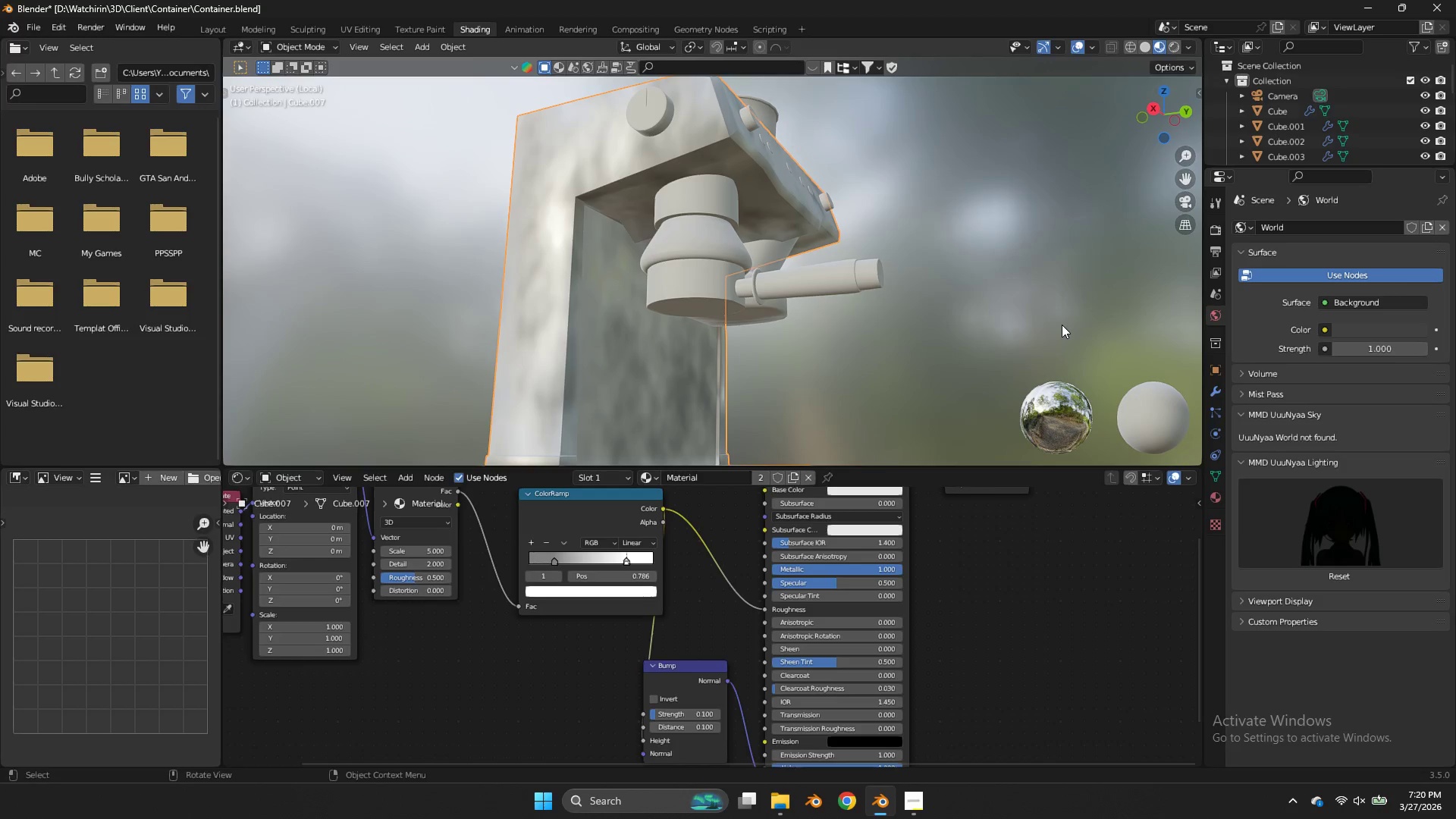 
wait(5.34)
 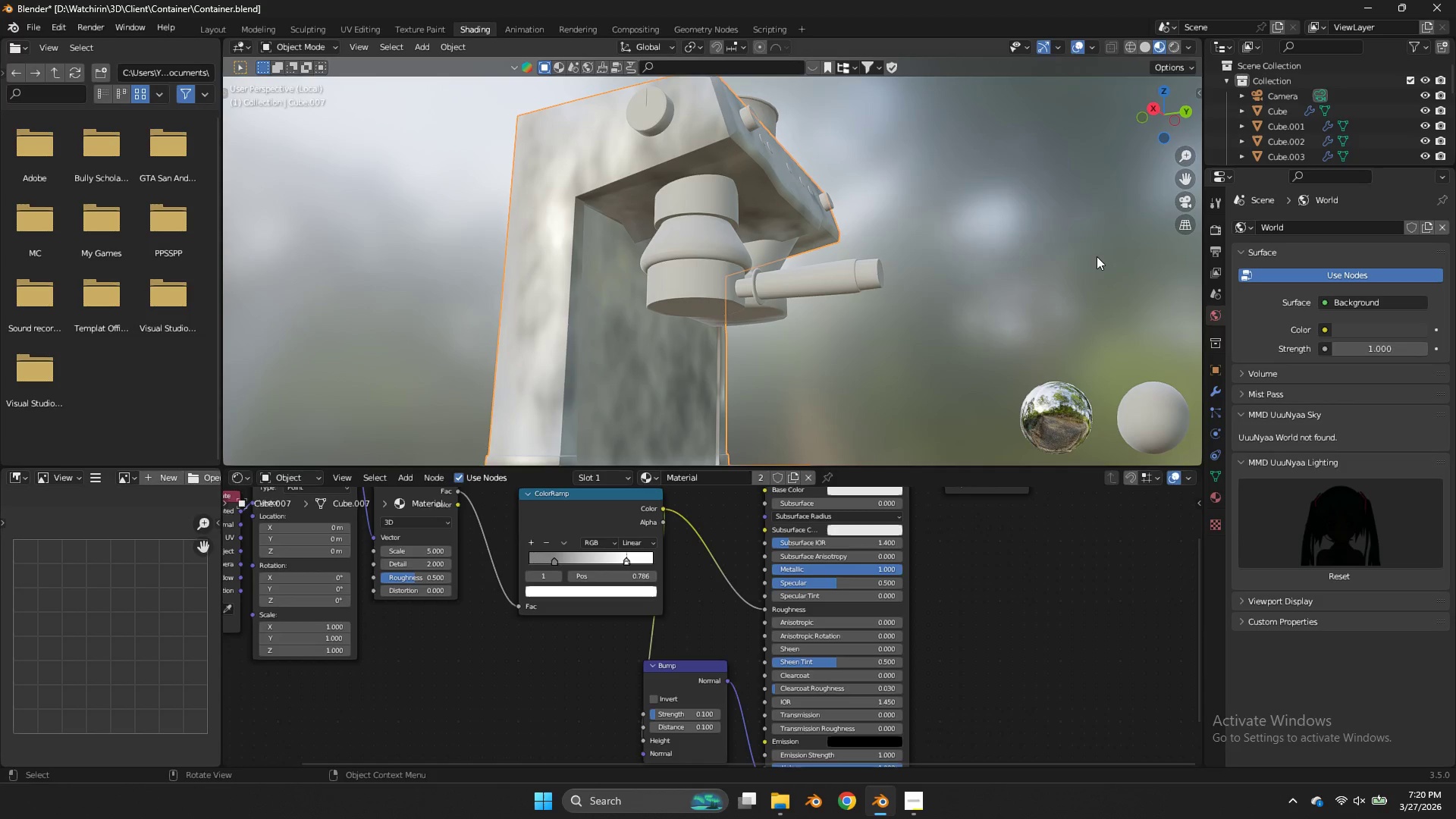 
double_click([628, 580])
 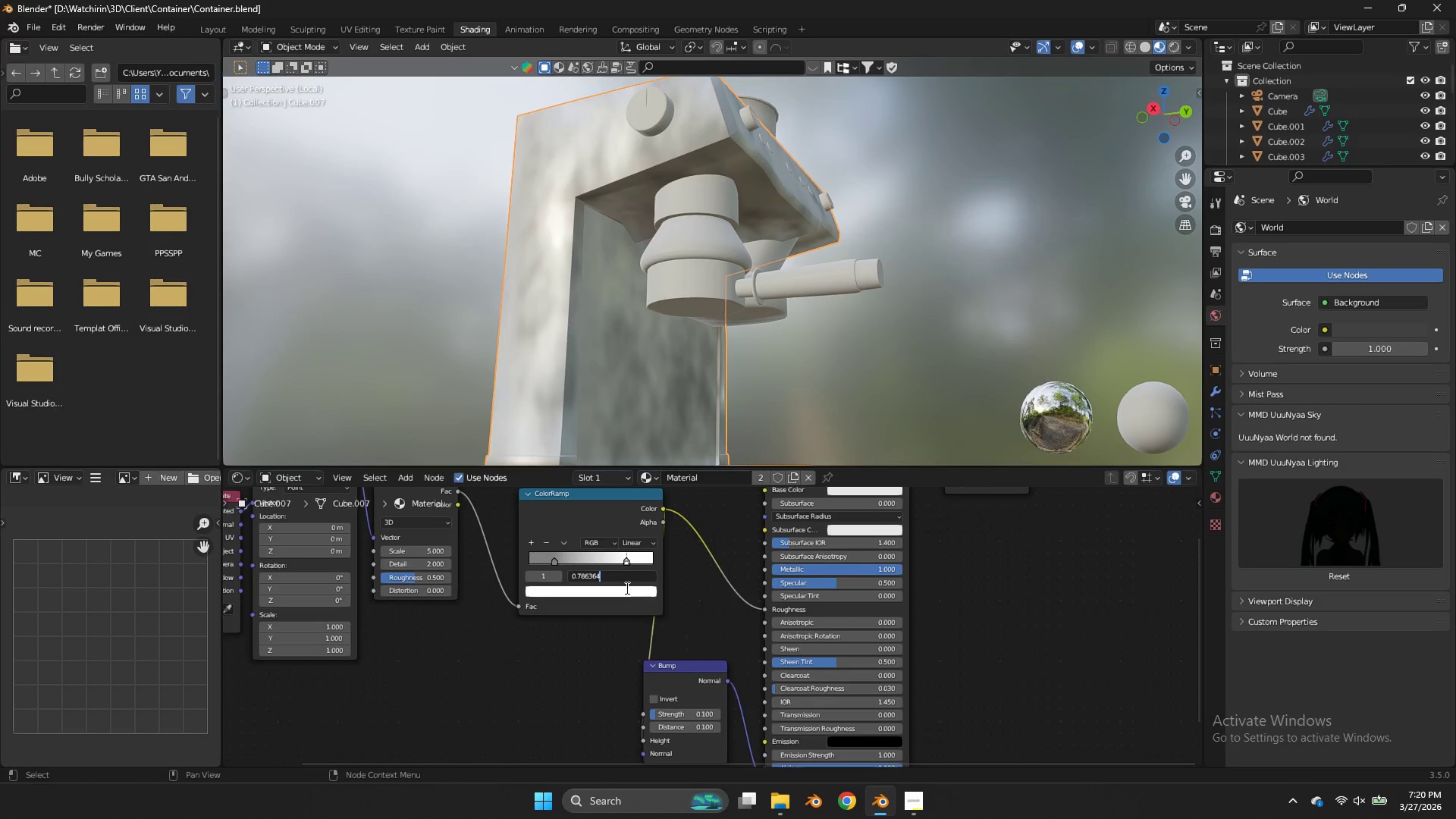 
double_click([622, 591])
 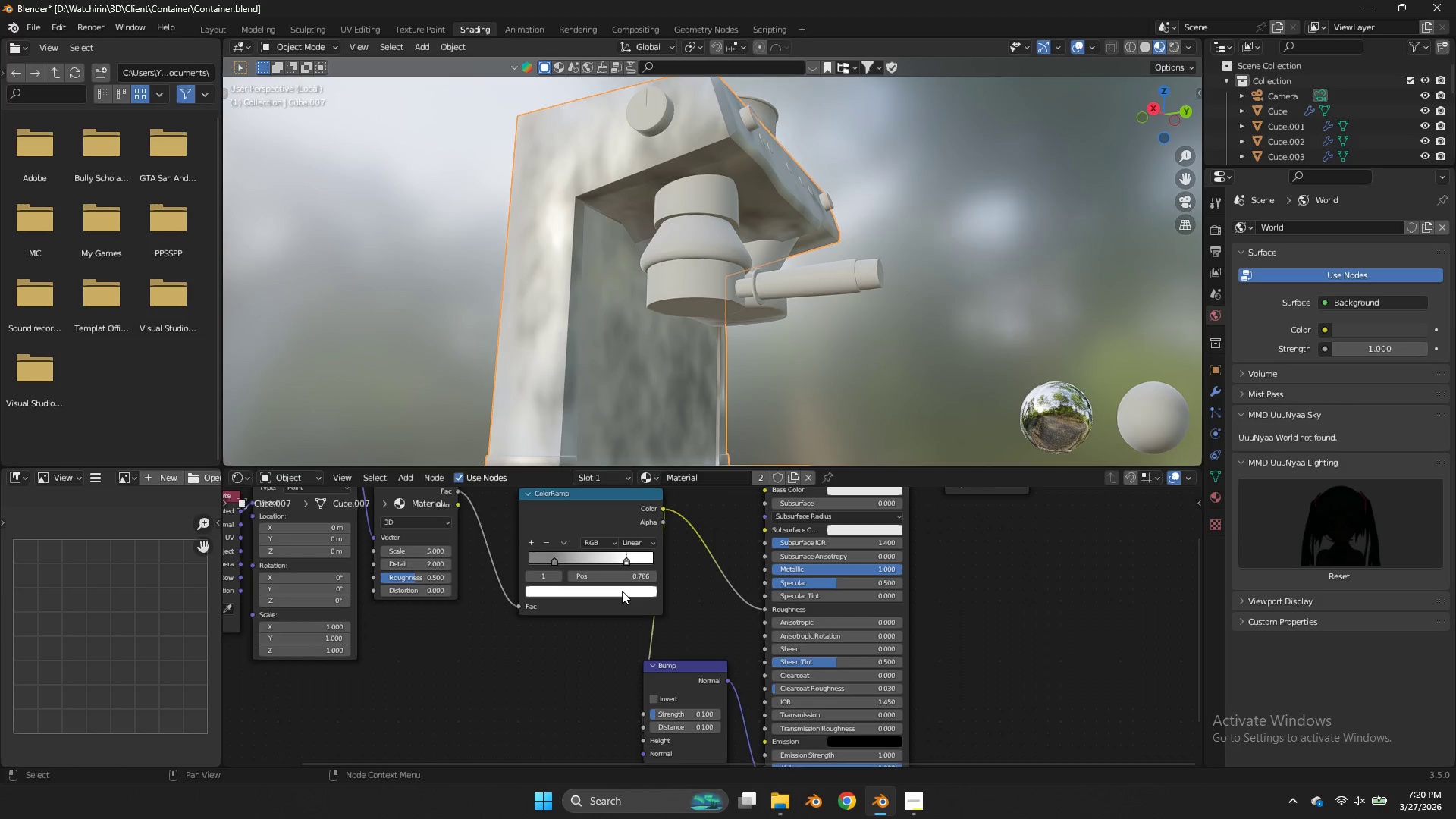 
triple_click([622, 591])
 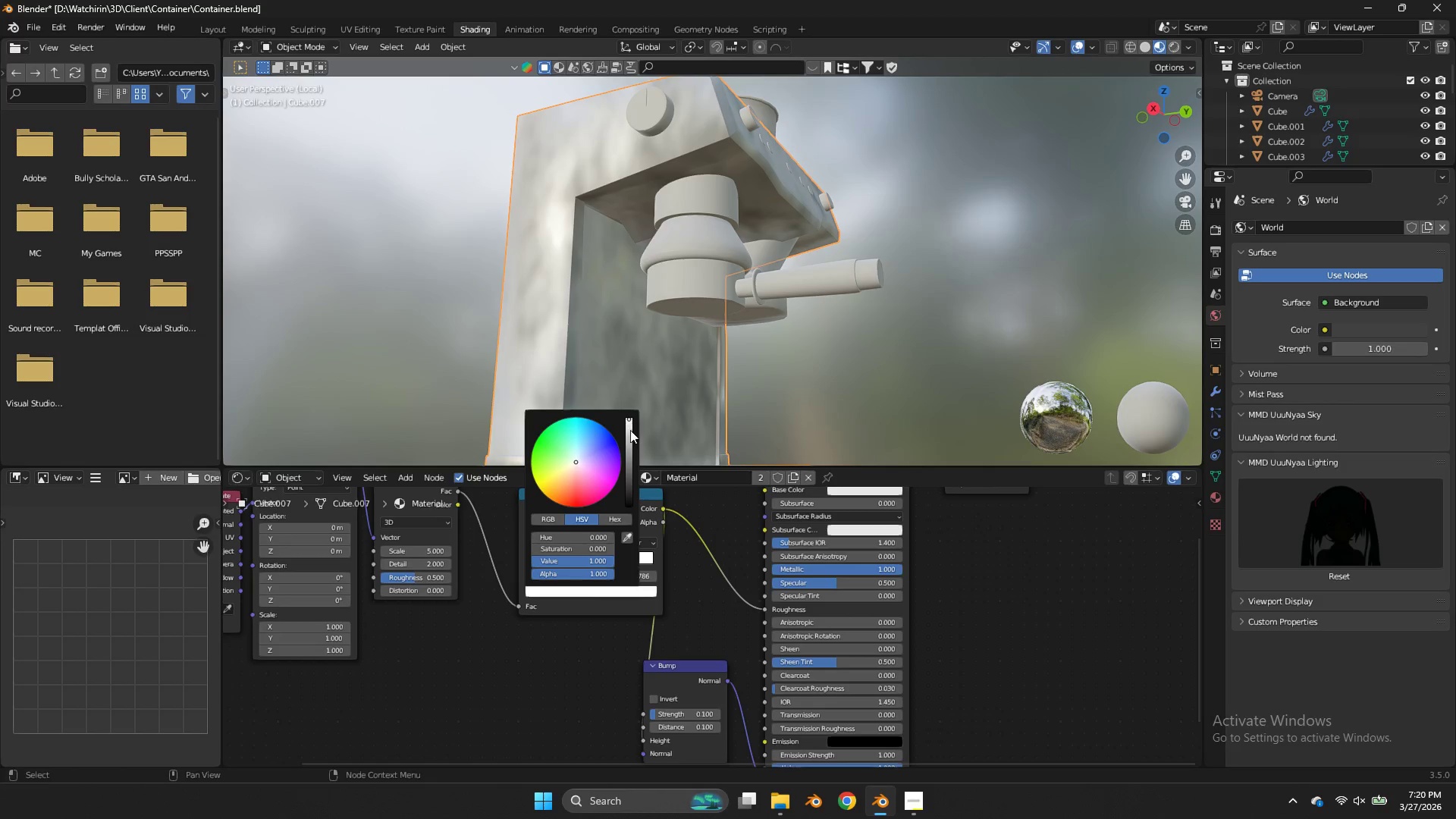 
left_click_drag(start_coordinate=[629, 431], to_coordinate=[627, 445])
 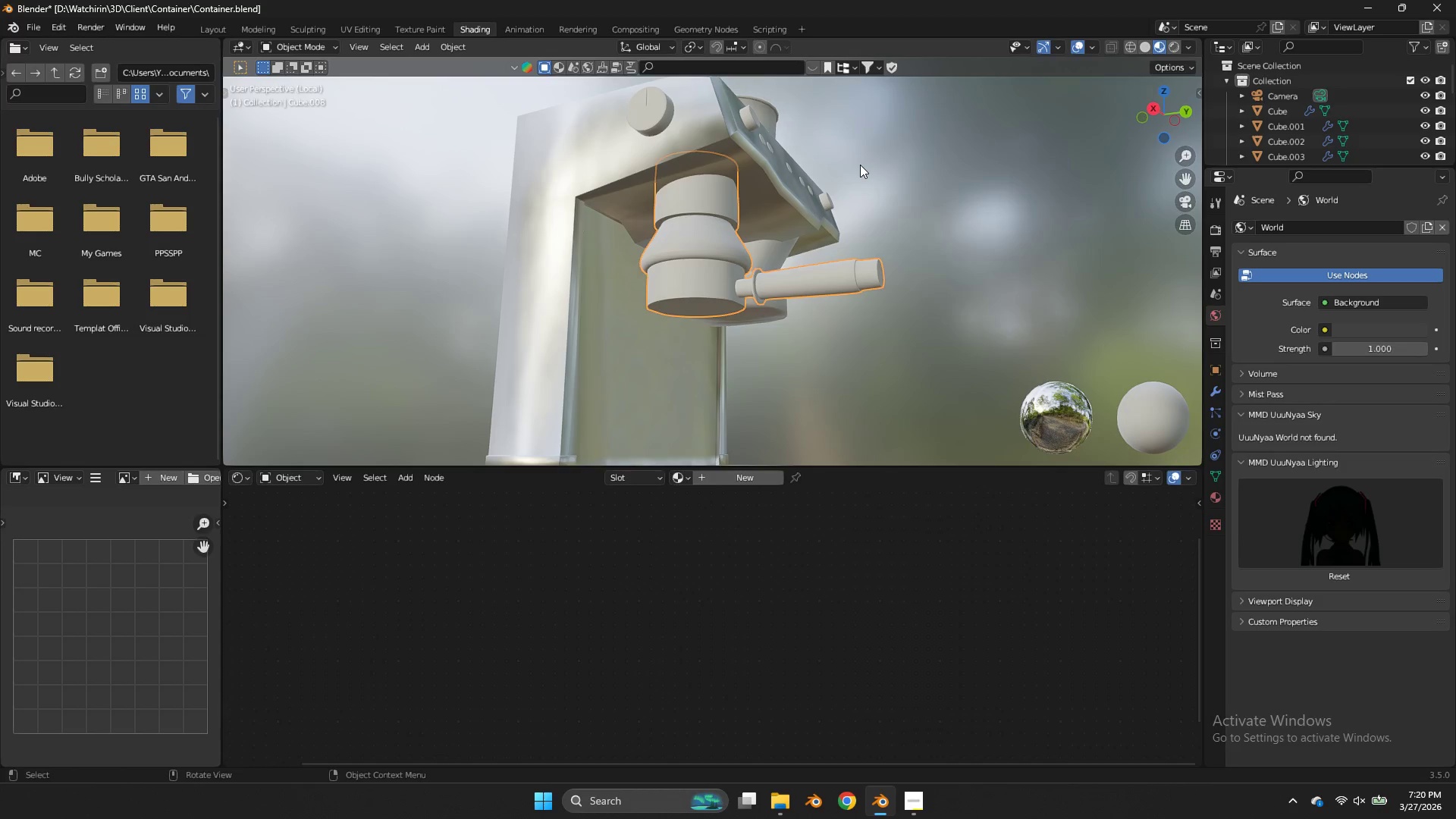 
double_click([804, 176])
 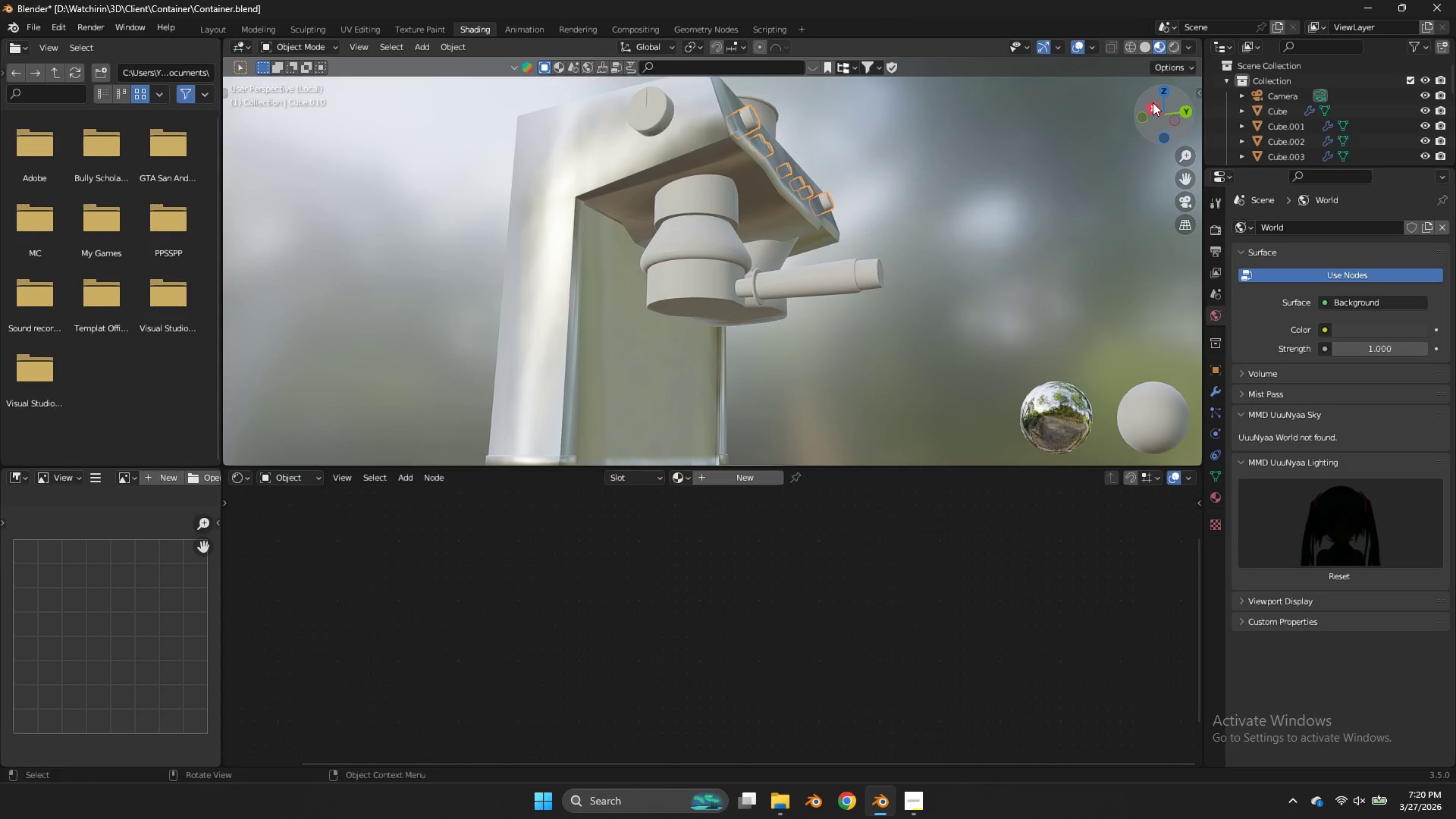 
left_click_drag(start_coordinate=[1153, 105], to_coordinate=[1128, 159])
 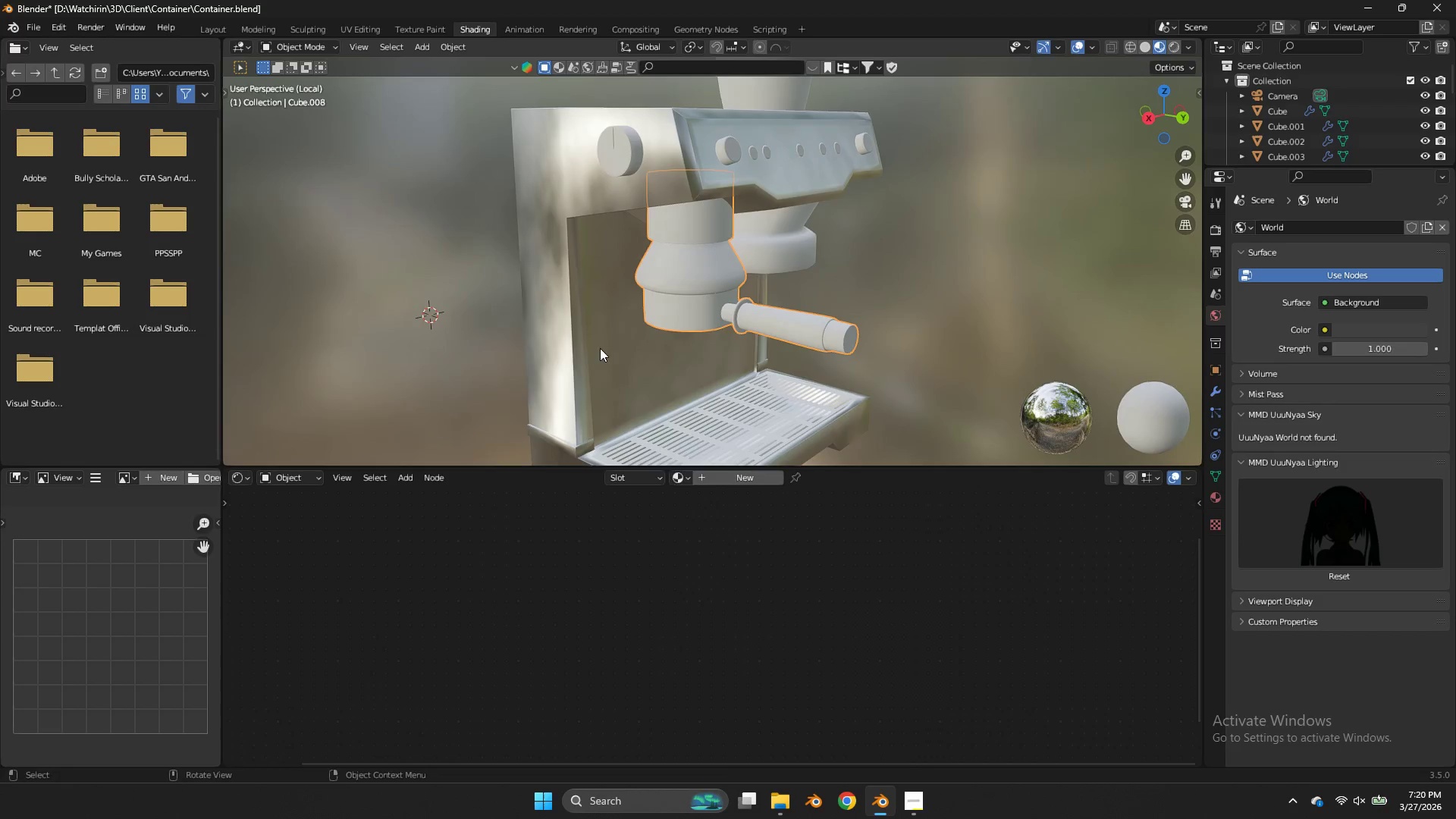 
double_click([588, 350])
 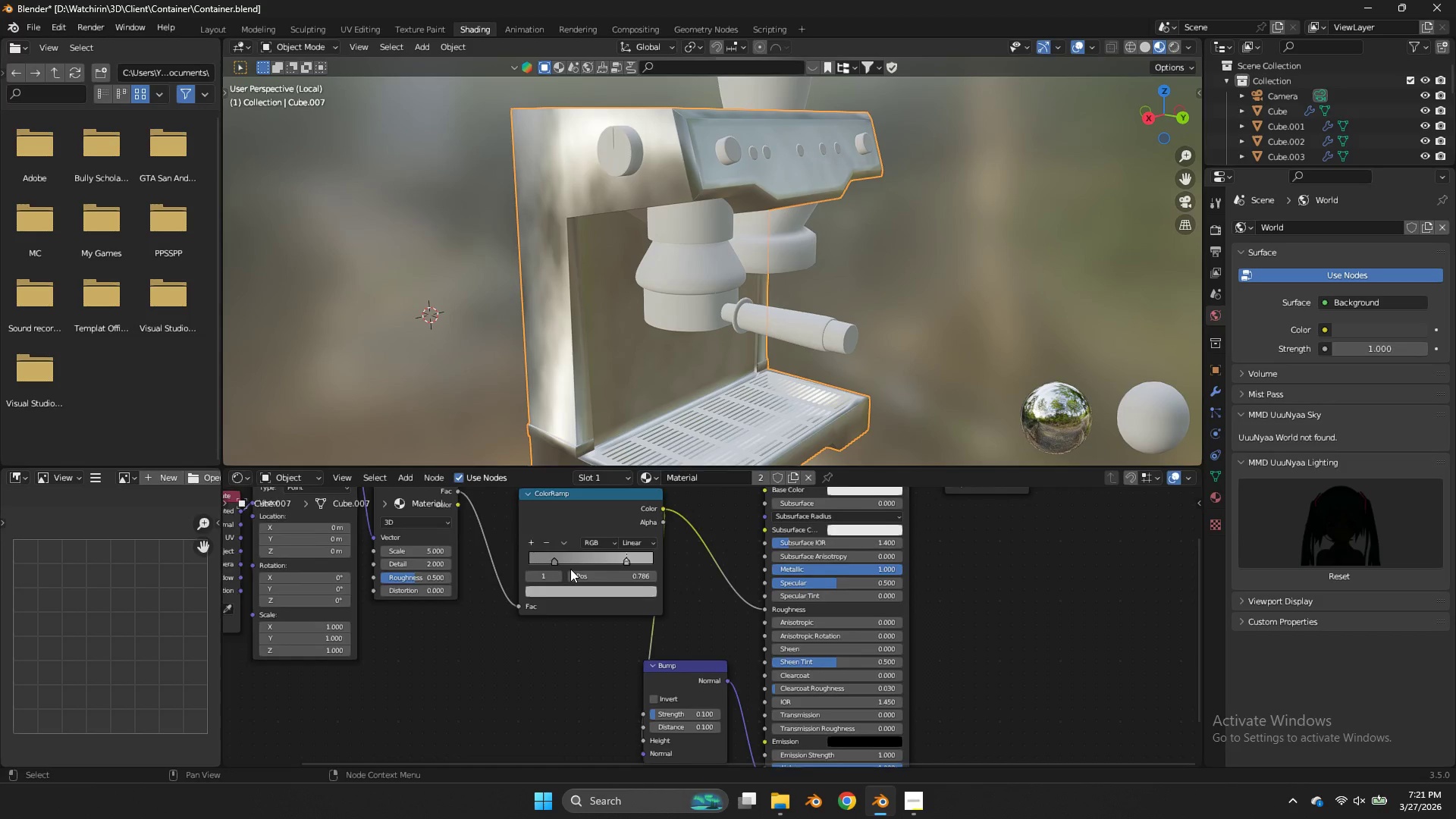 
scroll: coordinate [573, 568], scroll_direction: up, amount: 4.0
 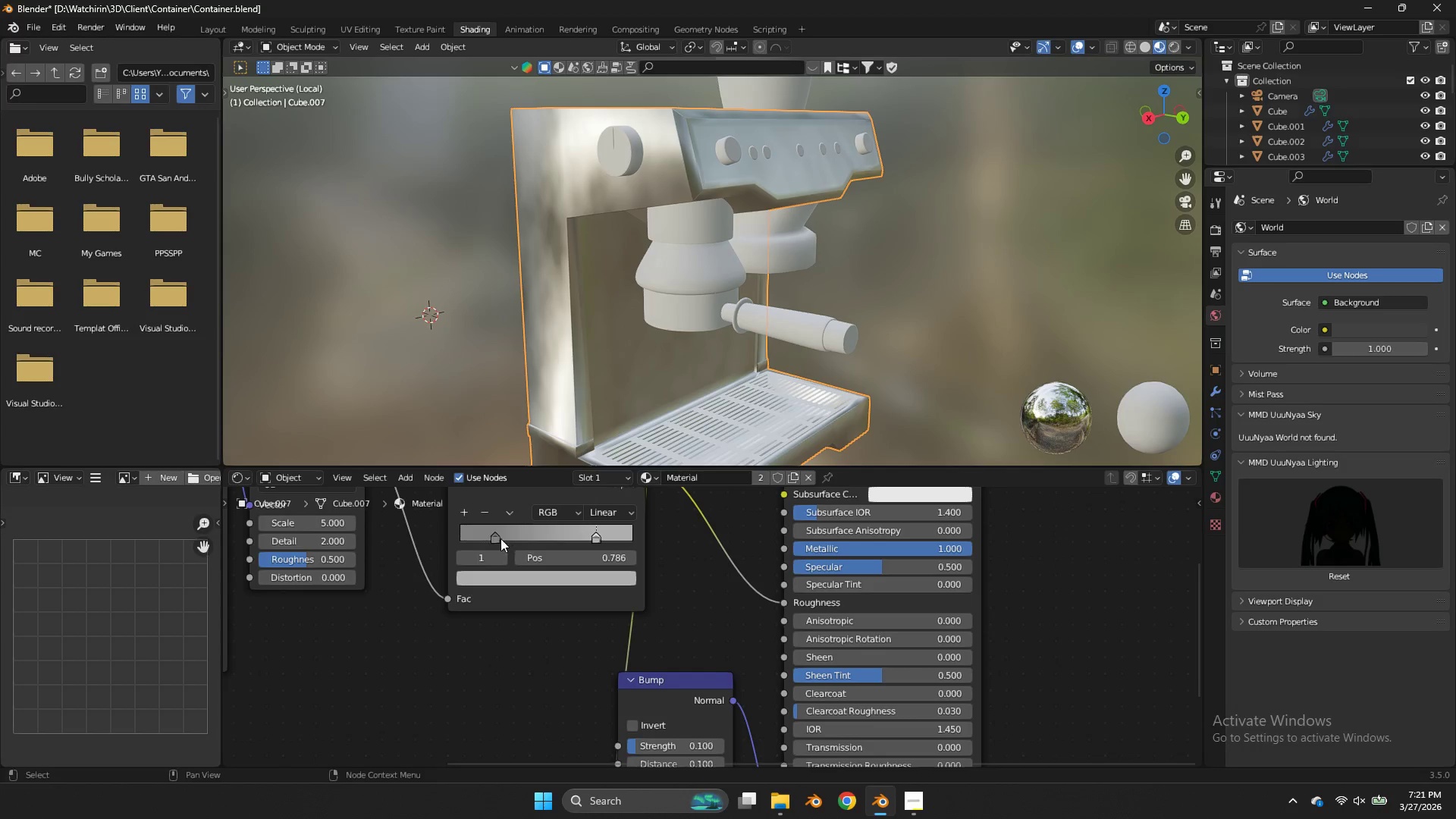 
left_click([499, 536])
 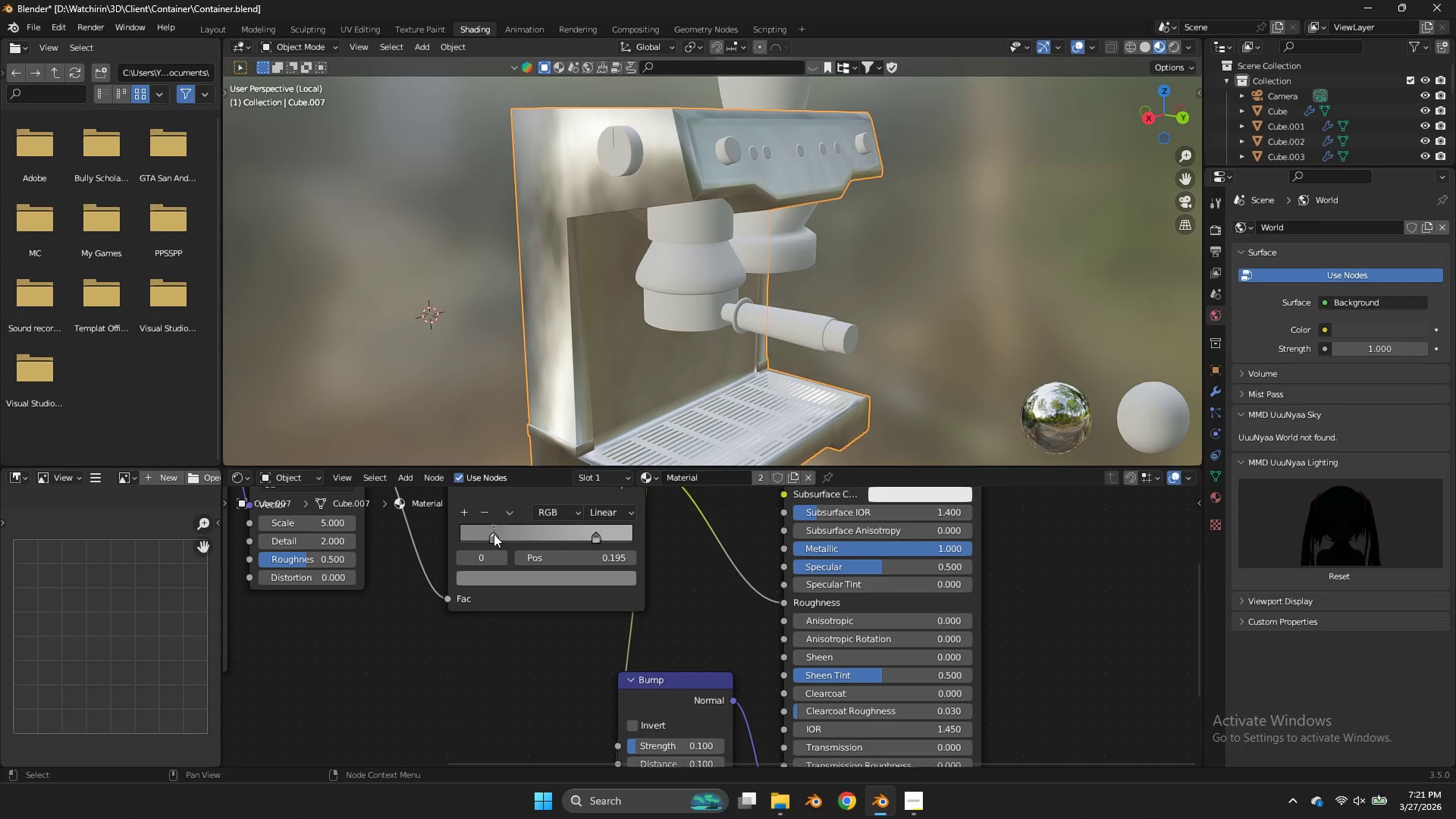 
left_click_drag(start_coordinate=[497, 534], to_coordinate=[482, 534])
 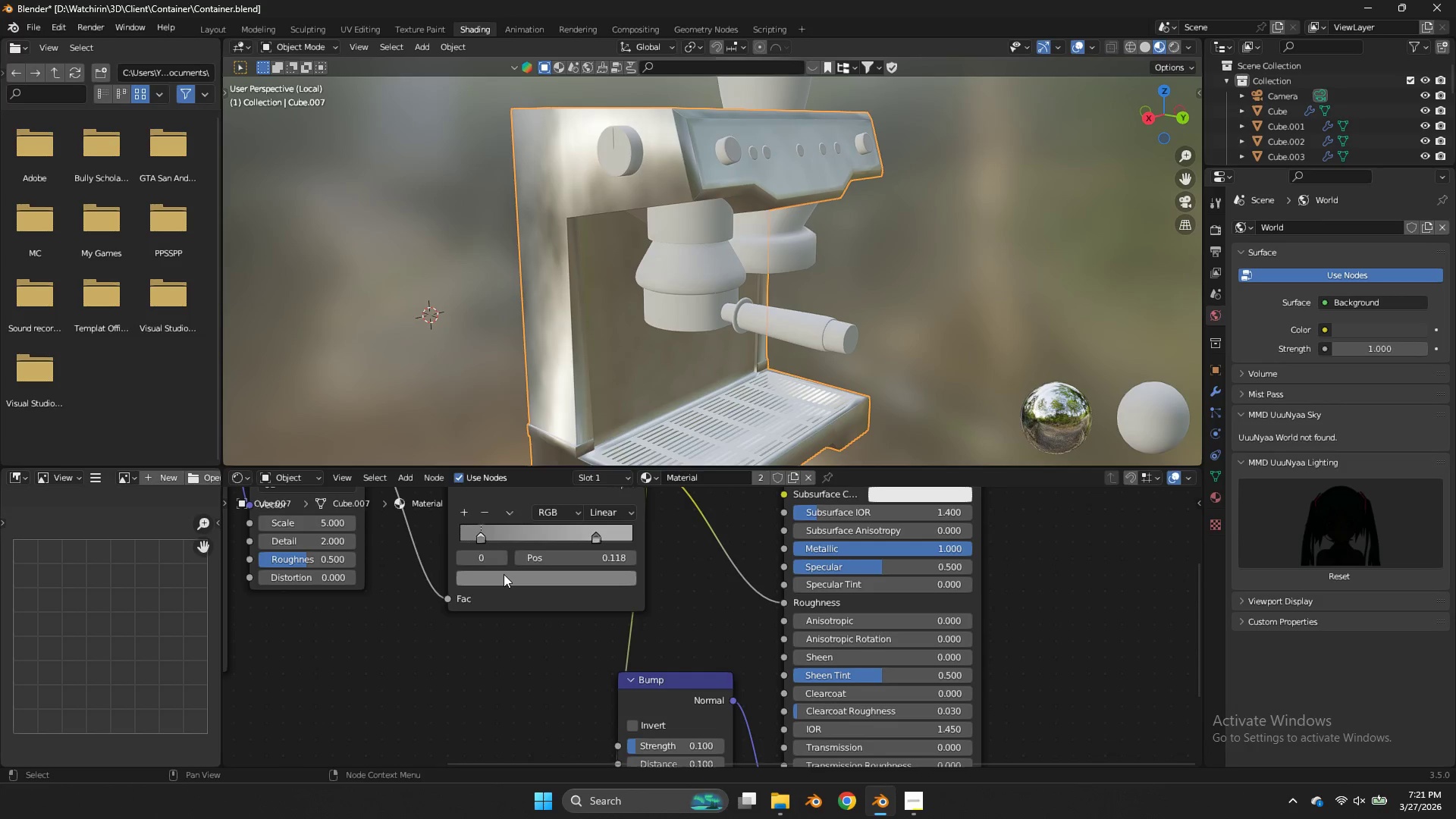 
triple_click([504, 574])
 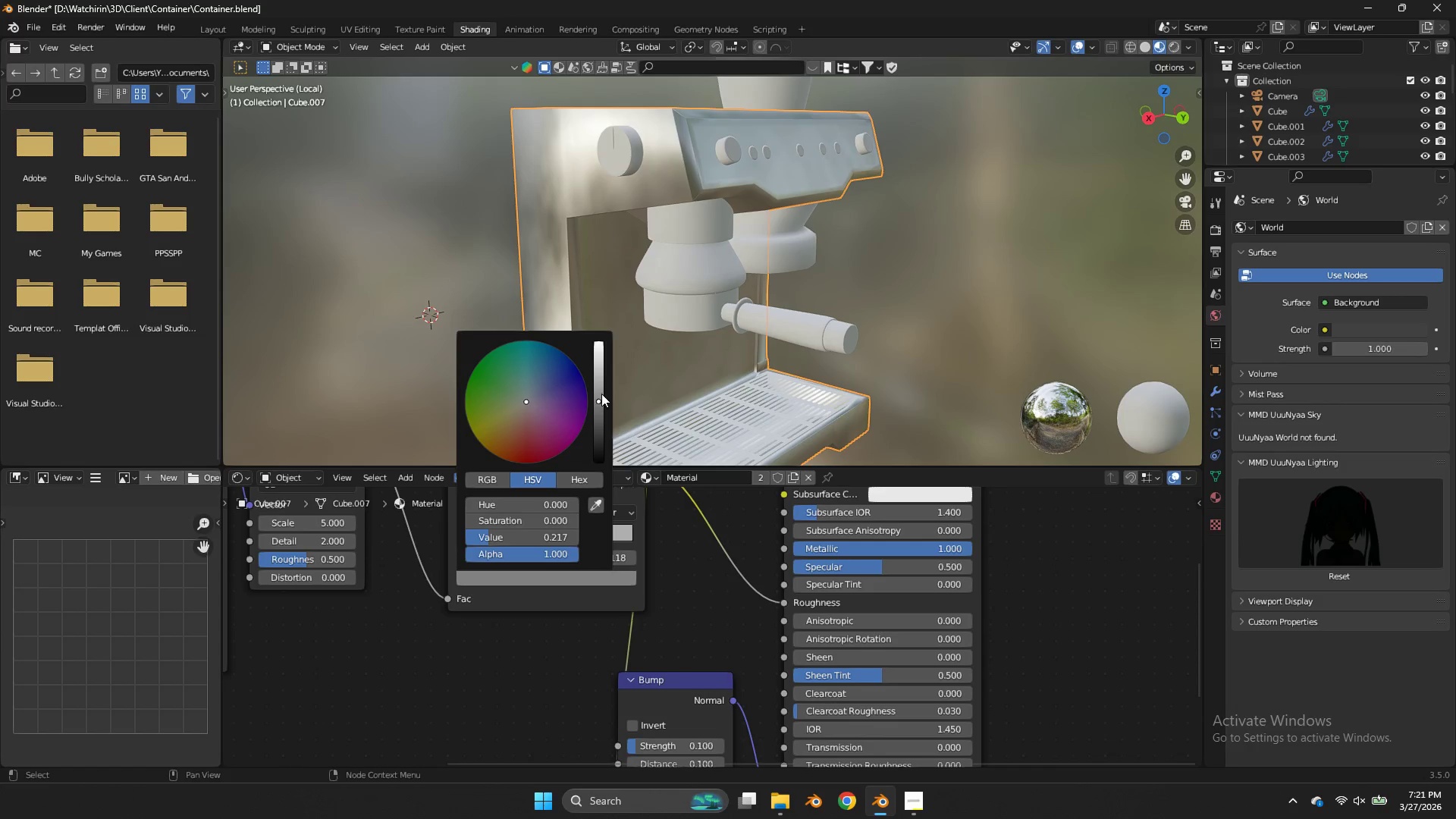 
left_click_drag(start_coordinate=[601, 393], to_coordinate=[596, 385])
 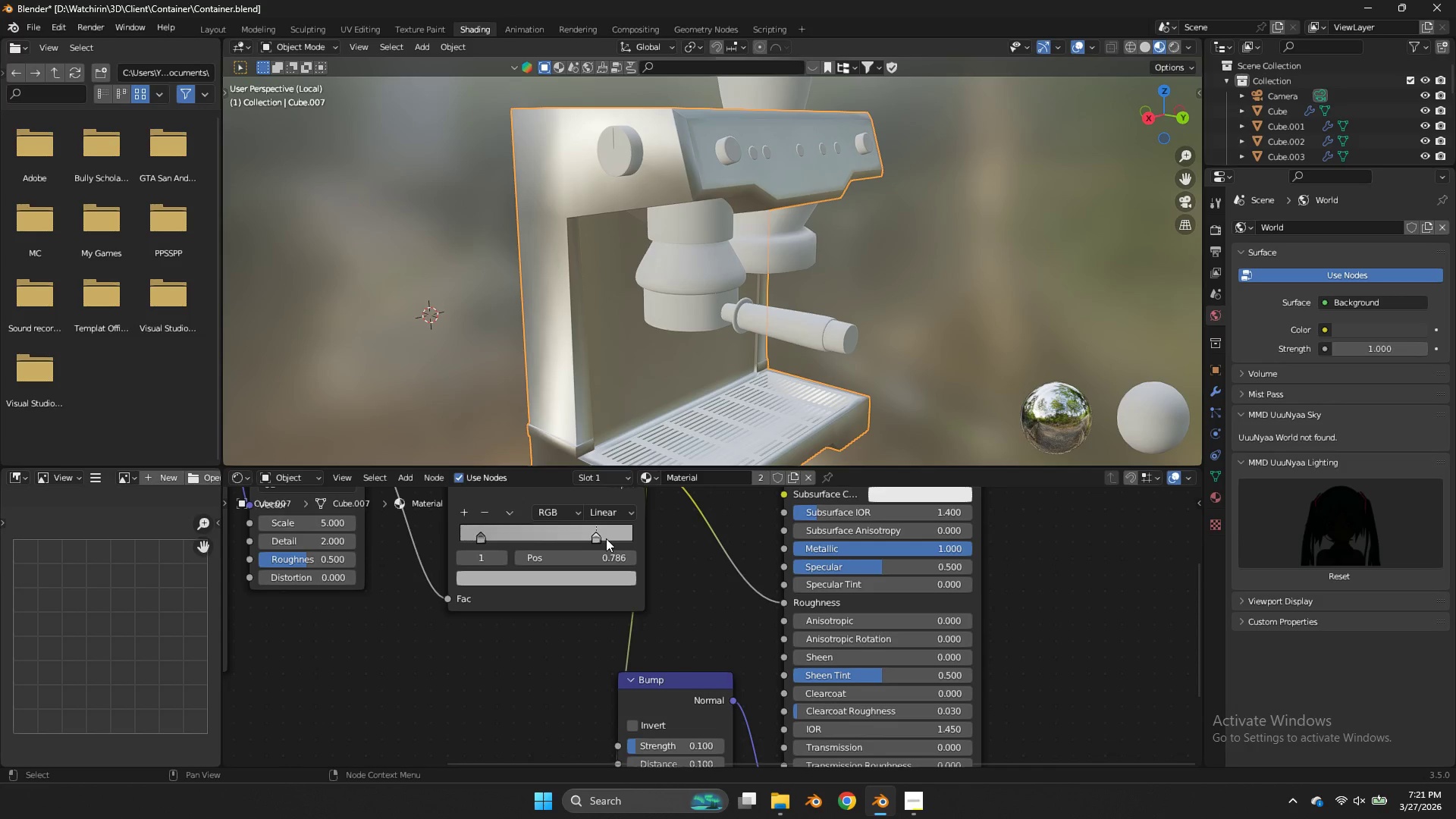 
double_click([607, 580])
 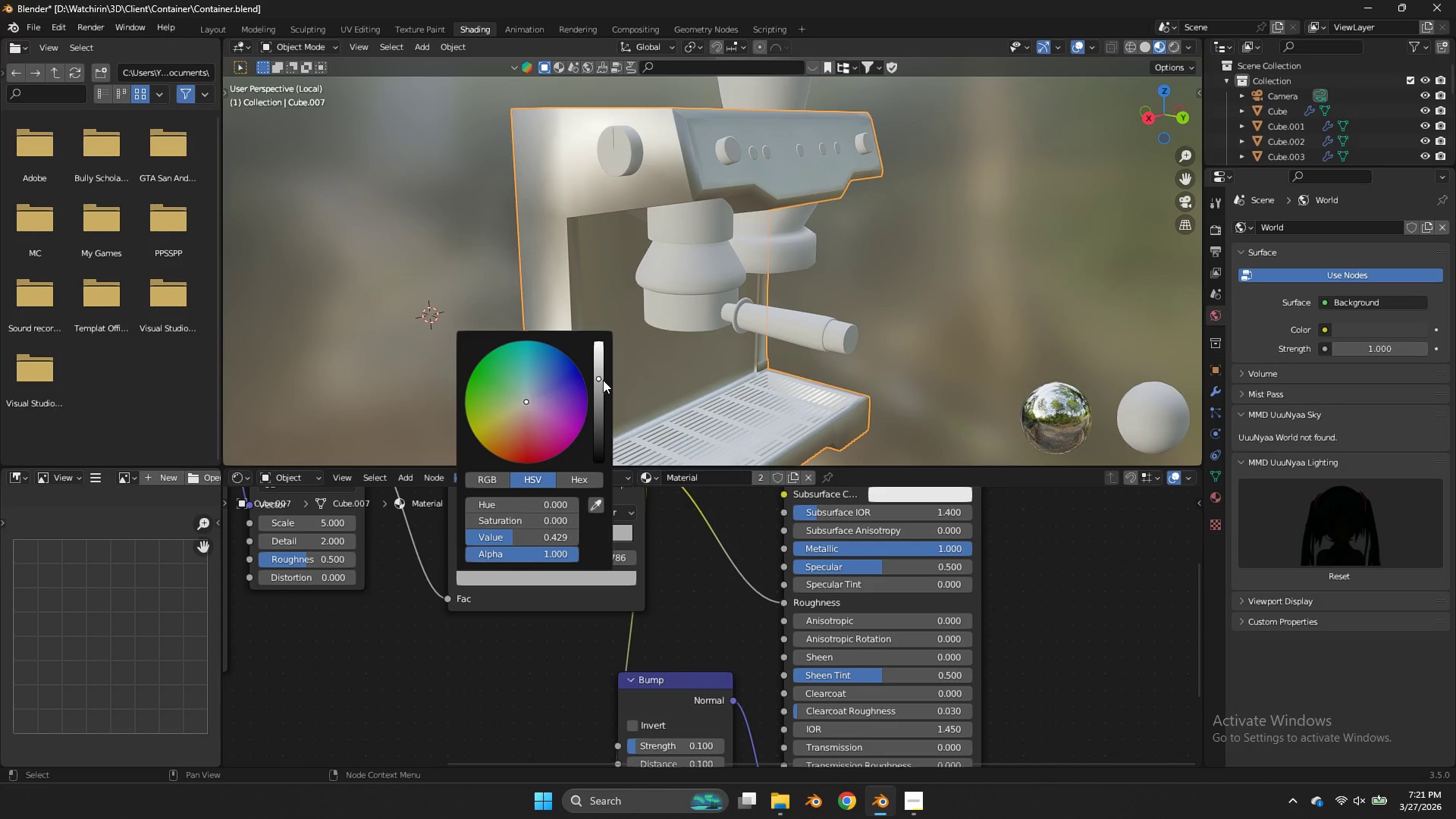 
left_click_drag(start_coordinate=[603, 380], to_coordinate=[599, 358])
 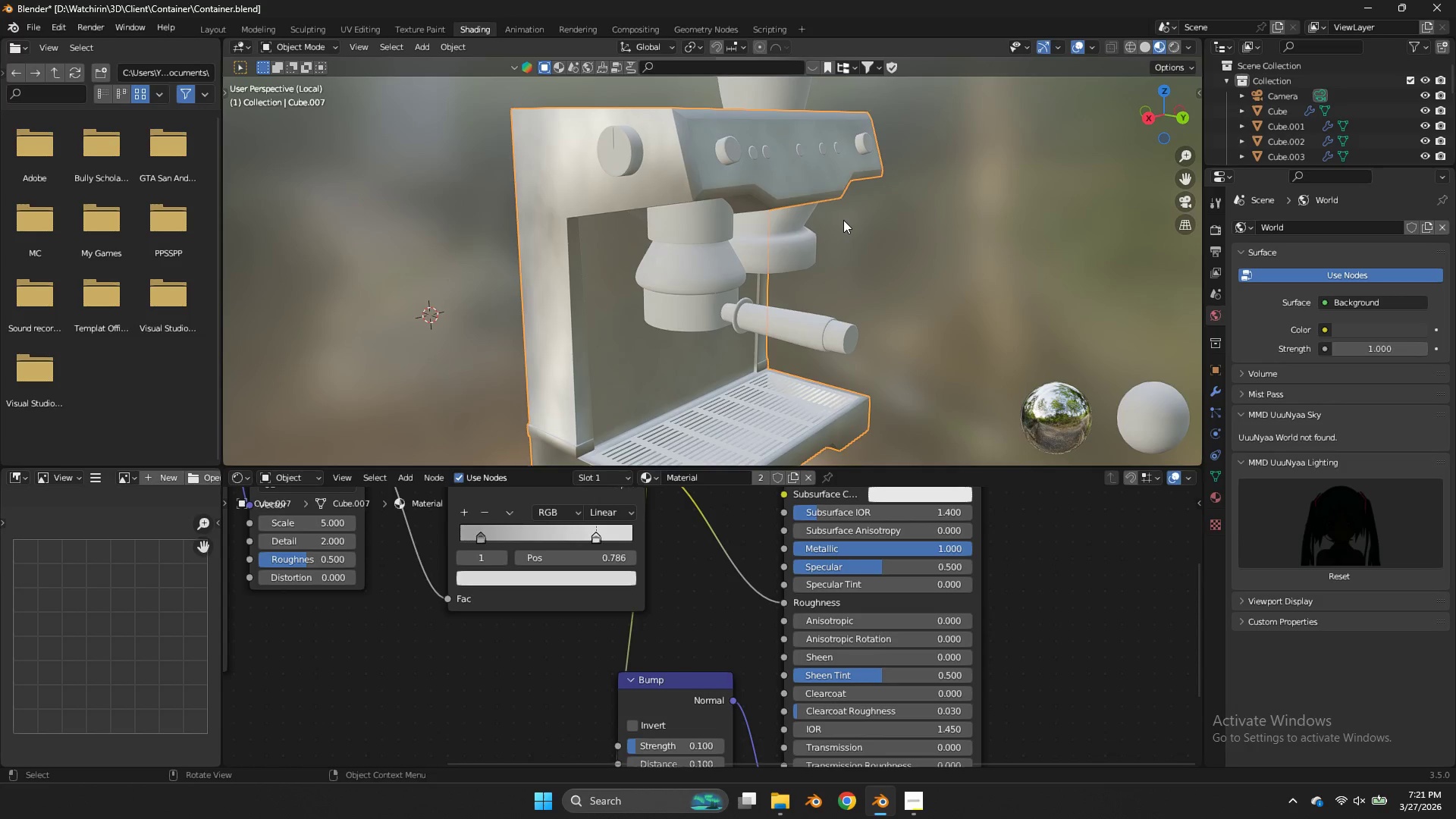 
left_click([843, 220])
 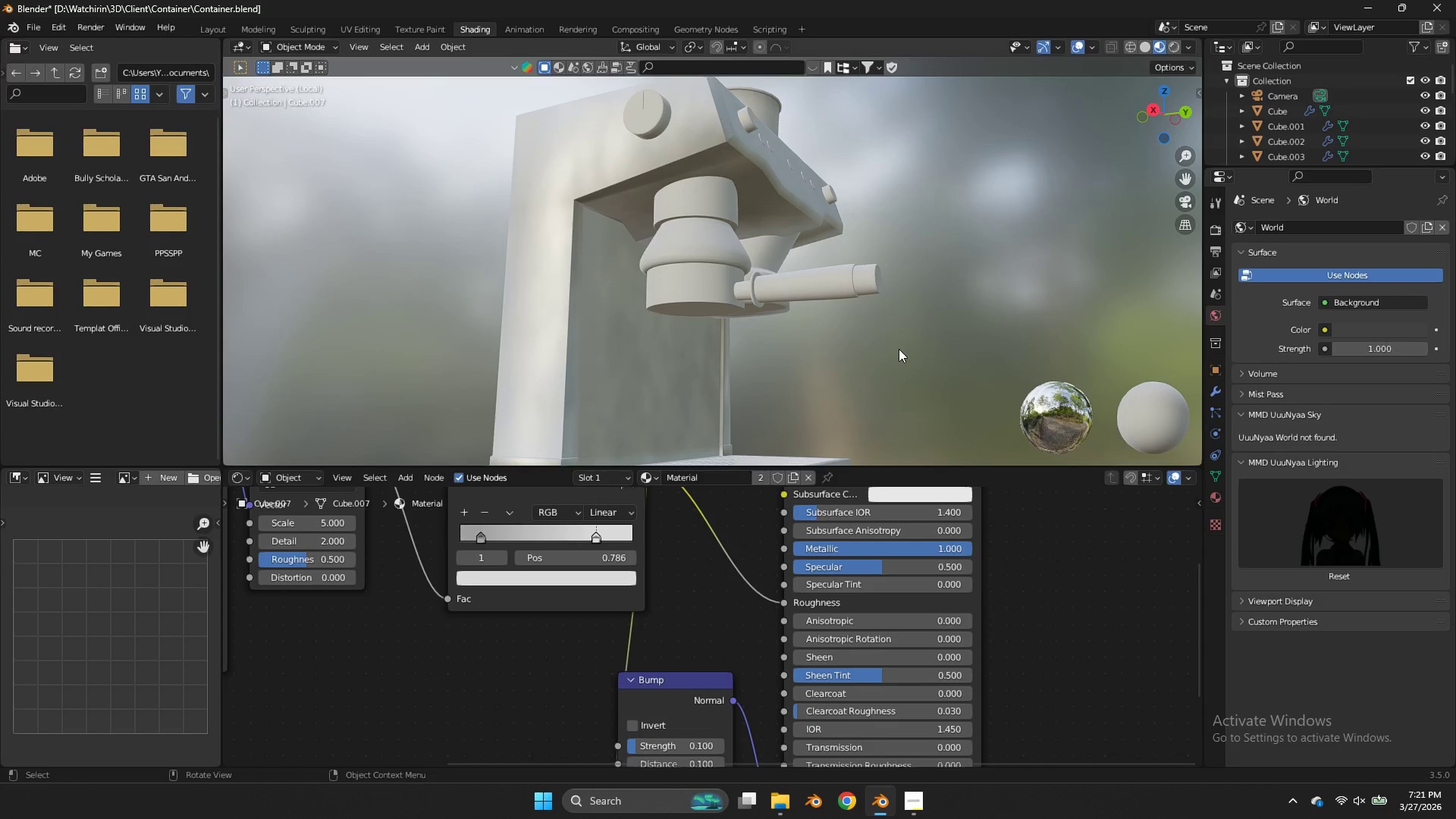 
key(Control+ControlLeft)
 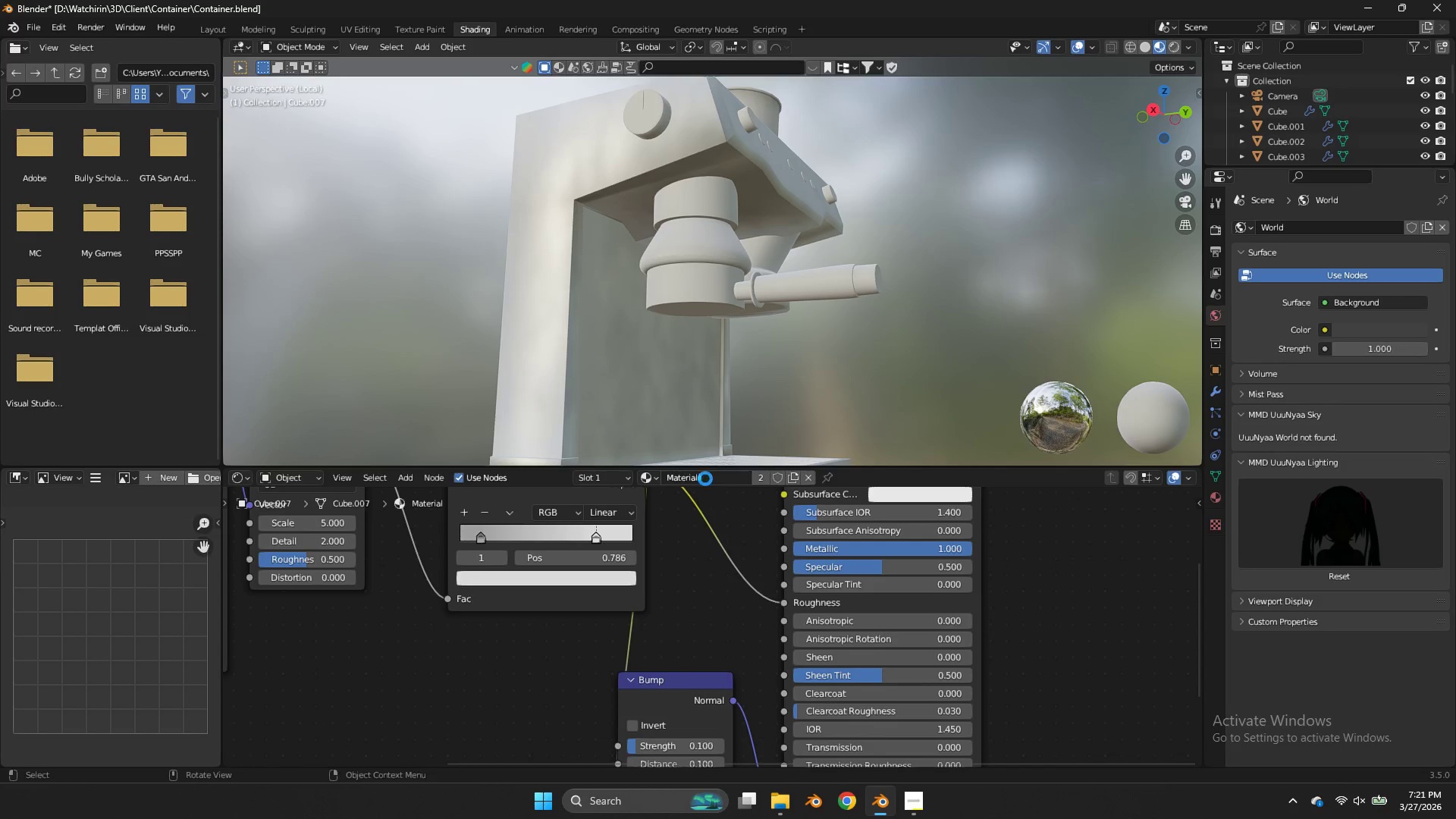 
key(Control+S)
 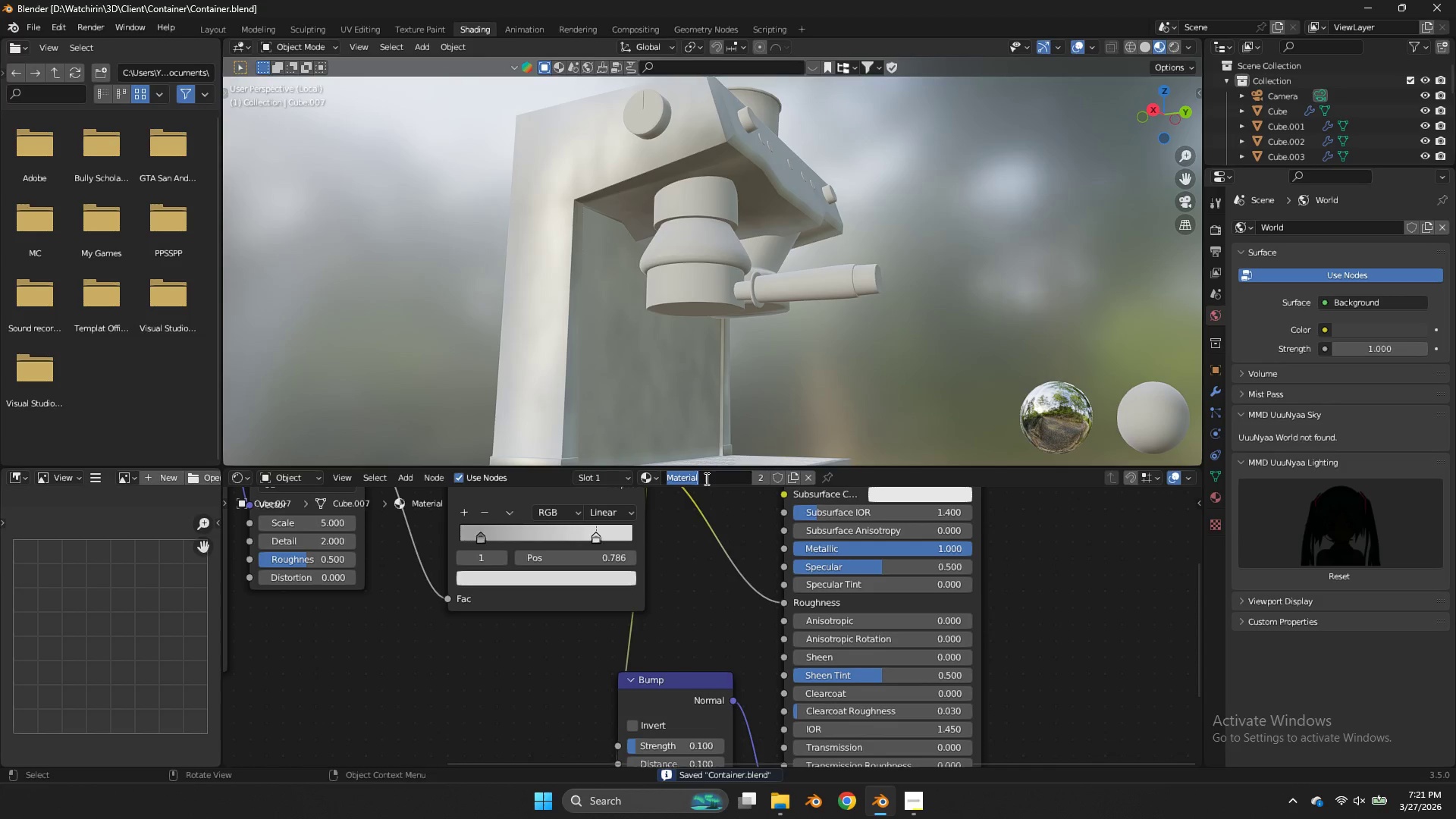 
left_click([705, 479])
 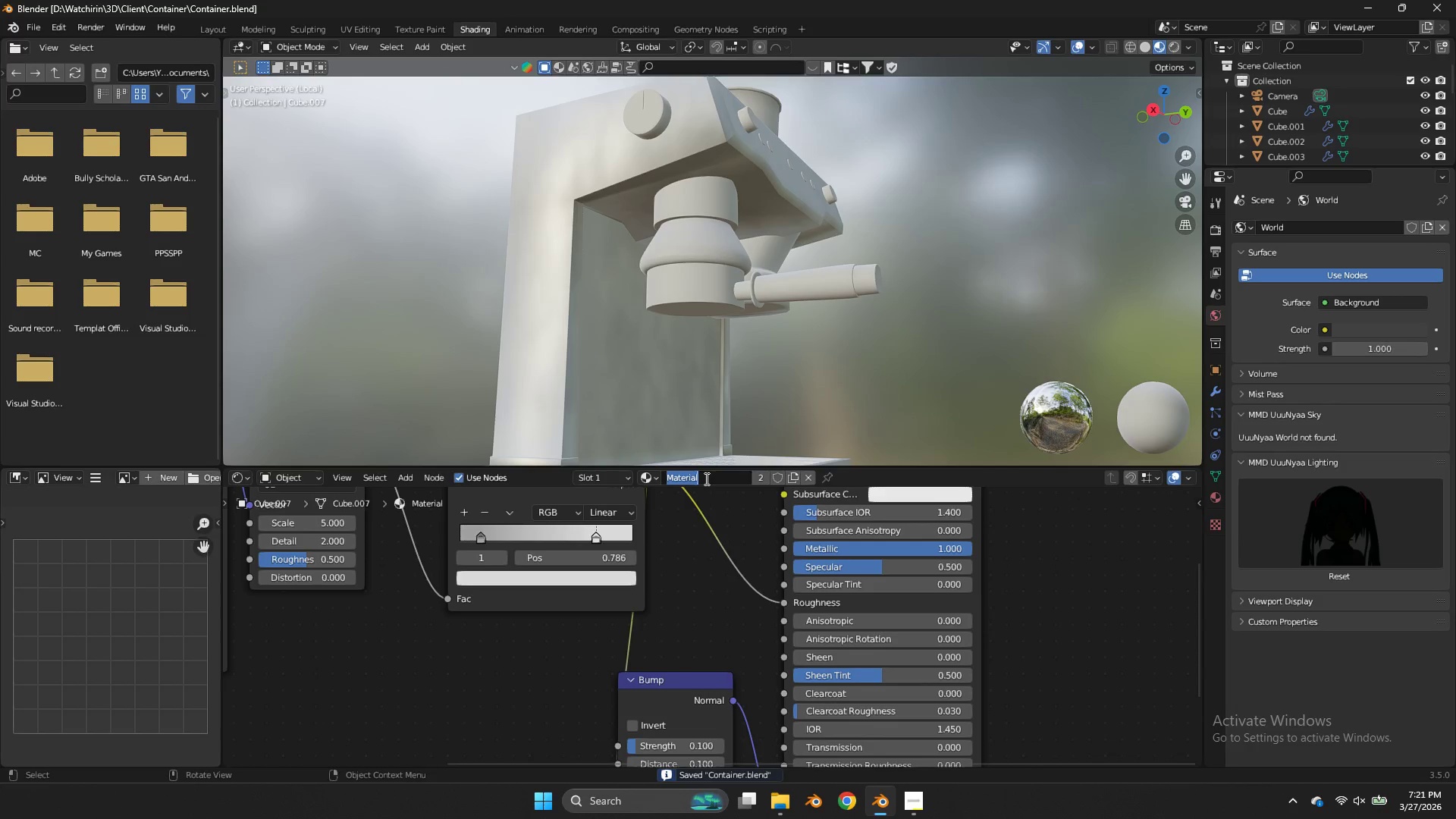 
type(Besi 1)
 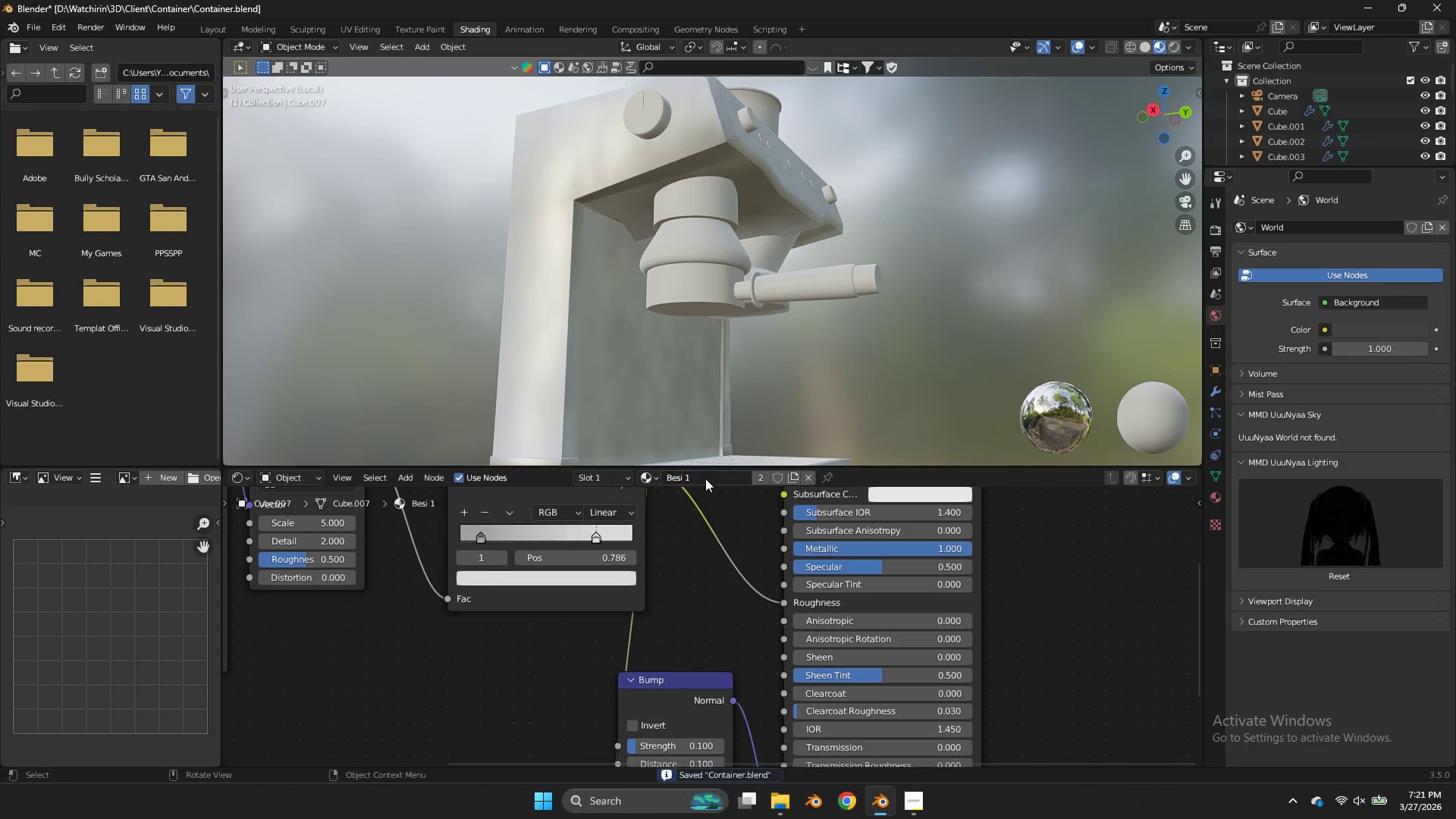 
key(Enter)
 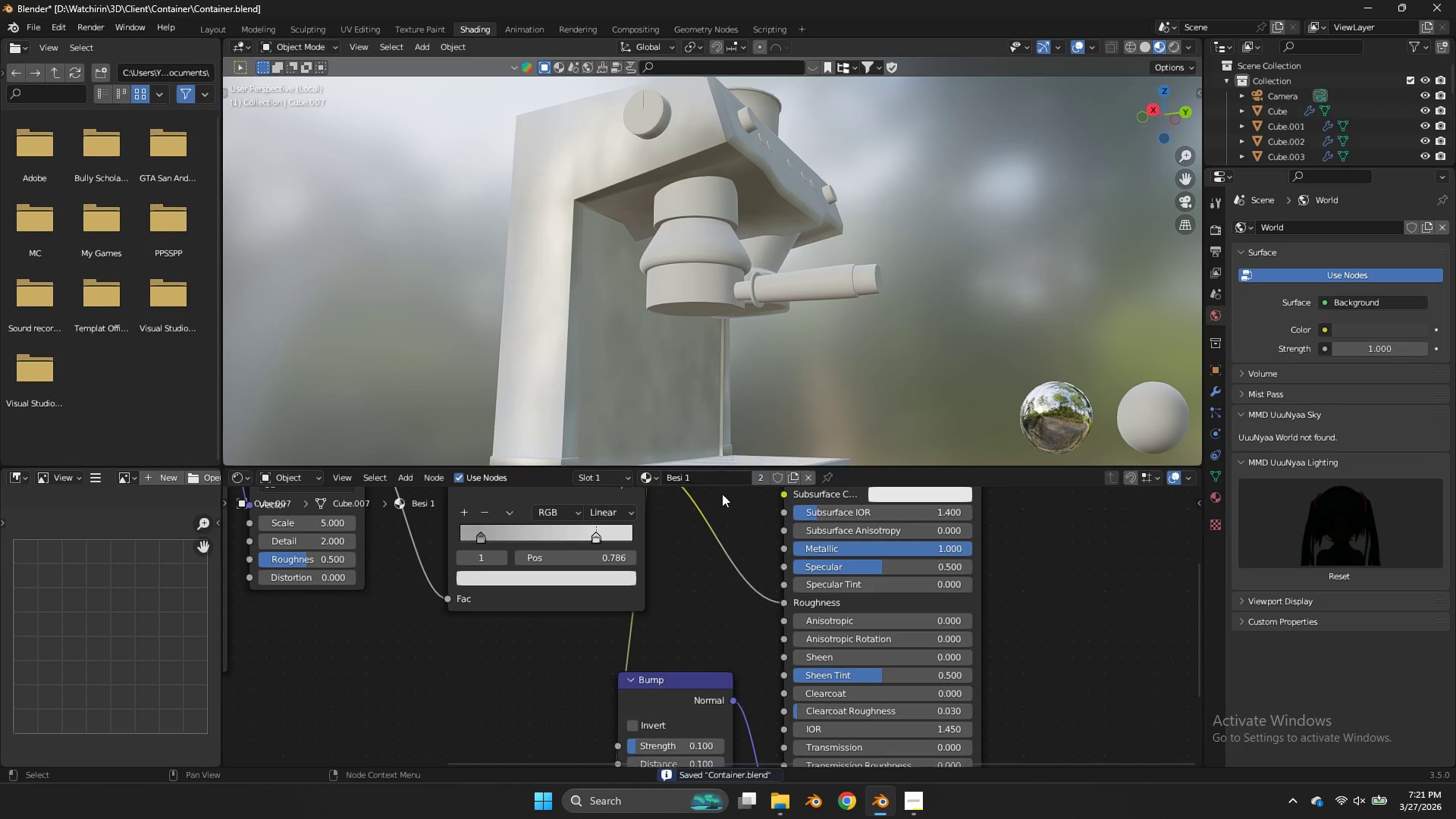 
left_click([717, 538])
 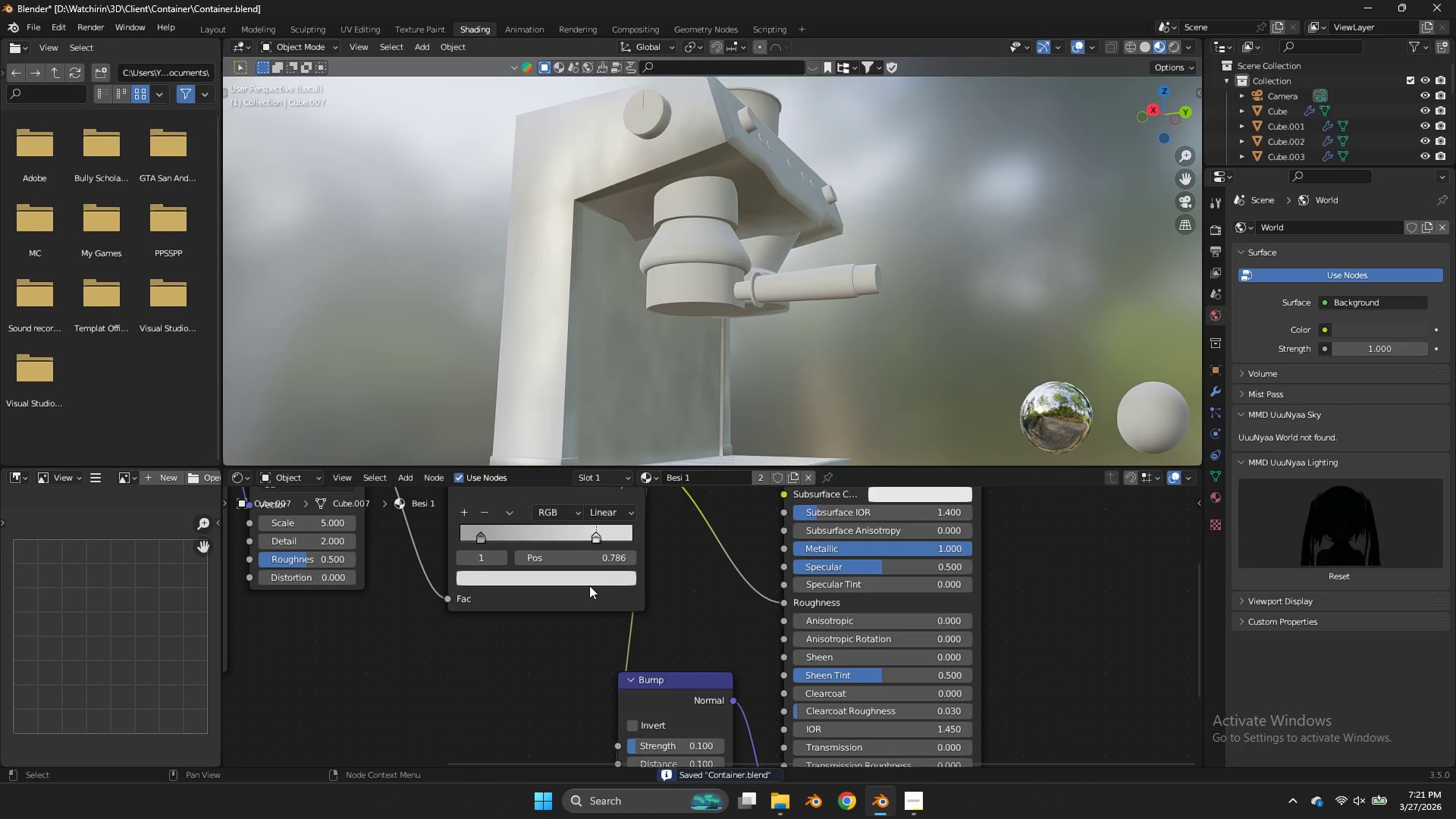 
left_click_drag(start_coordinate=[586, 597], to_coordinate=[536, 603])
 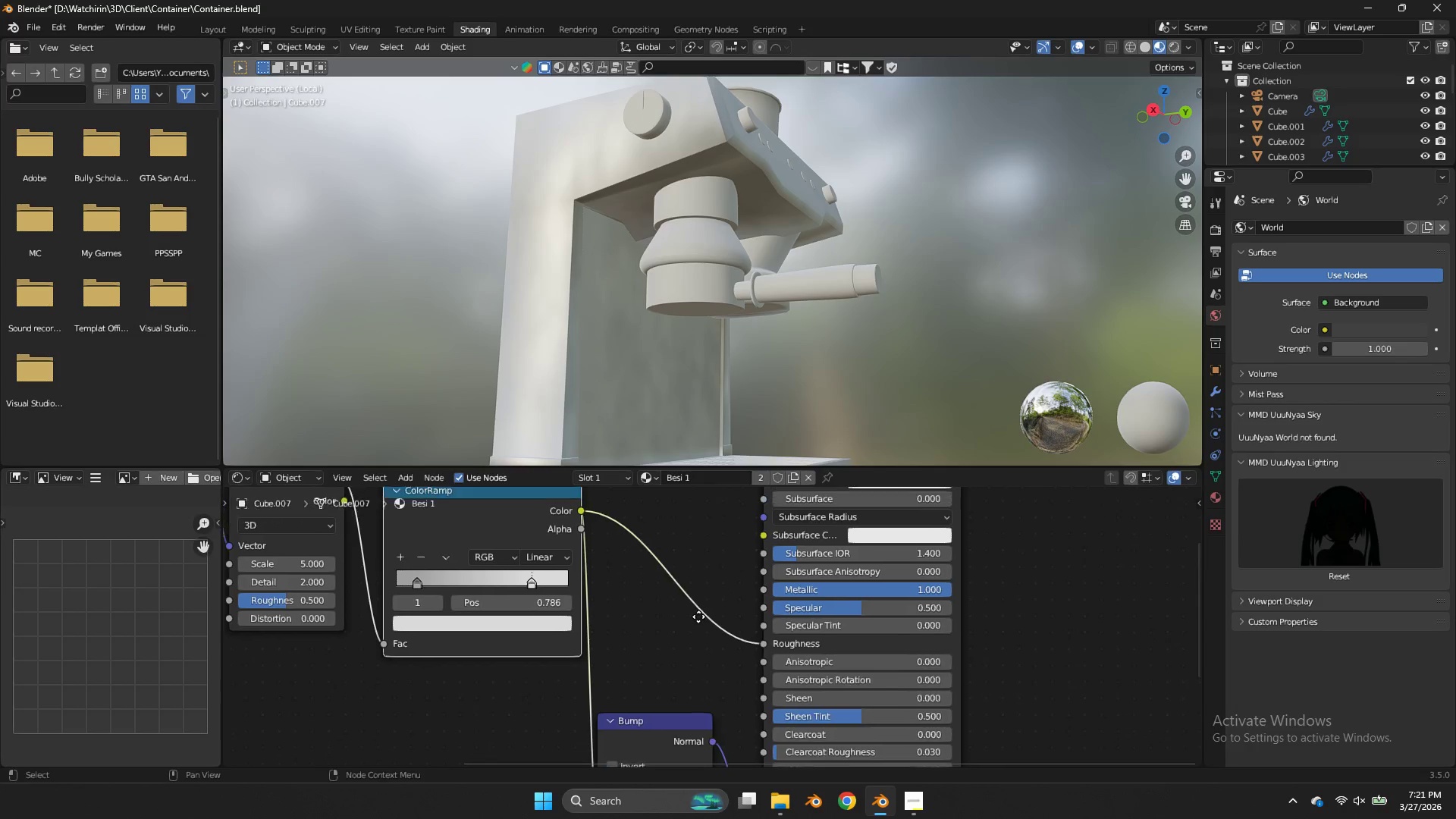 
scroll: coordinate [701, 631], scroll_direction: down, amount: 4.0
 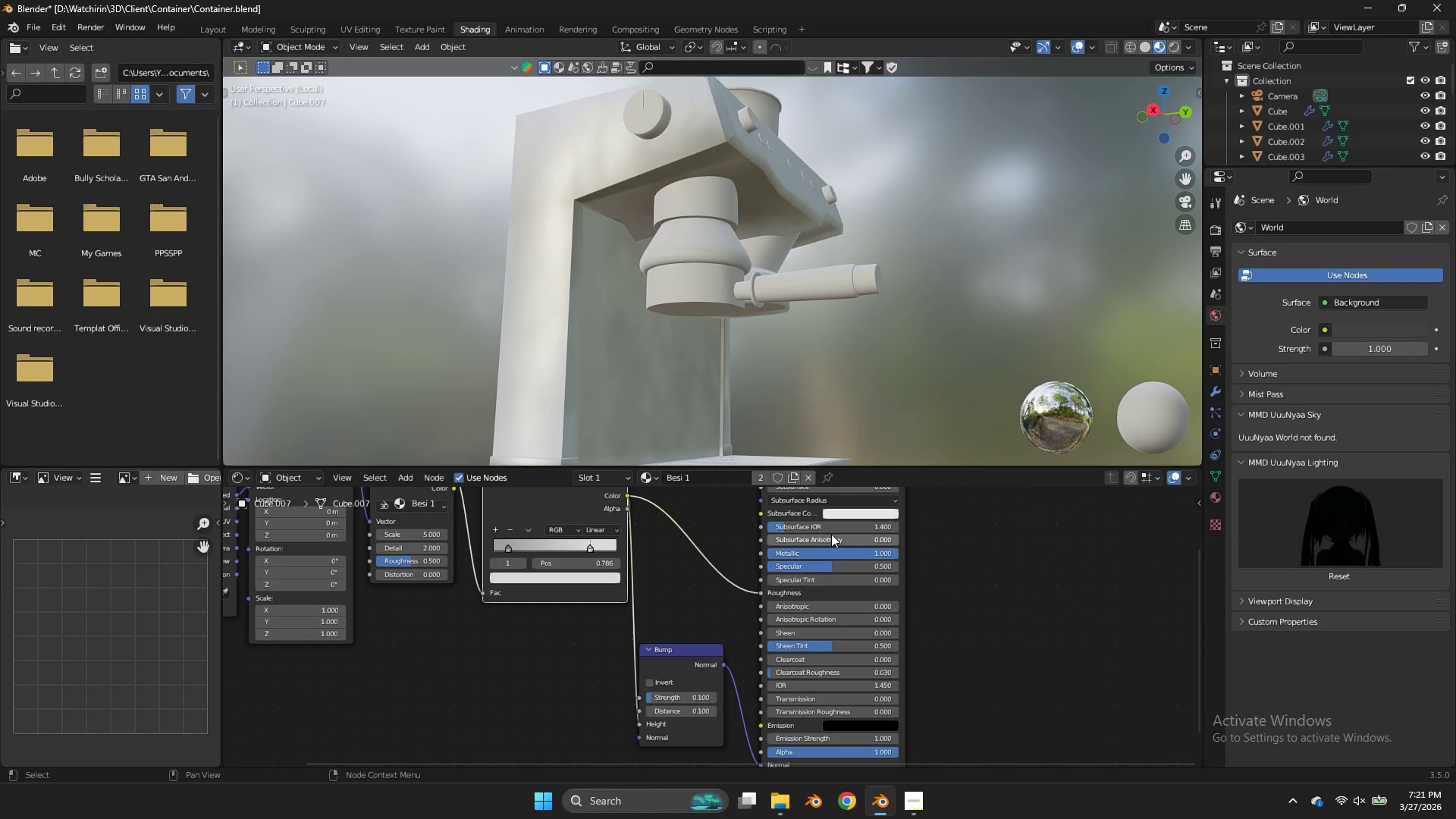 
wait(5.87)
 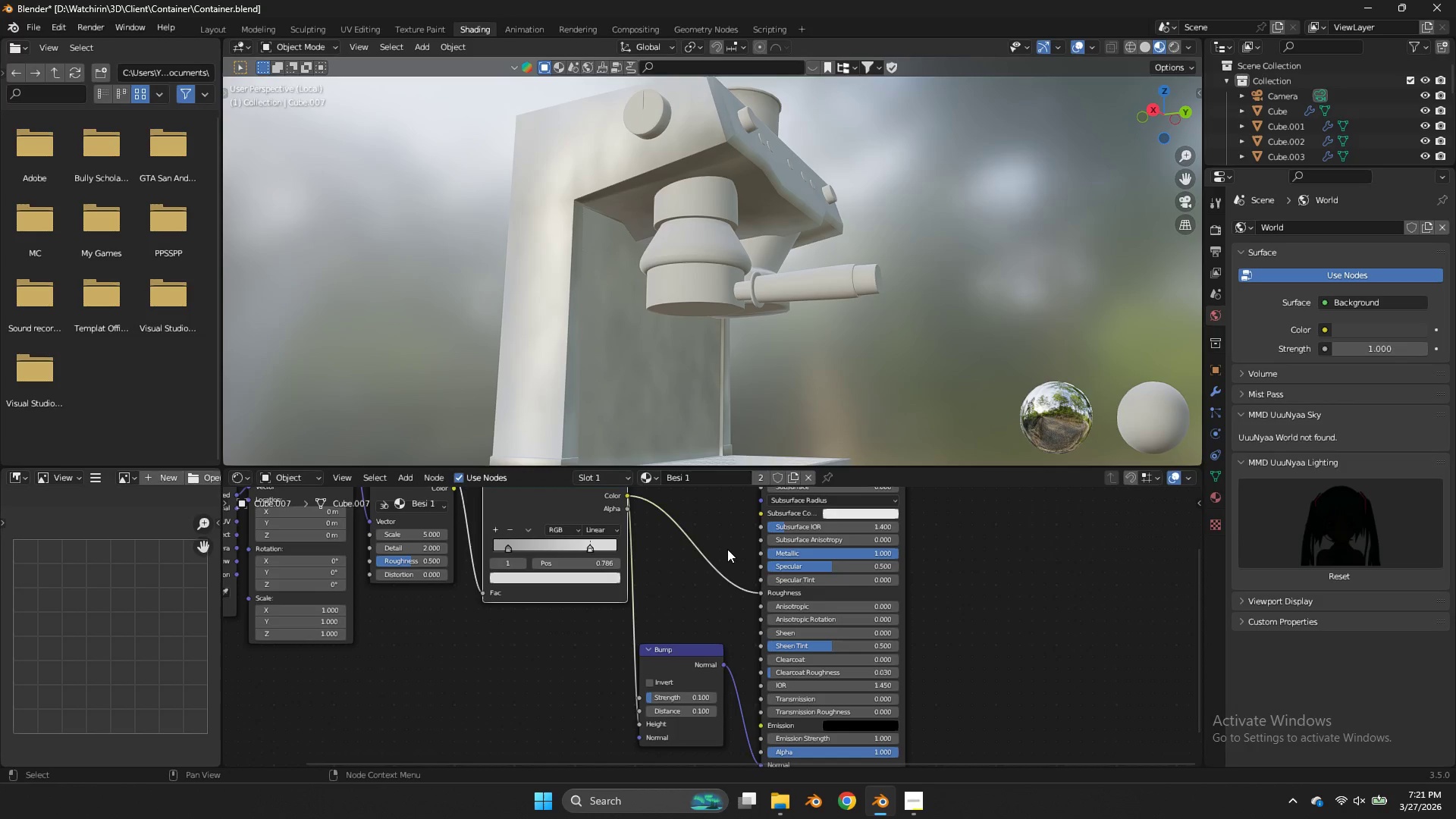 
left_click([840, 545])
 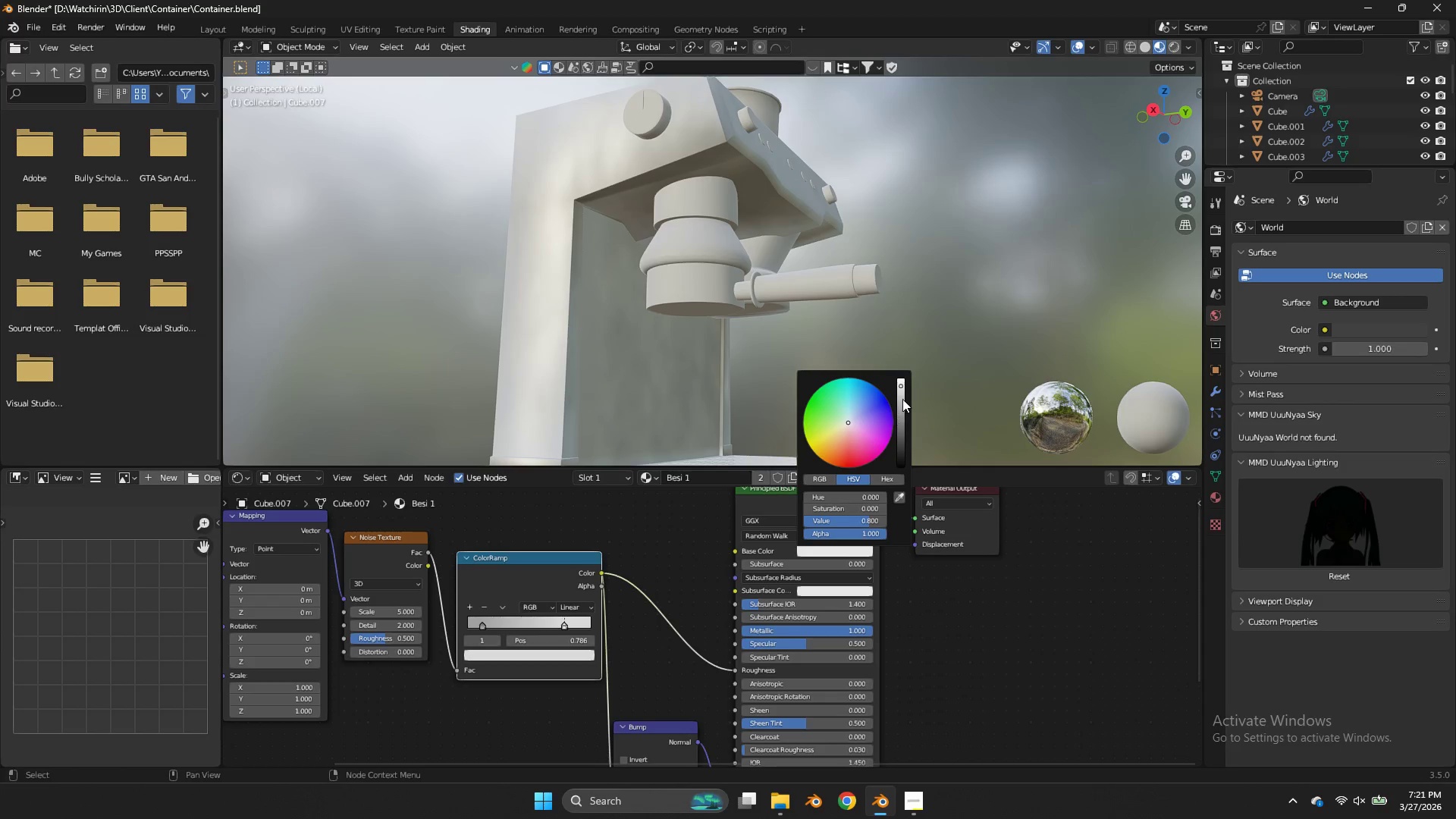 
left_click_drag(start_coordinate=[902, 399], to_coordinate=[895, 359])
 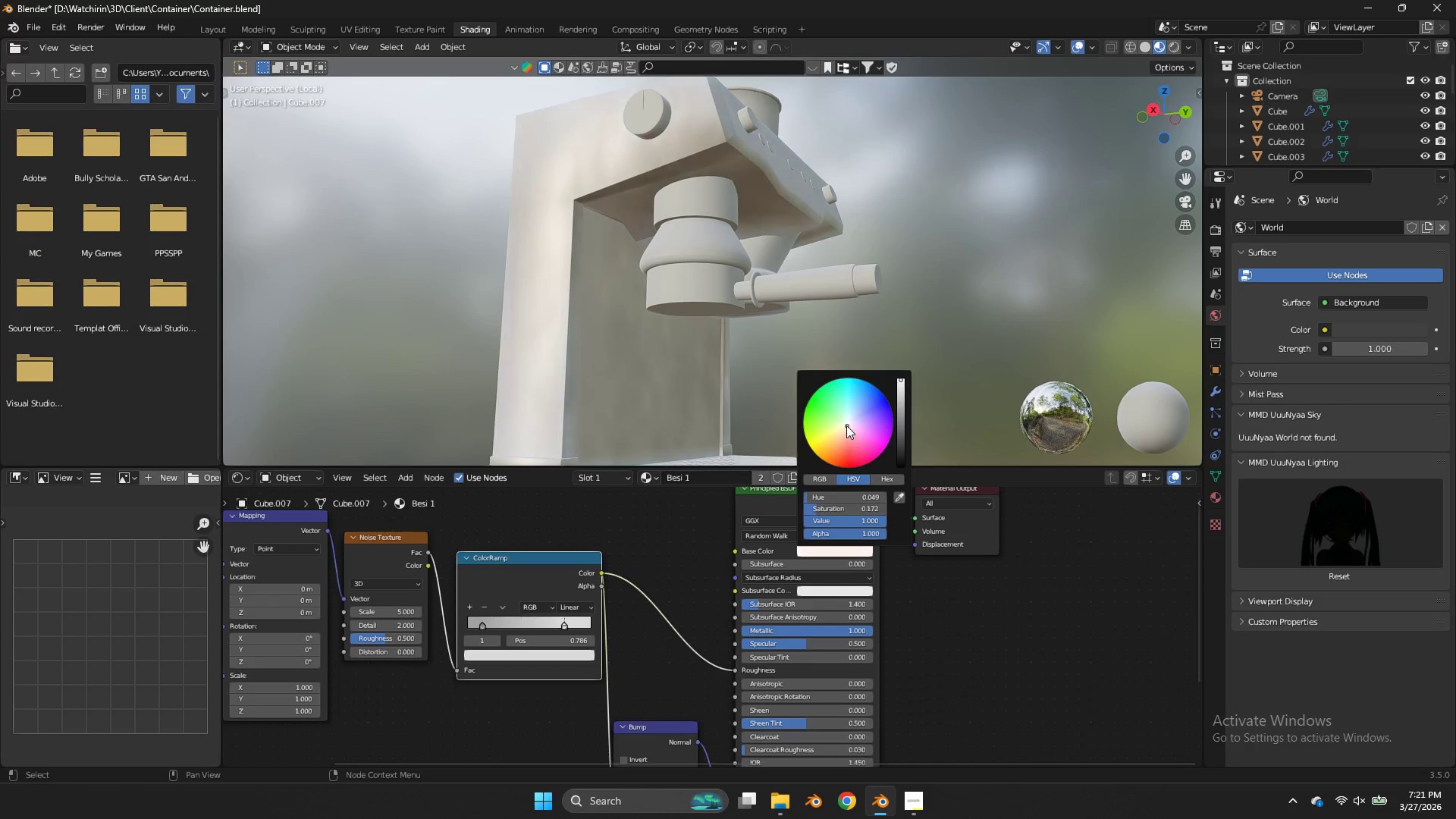 
left_click_drag(start_coordinate=[846, 425], to_coordinate=[843, 446])
 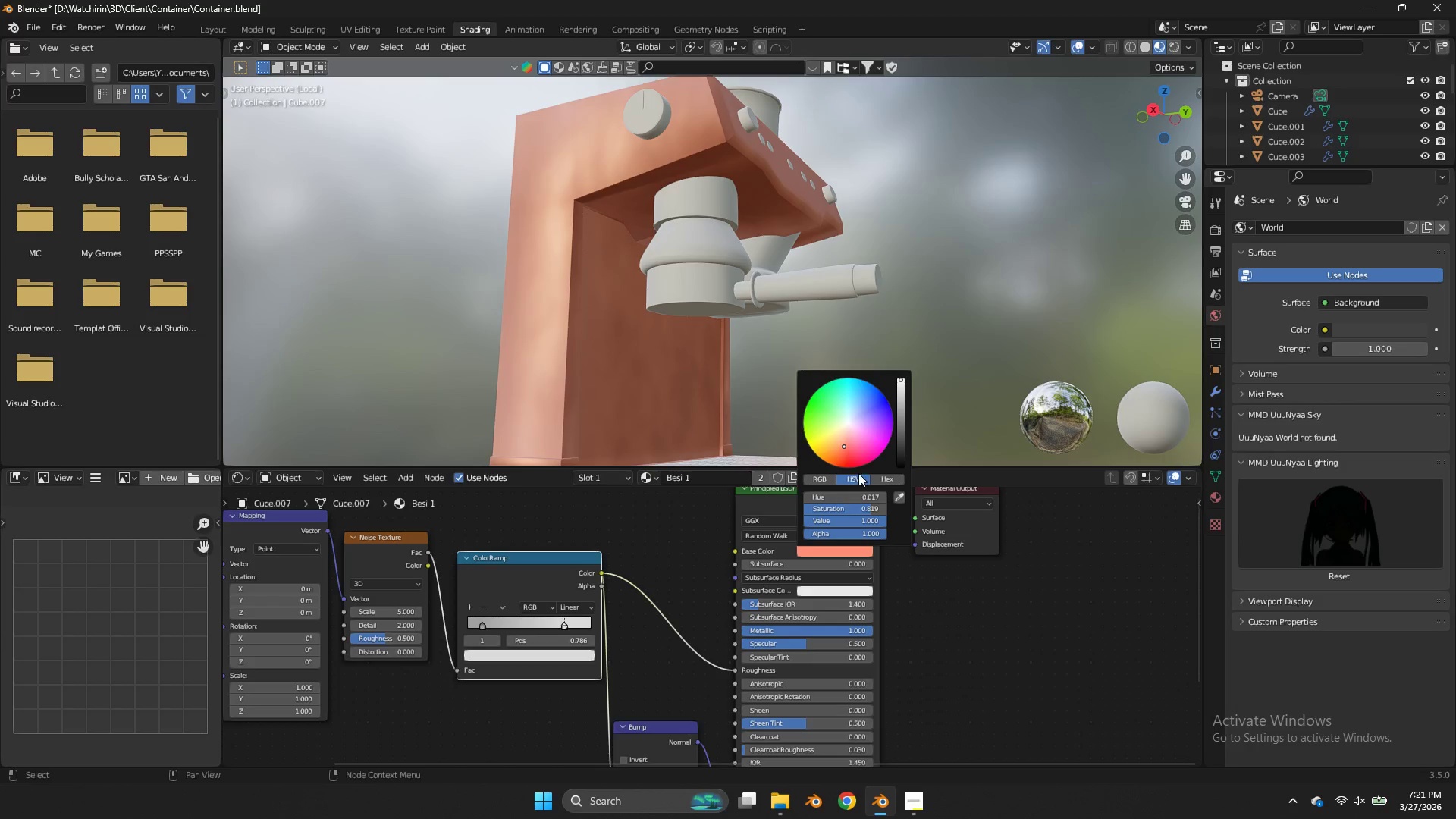 
key(Control+Z)
 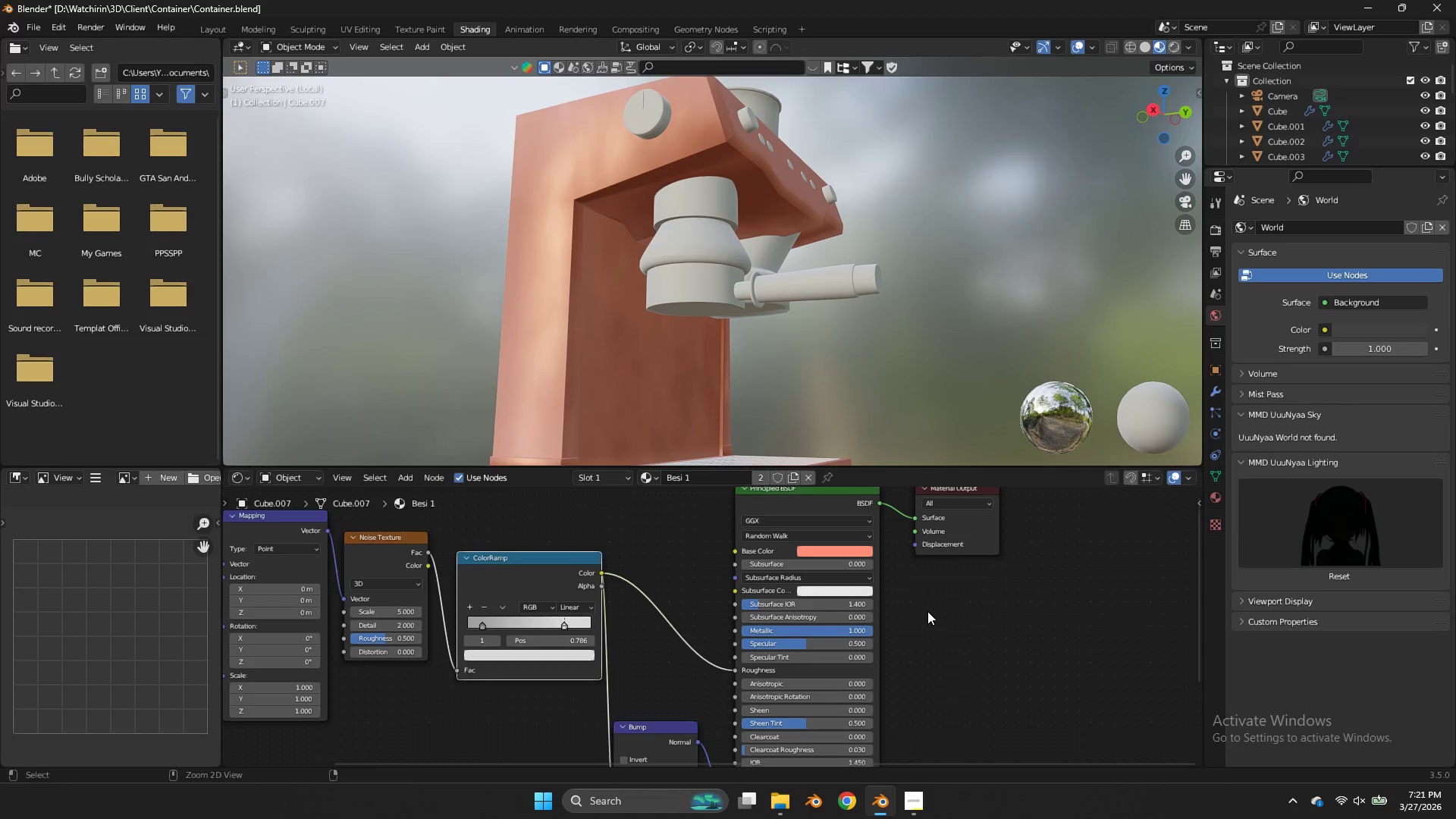 
left_click([927, 611])
 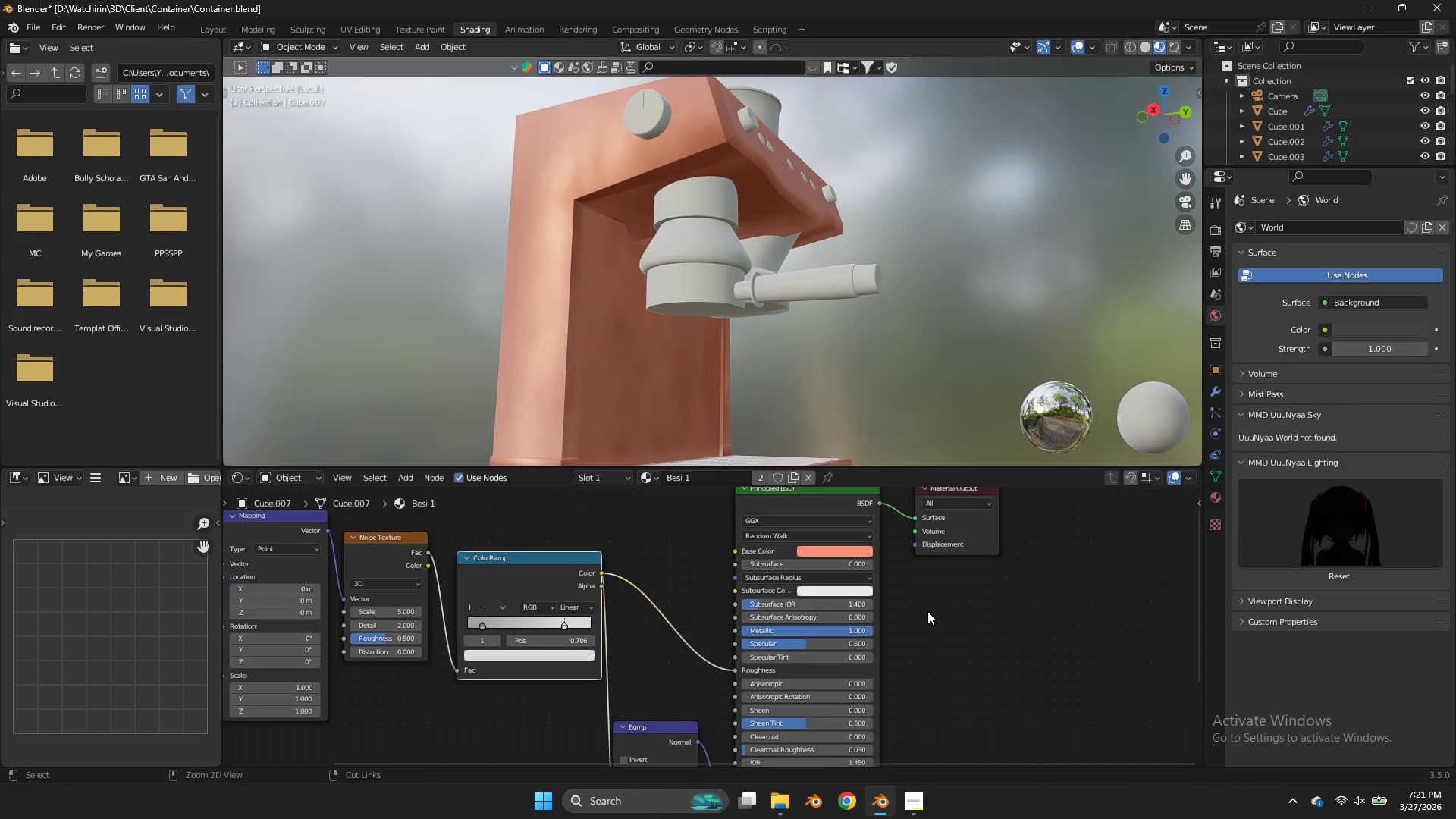 
key(Control+Z)
 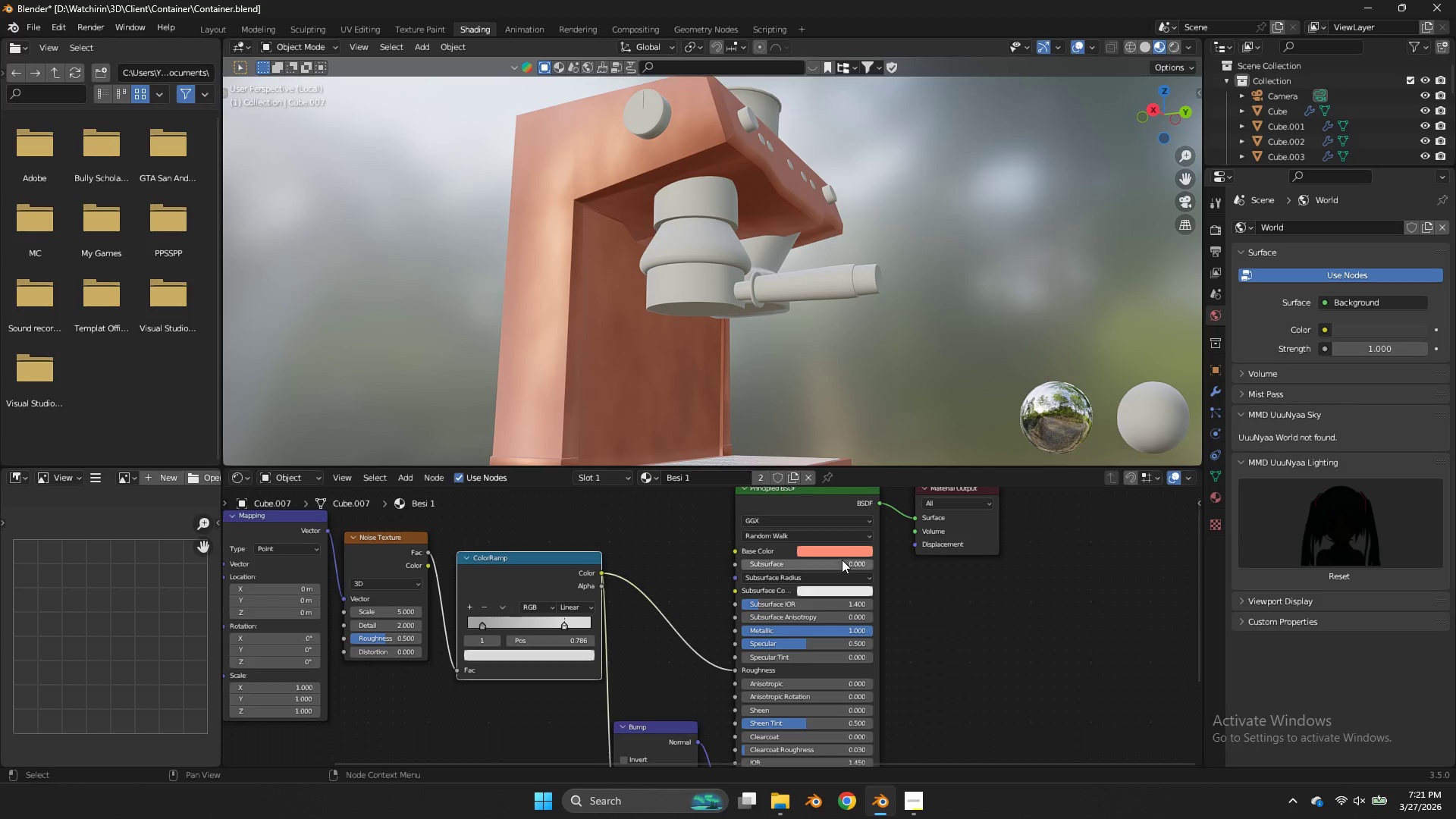 
left_click([846, 546])
 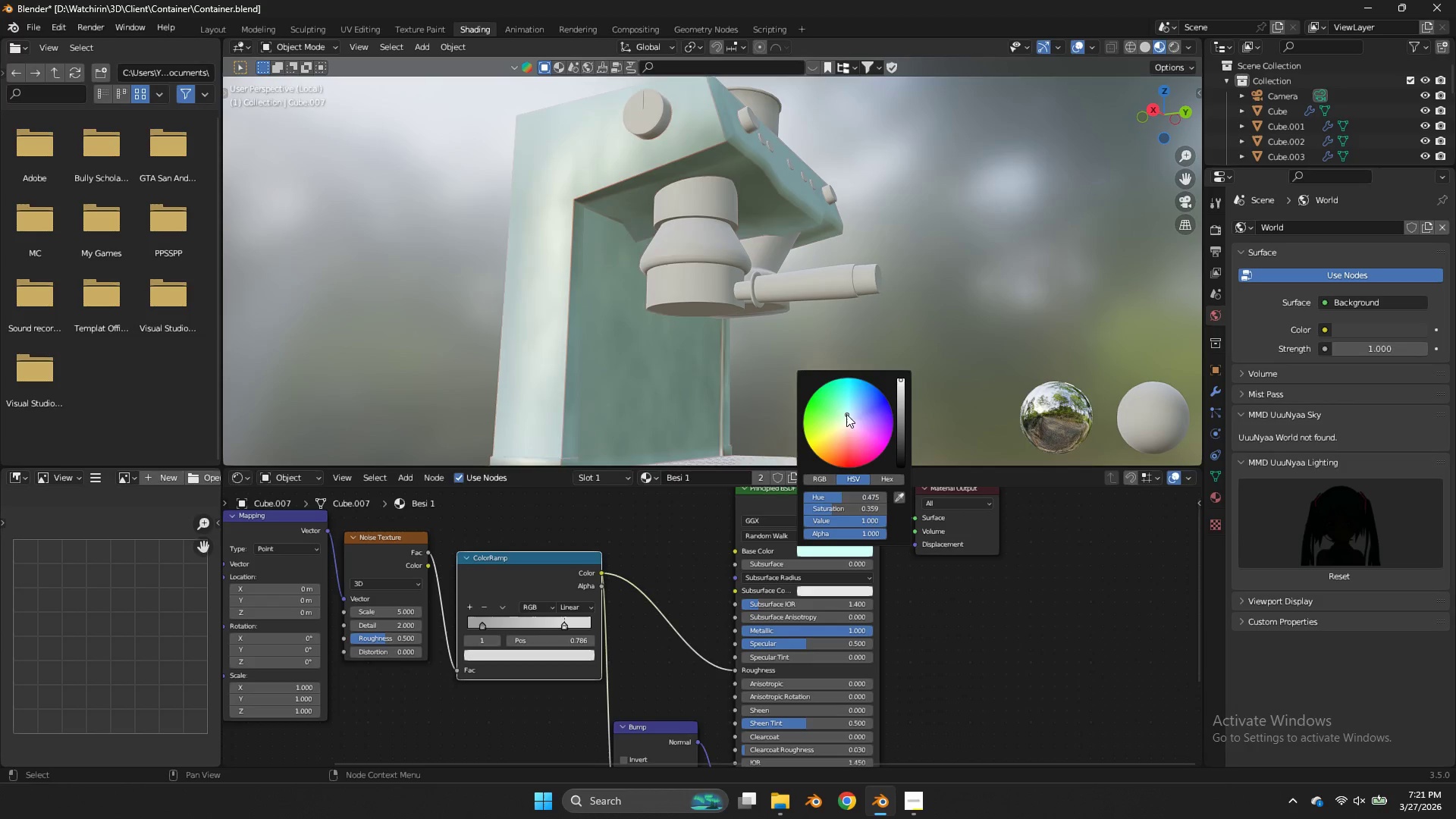 
left_click_drag(start_coordinate=[846, 414], to_coordinate=[847, 423])
 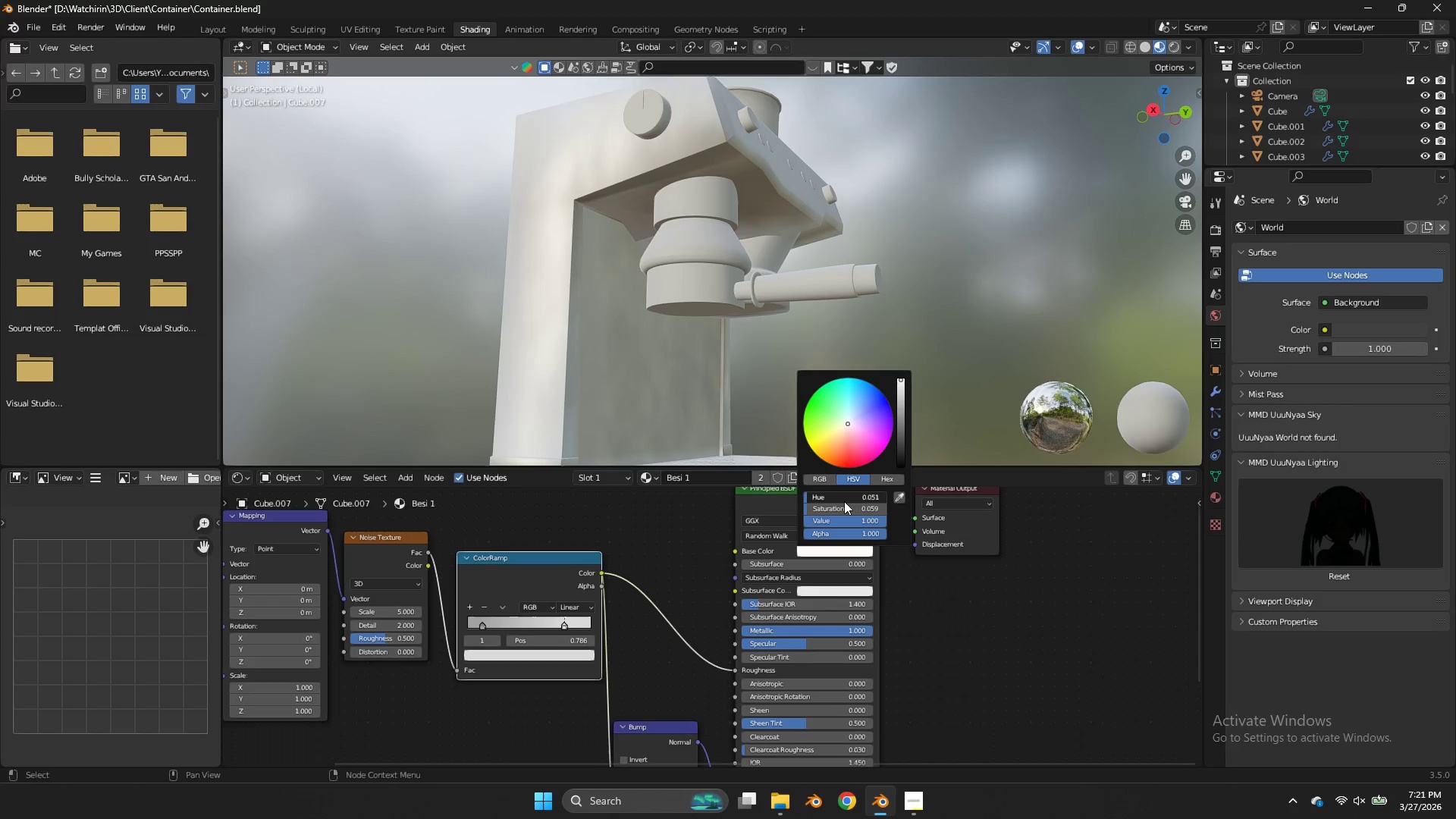 
left_click_drag(start_coordinate=[846, 501], to_coordinate=[798, 312])
 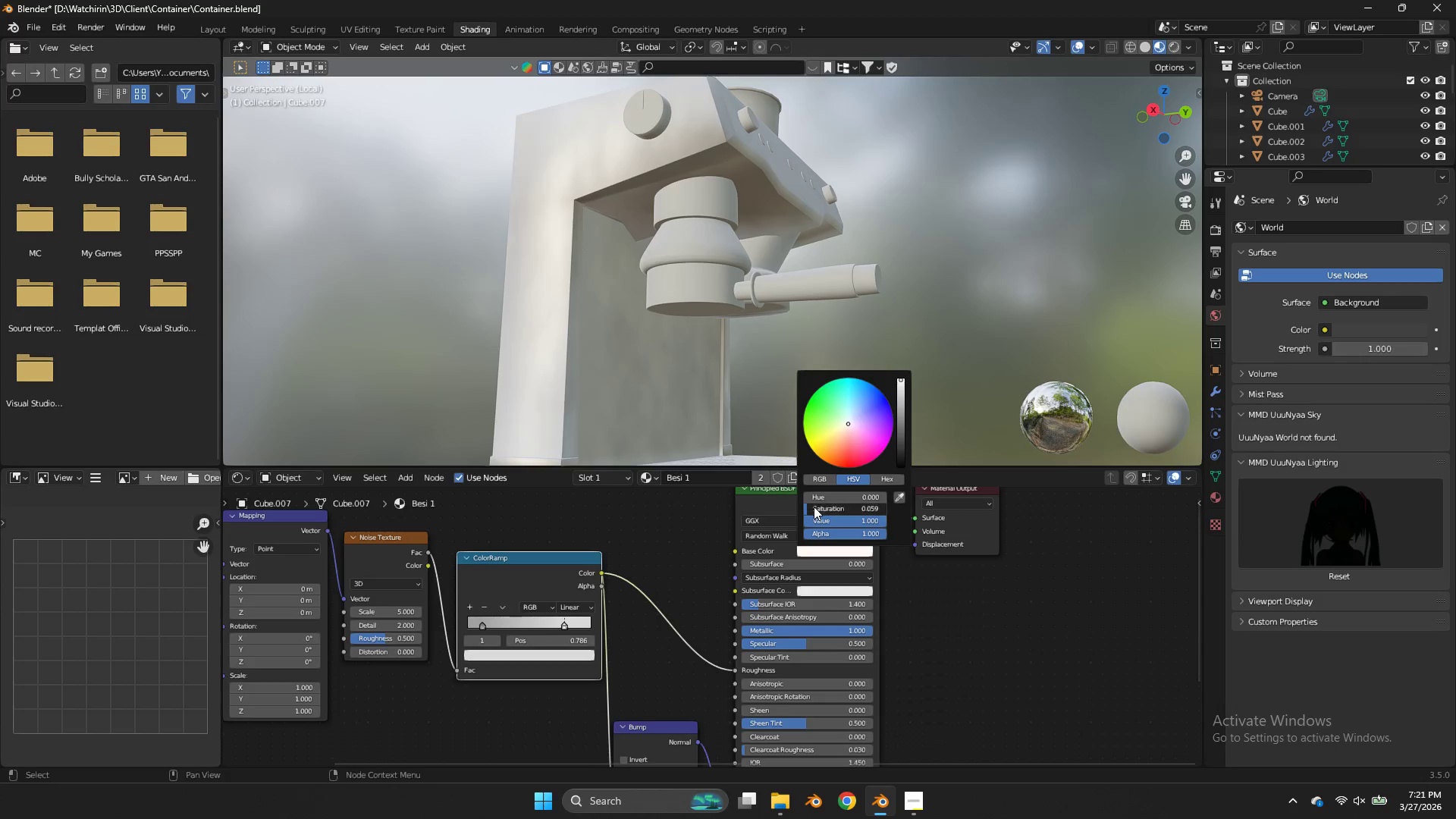 
left_click_drag(start_coordinate=[814, 507], to_coordinate=[733, 316])
 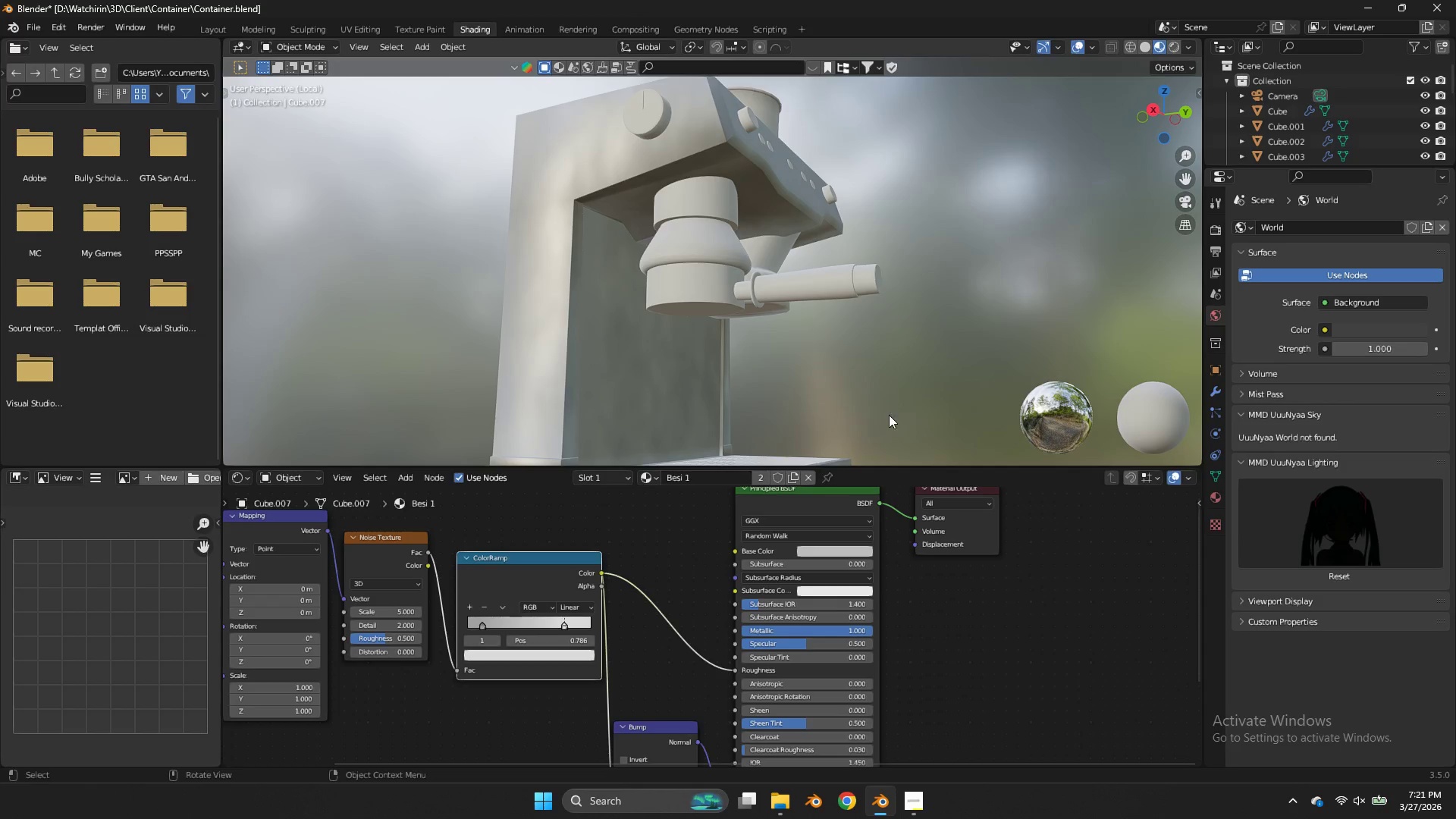 
left_click([833, 548])
 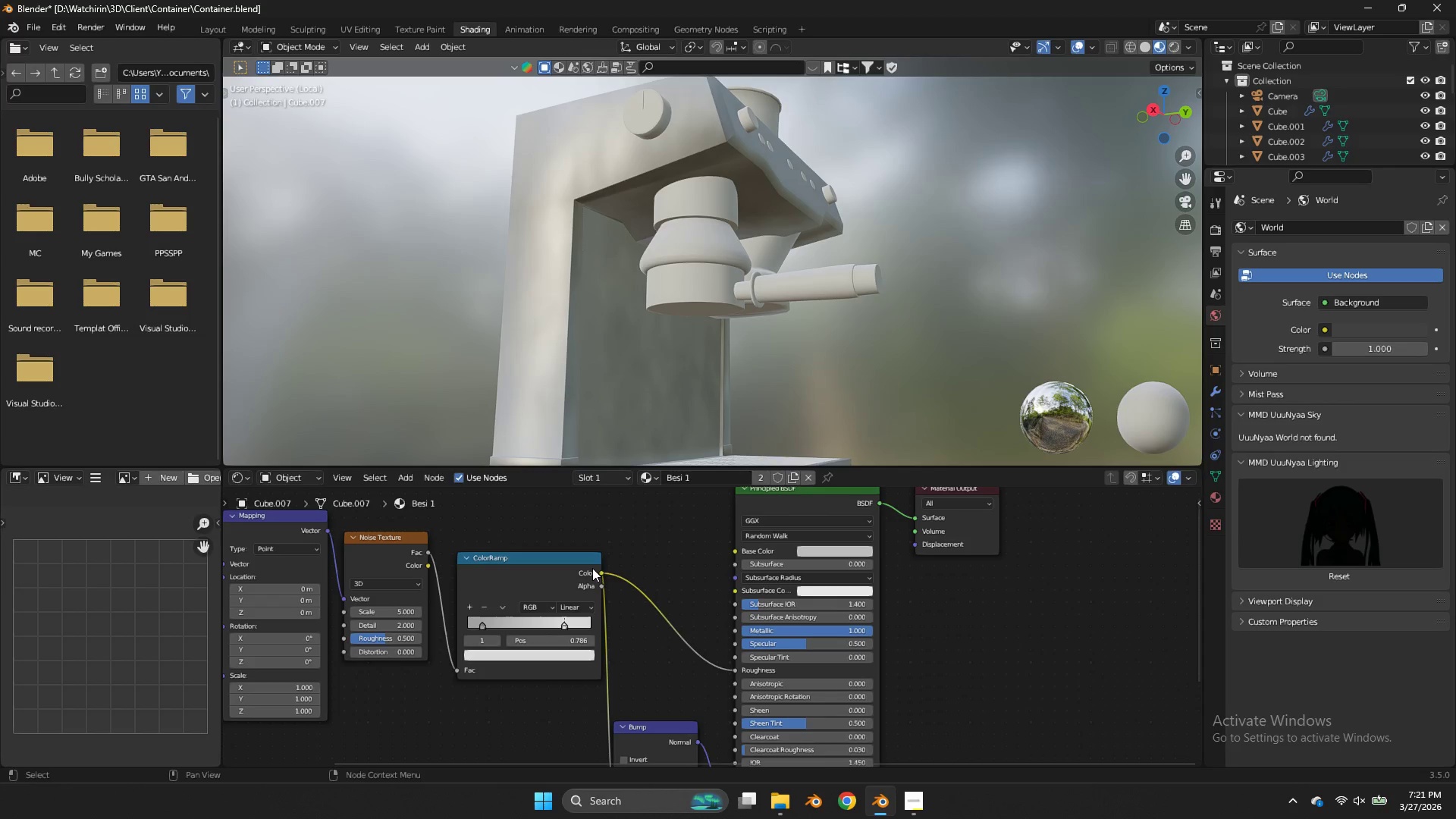 
double_click([526, 578])
 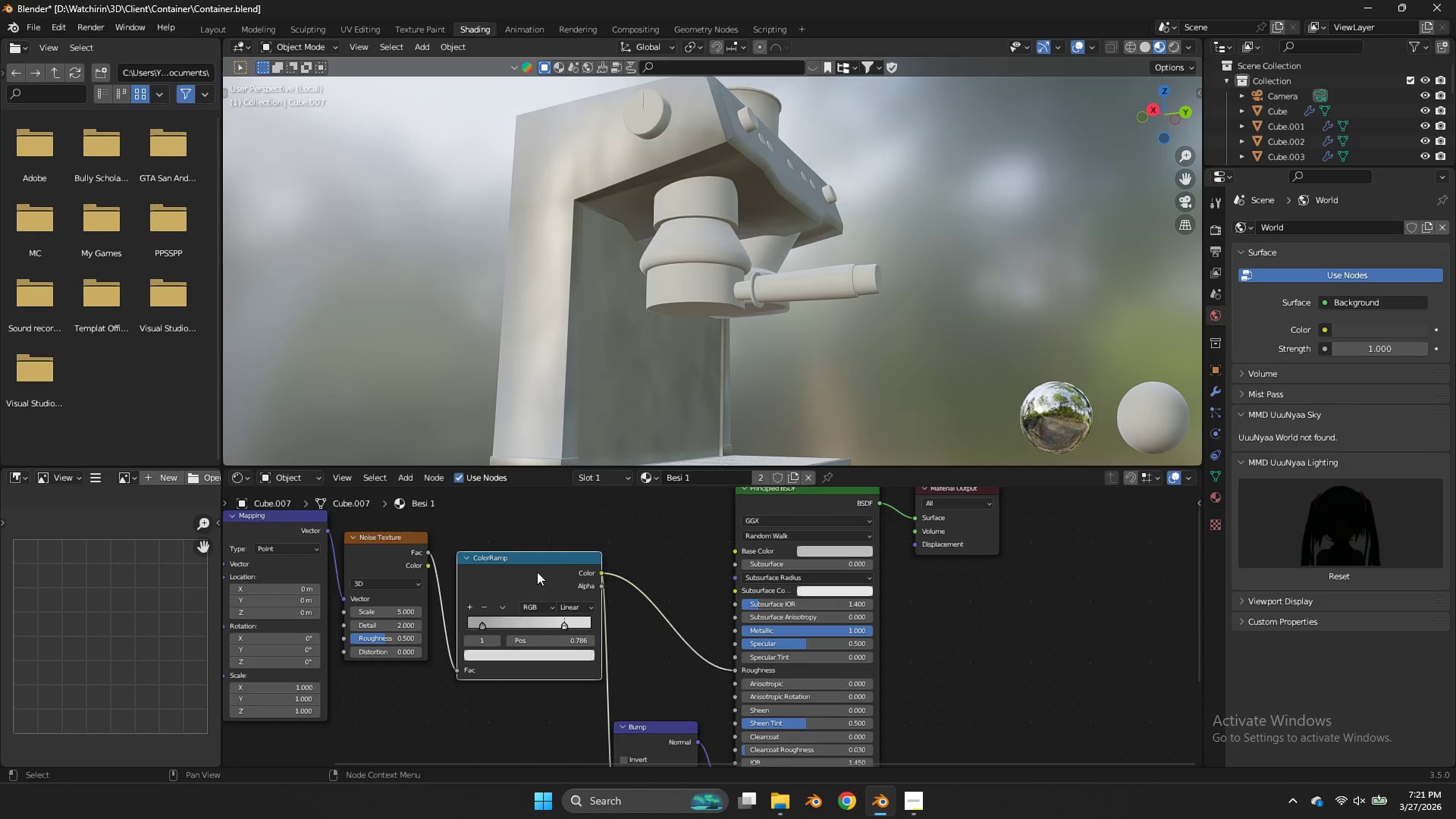 
key(Shift+ShiftLeft)
 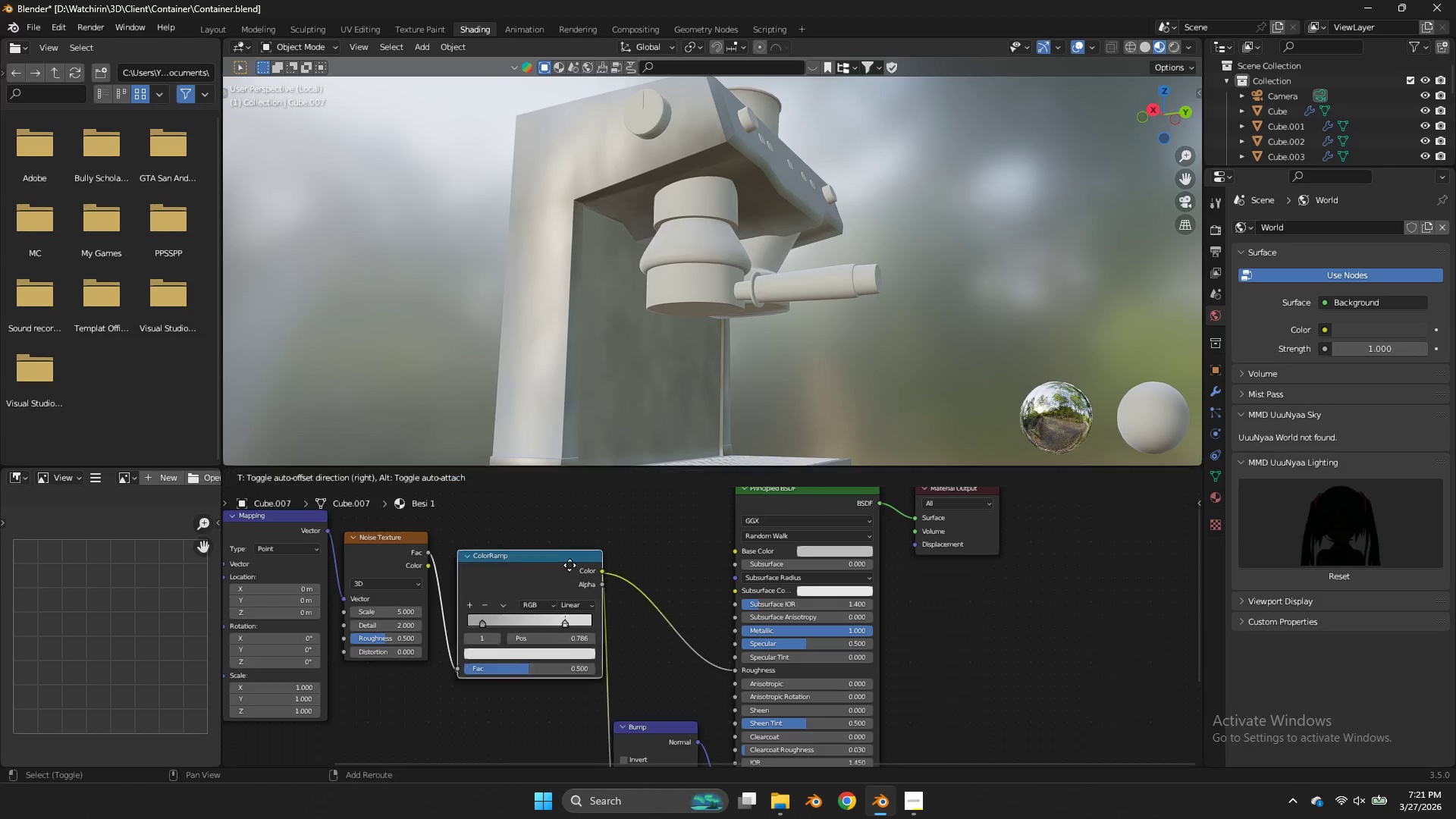 
key(Shift+D)
 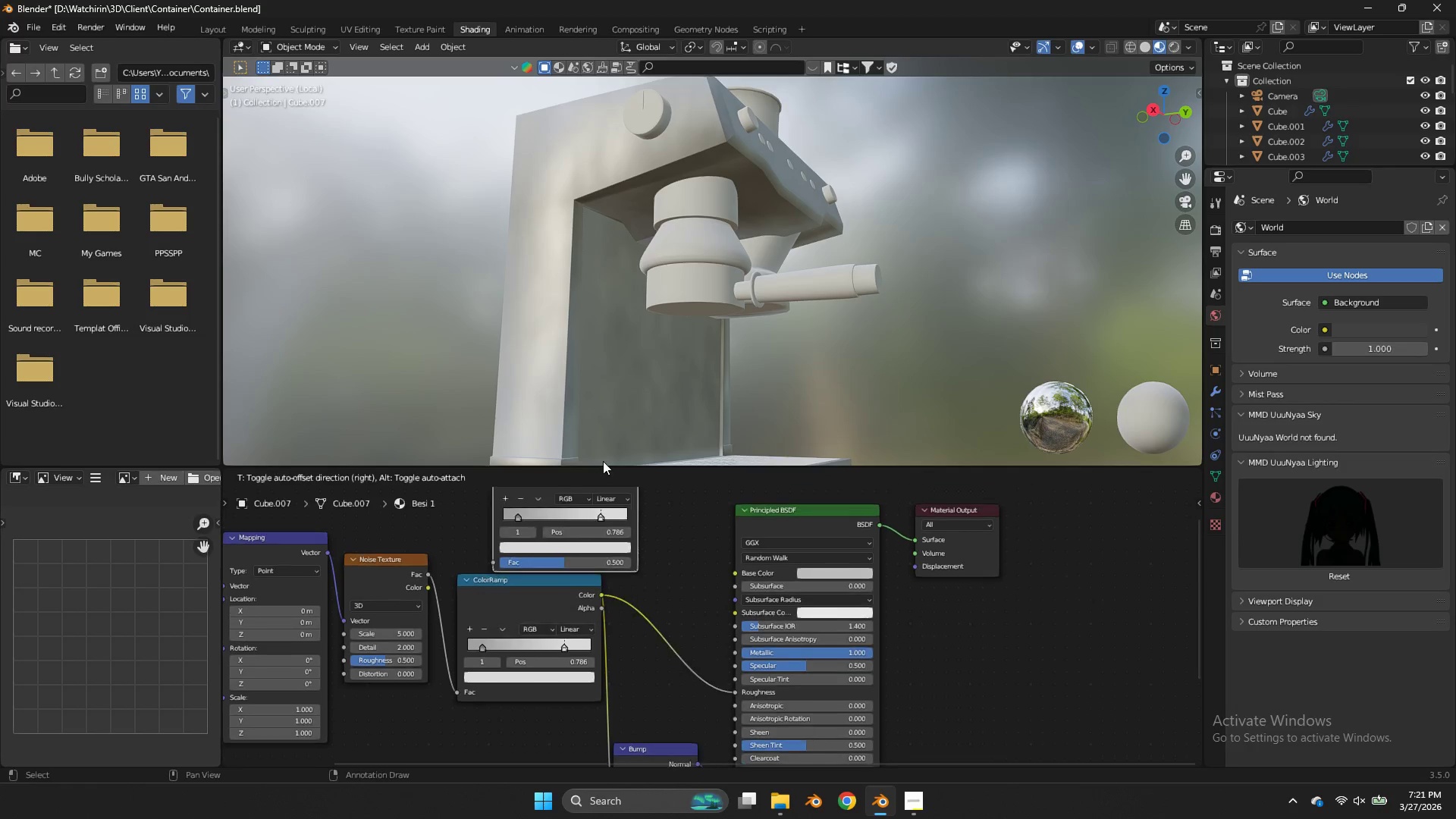 
left_click([603, 461])
 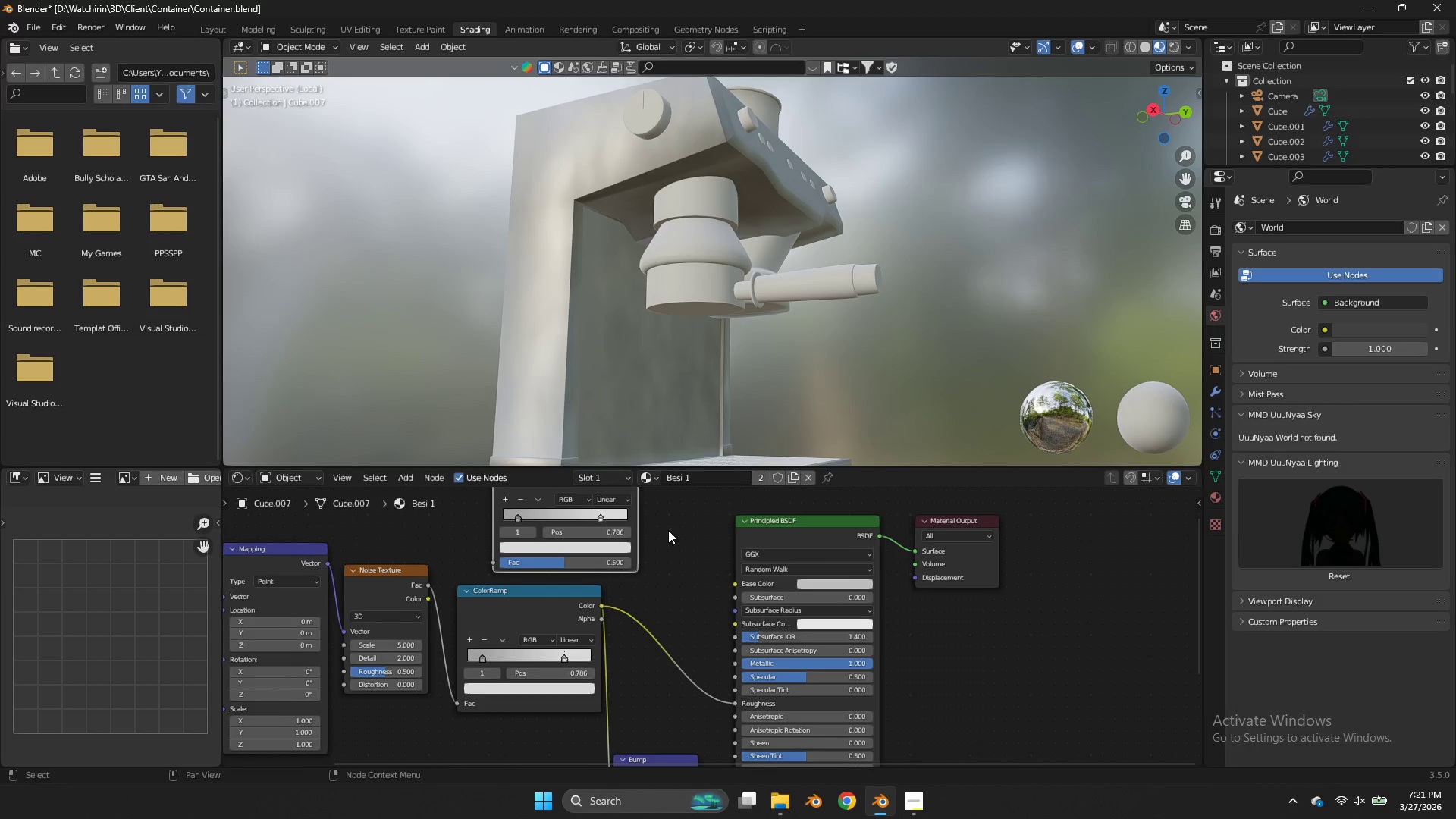 
scroll: coordinate [670, 530], scroll_direction: up, amount: 1.0
 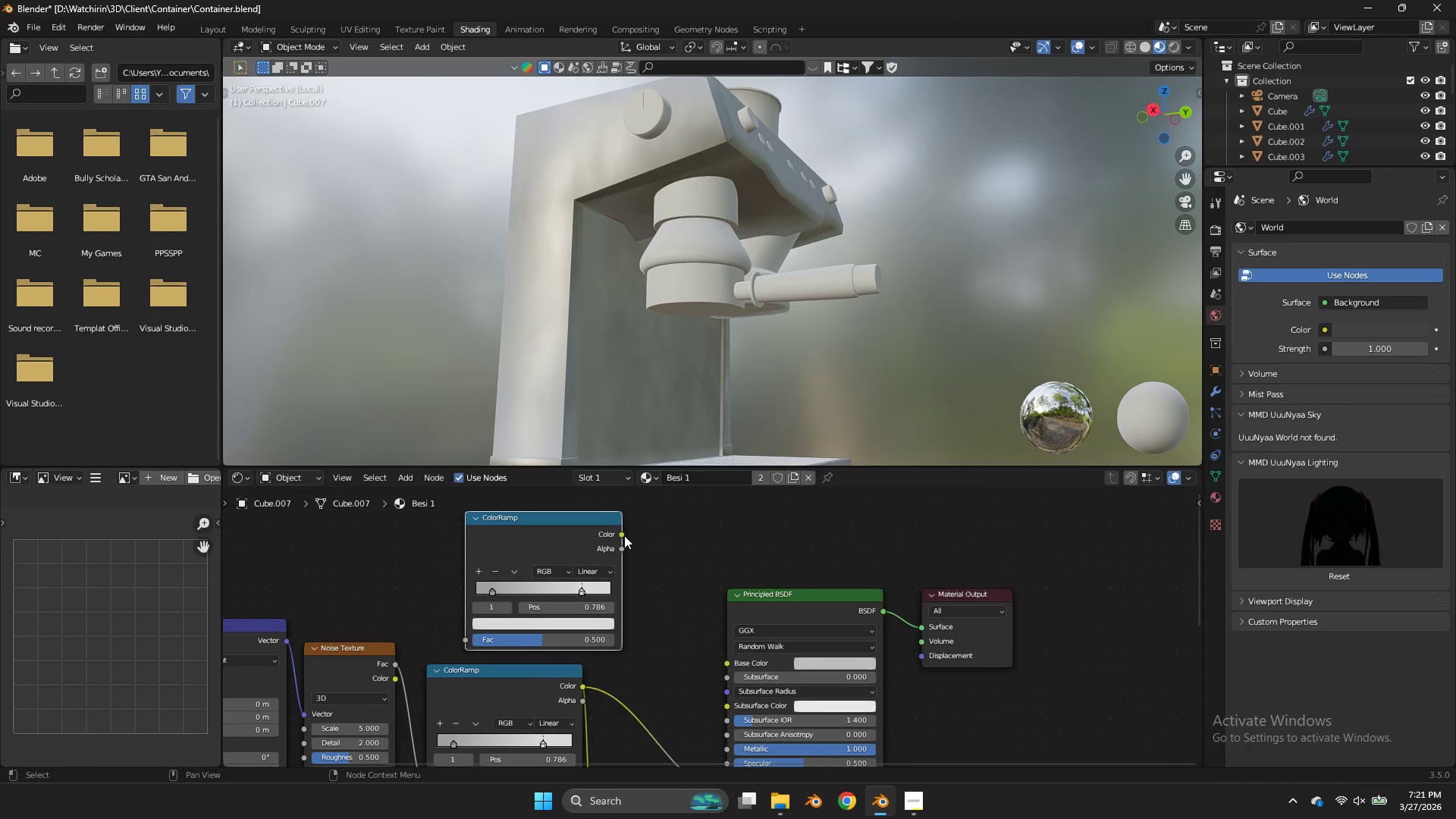 
left_click_drag(start_coordinate=[623, 532], to_coordinate=[723, 658])
 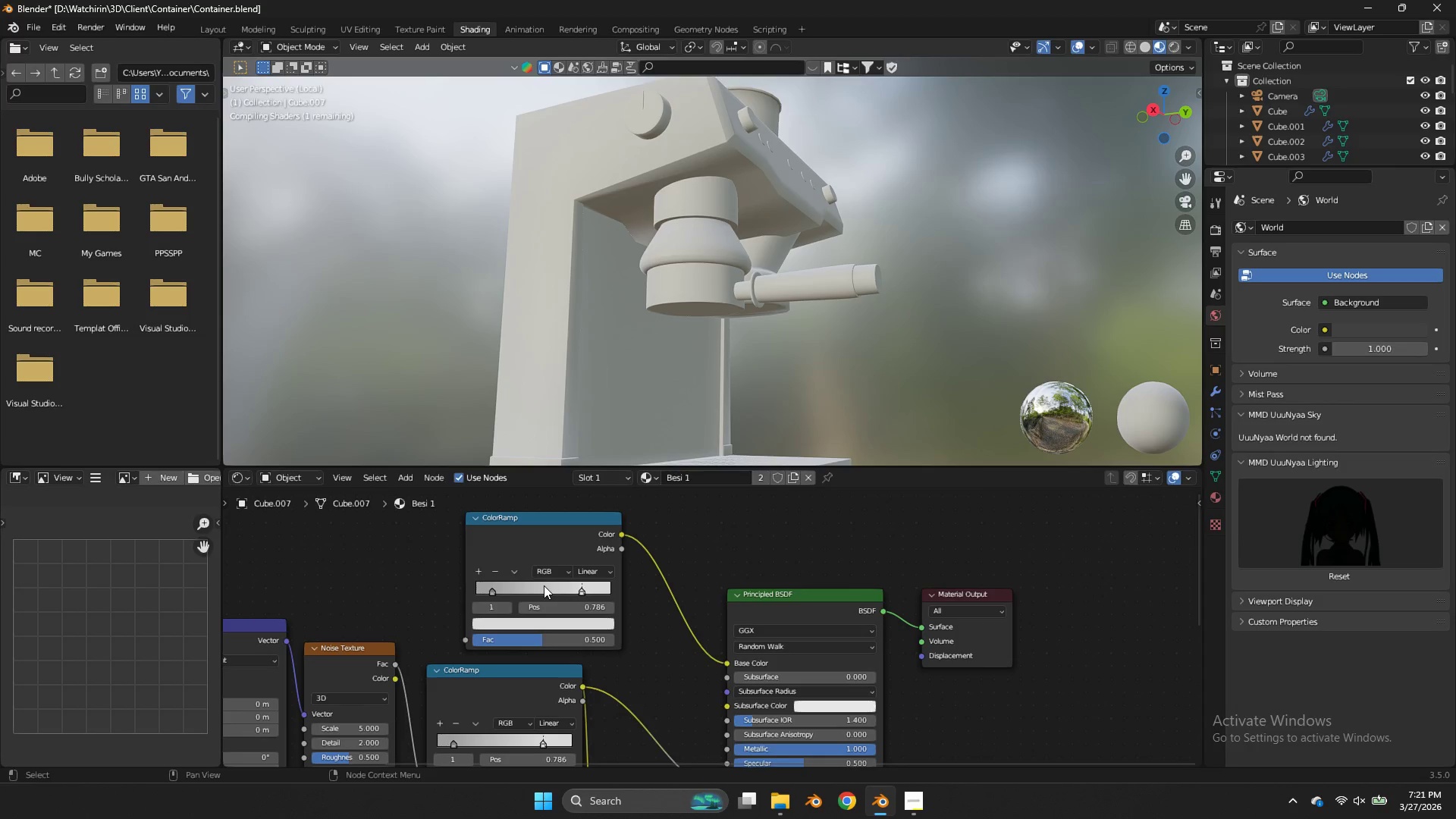 
left_click_drag(start_coordinate=[519, 588], to_coordinate=[475, 588])
 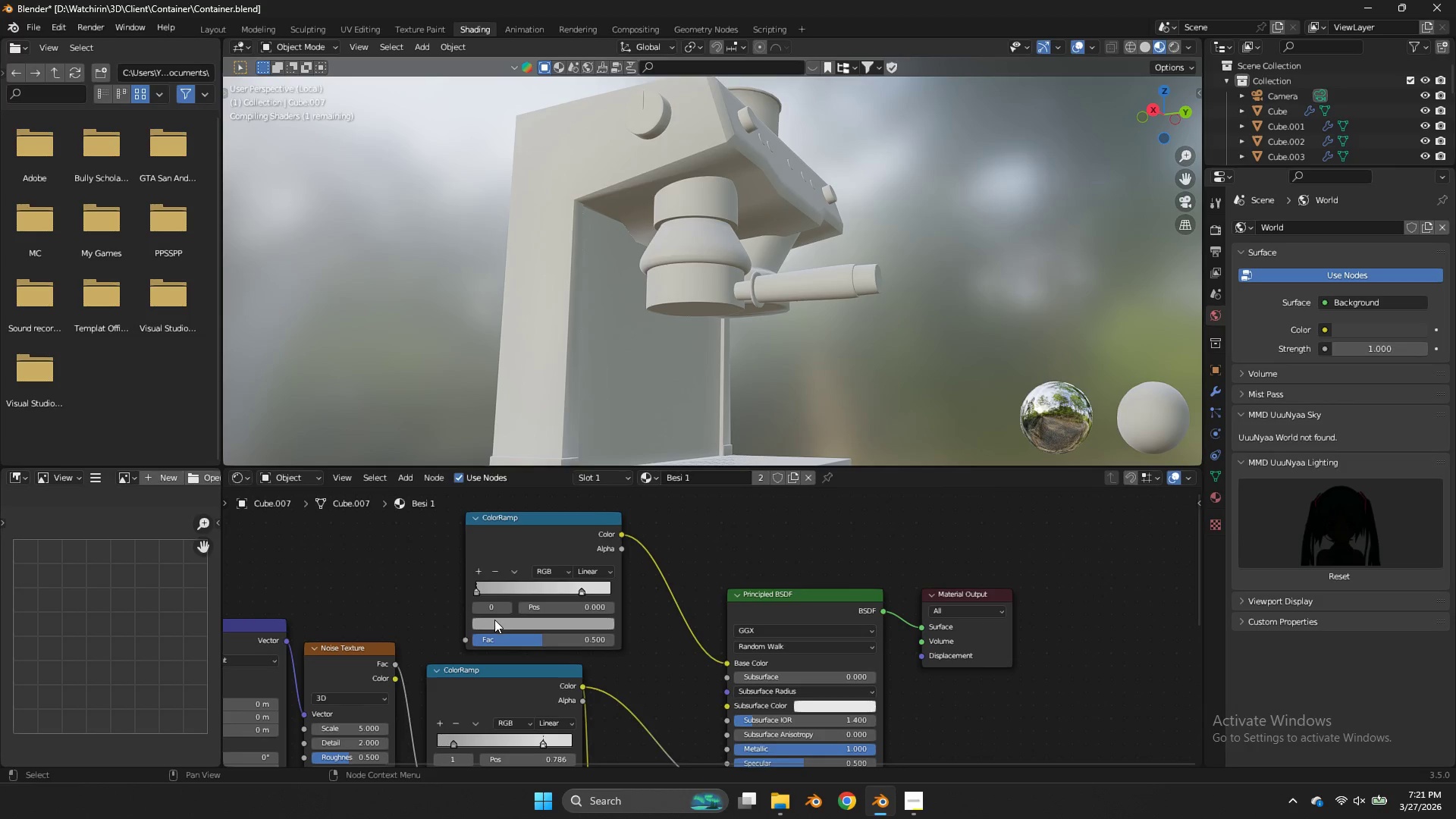 
left_click([494, 620])
 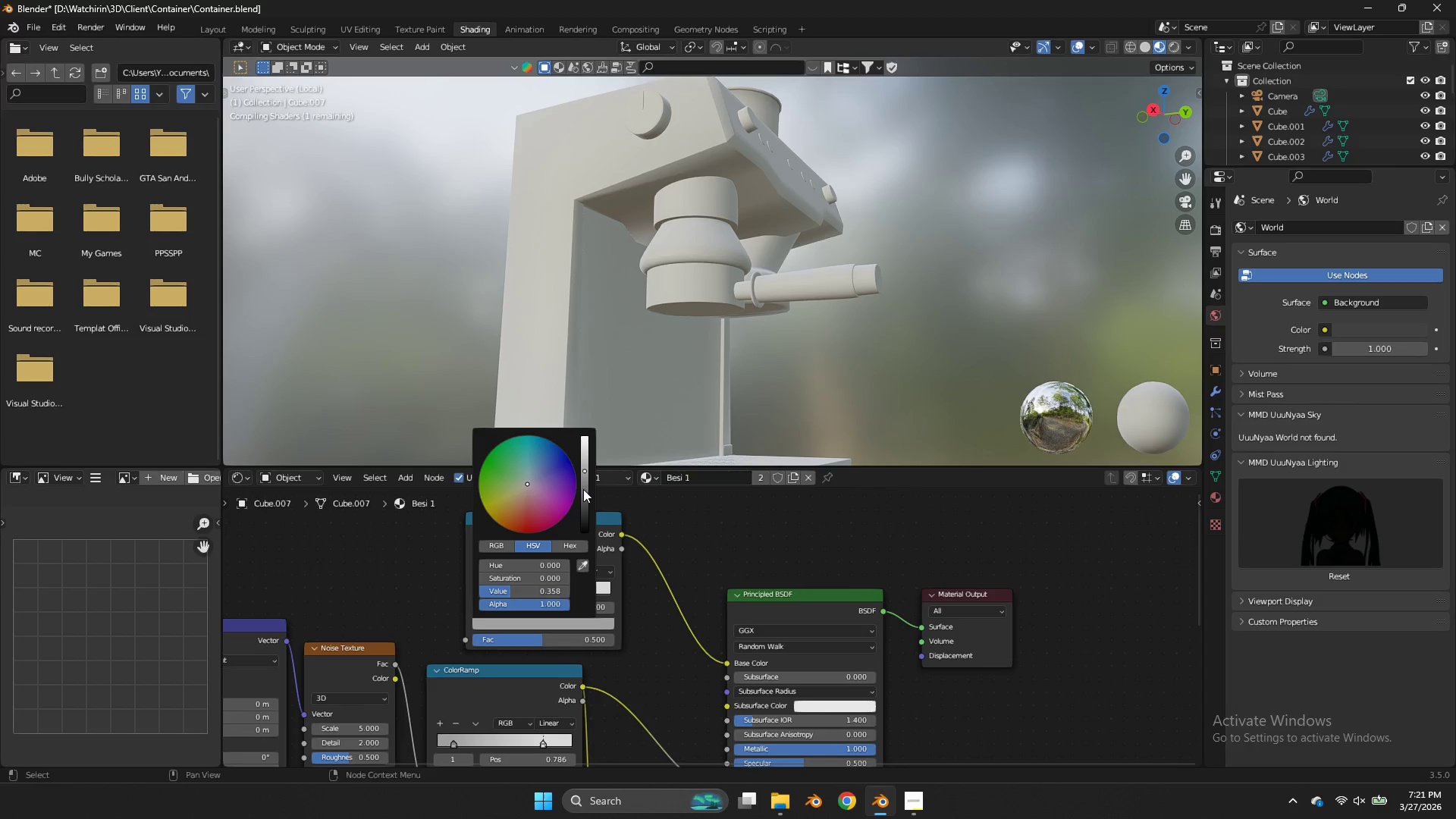 
left_click_drag(start_coordinate=[585, 491], to_coordinate=[591, 410])
 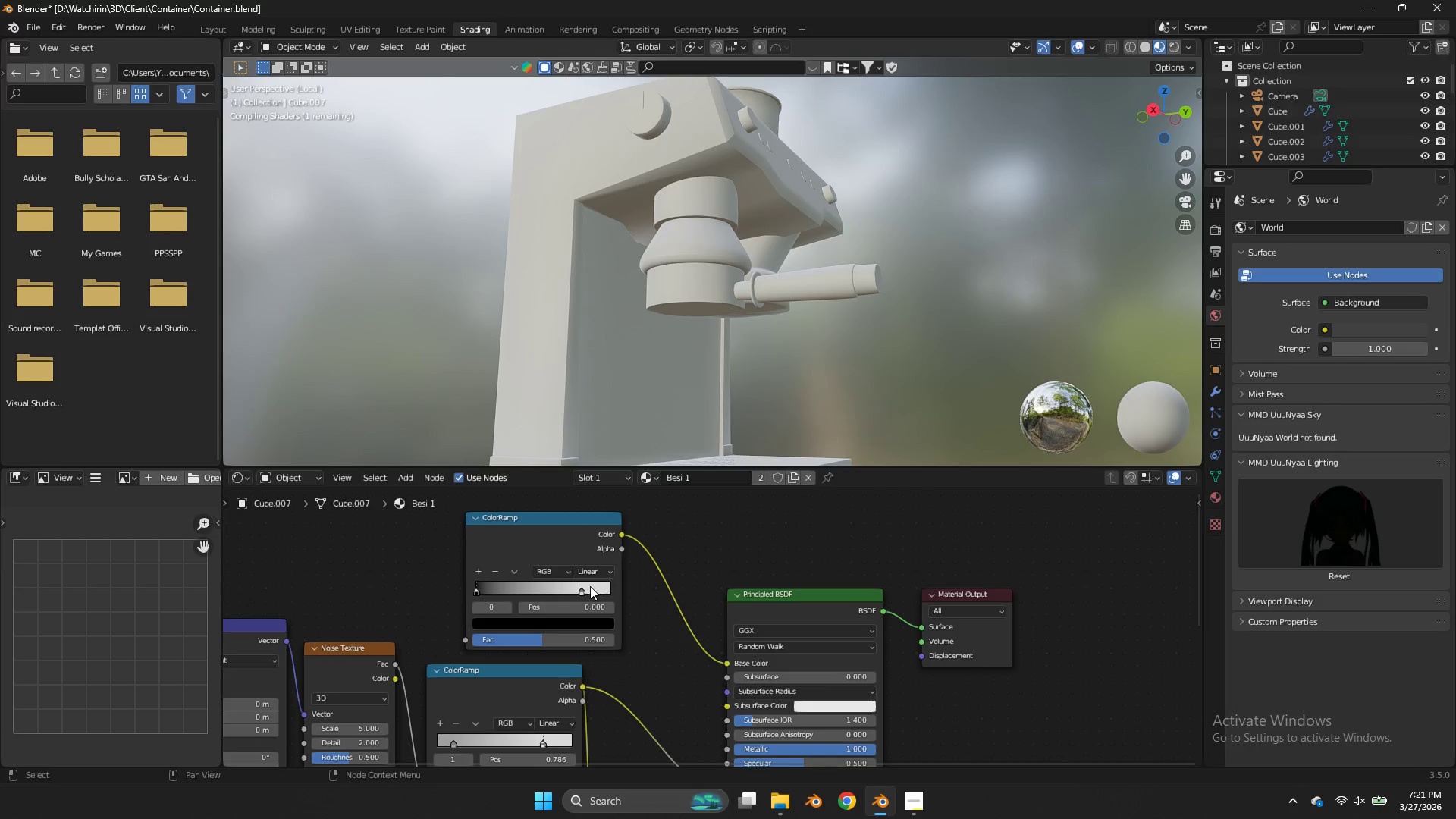 
double_click([590, 586])
 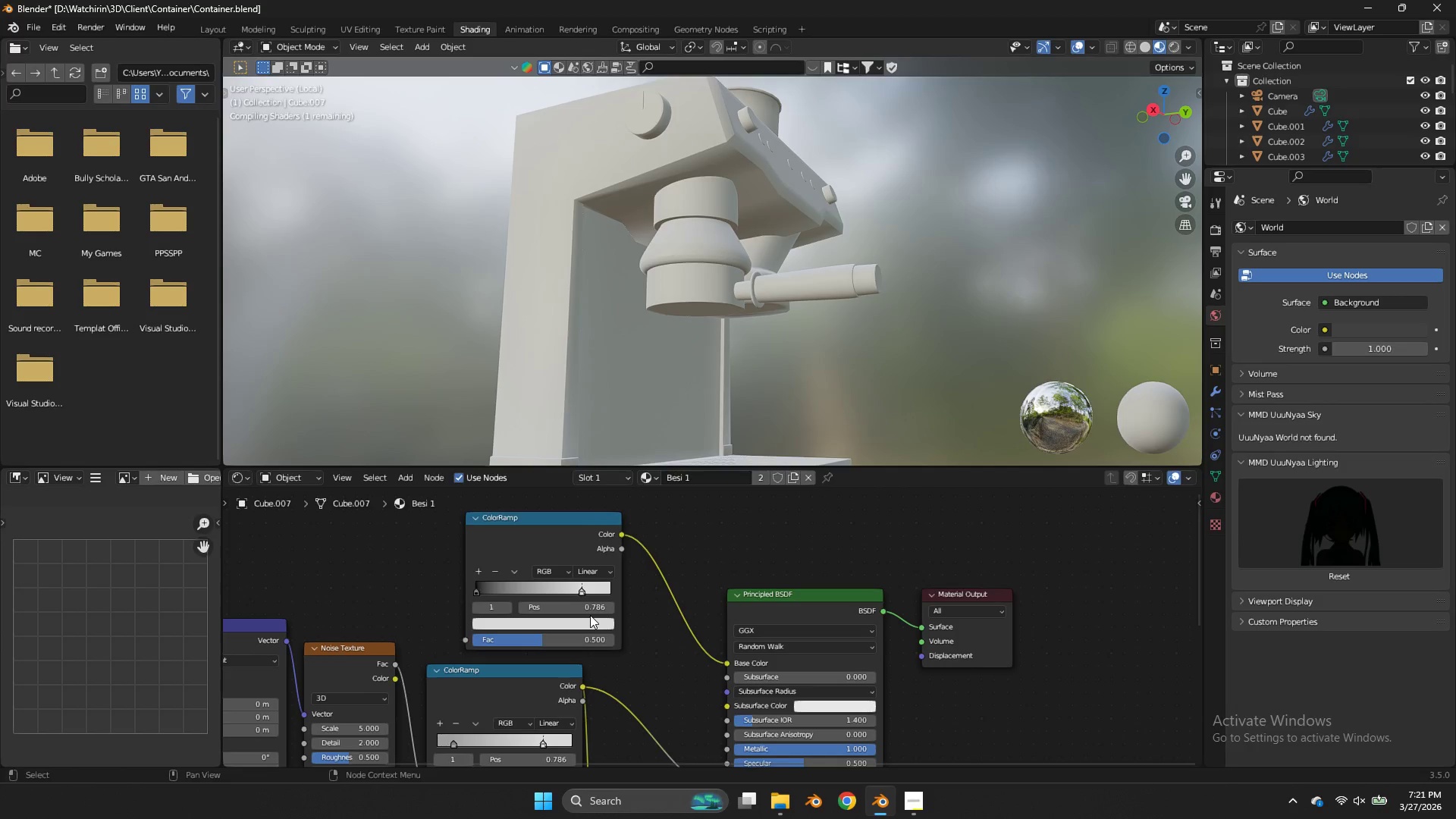 
triple_click([590, 615])
 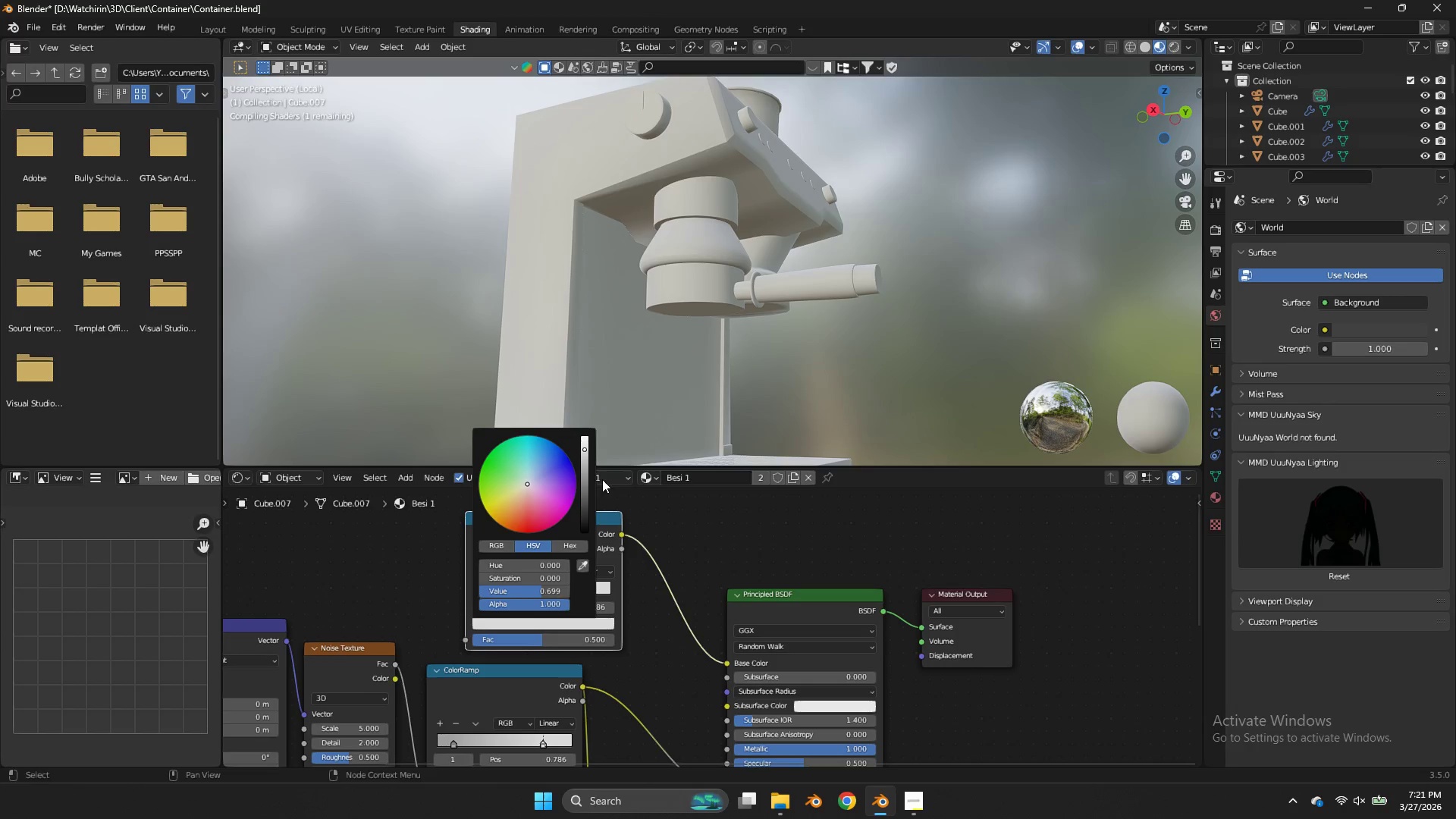 
left_click_drag(start_coordinate=[588, 469], to_coordinate=[586, 420])
 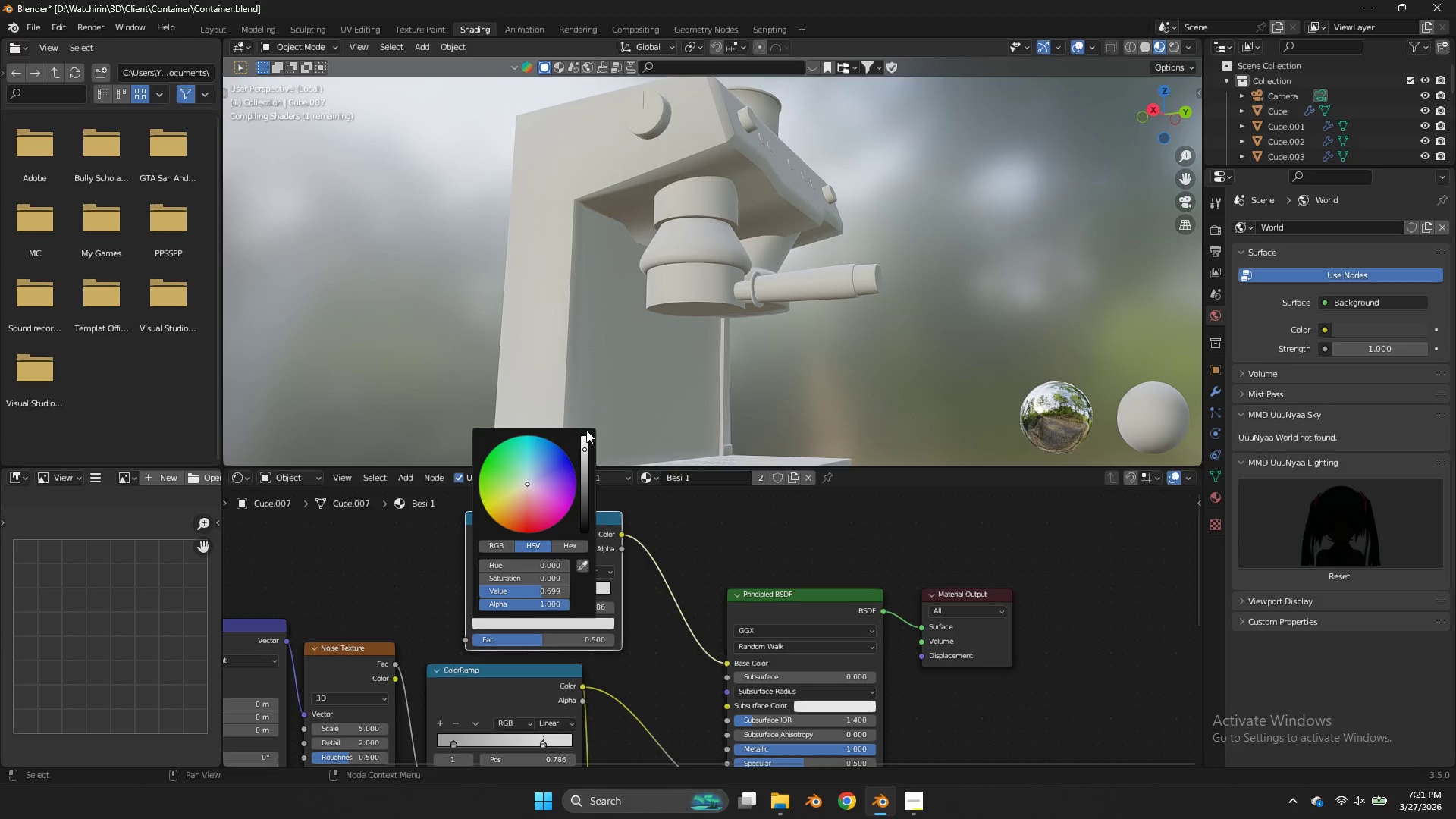 
left_click_drag(start_coordinate=[586, 430], to_coordinate=[592, 484])
 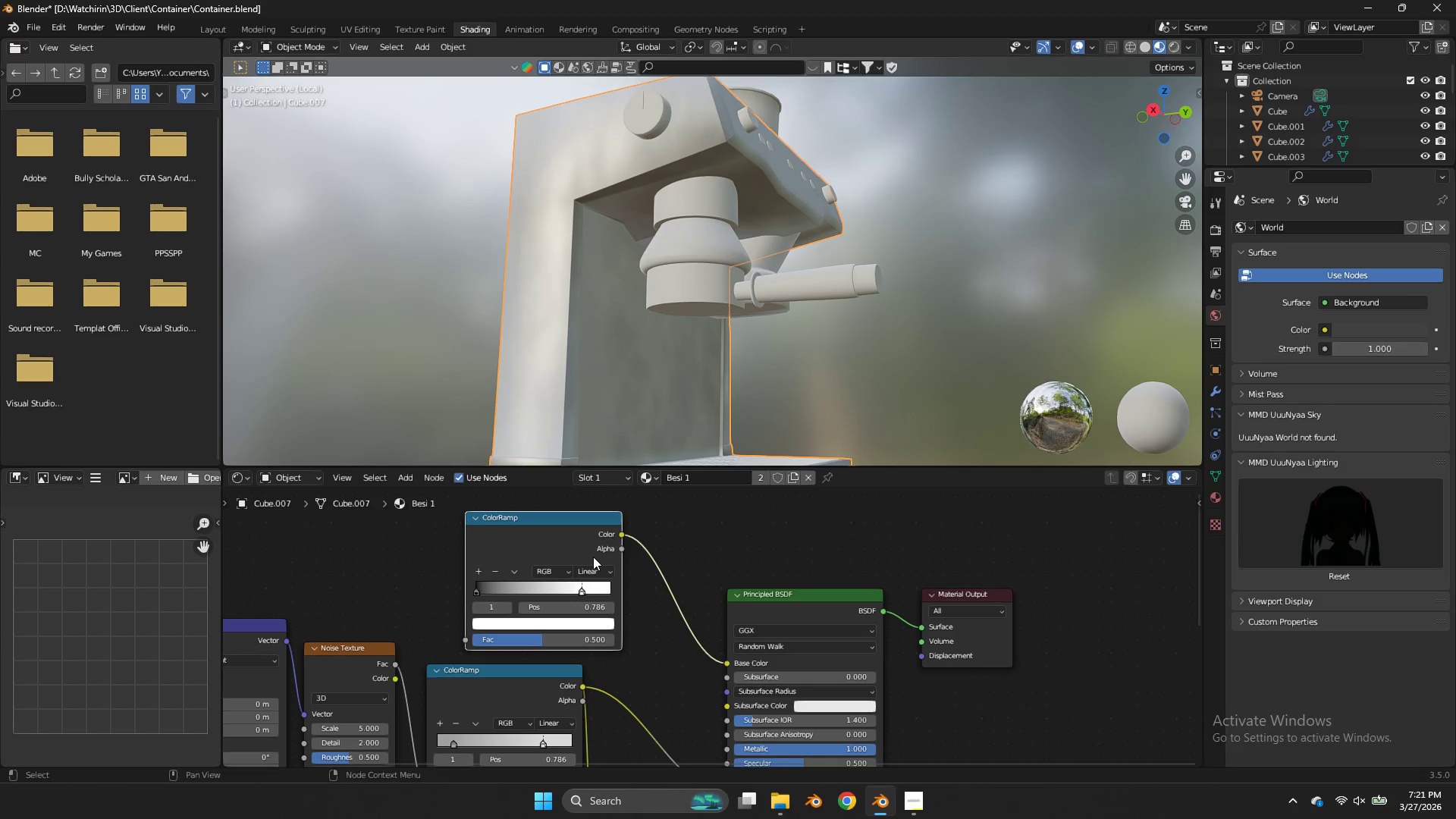 
left_click([579, 583])
 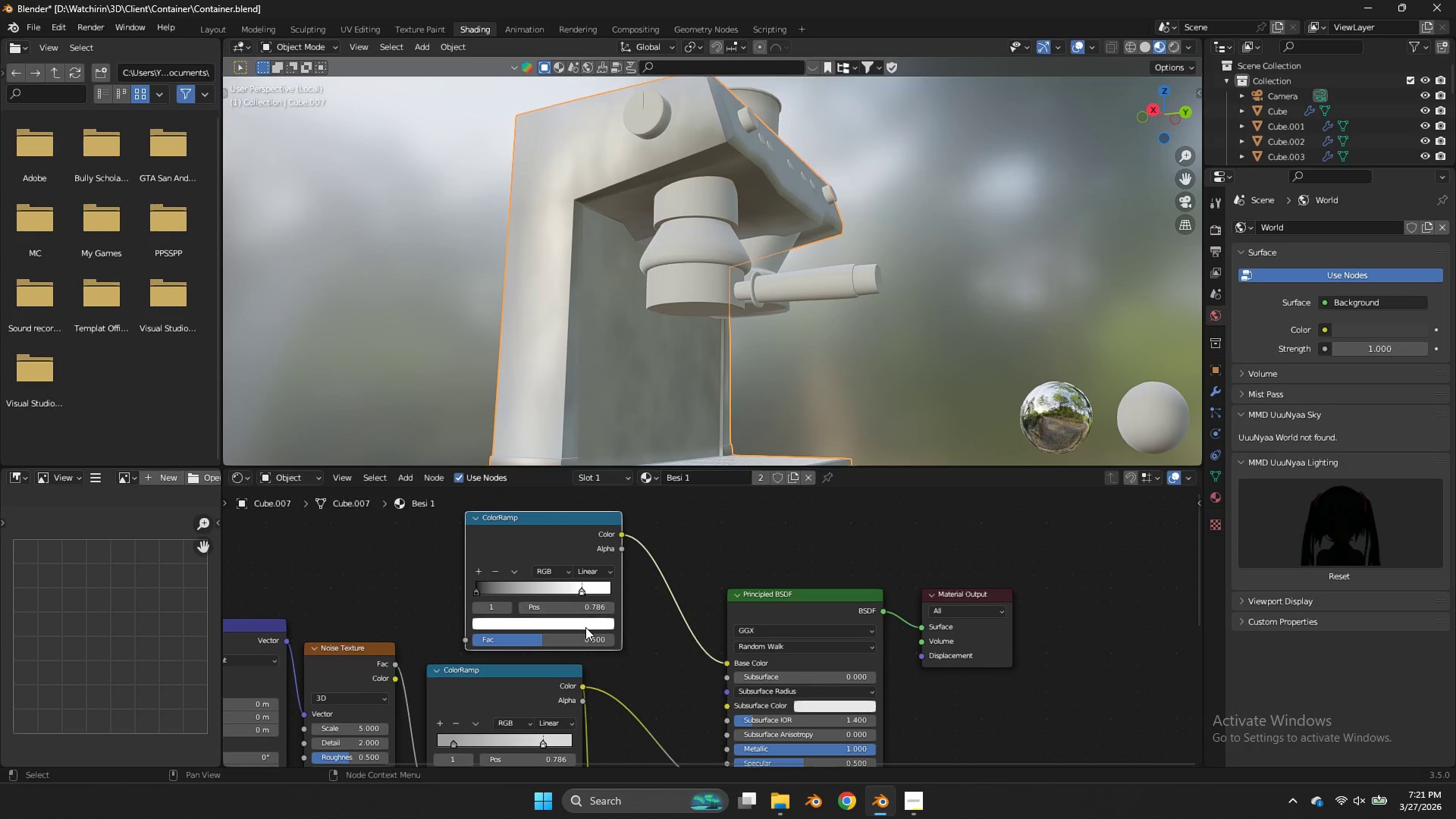 
left_click([585, 627])
 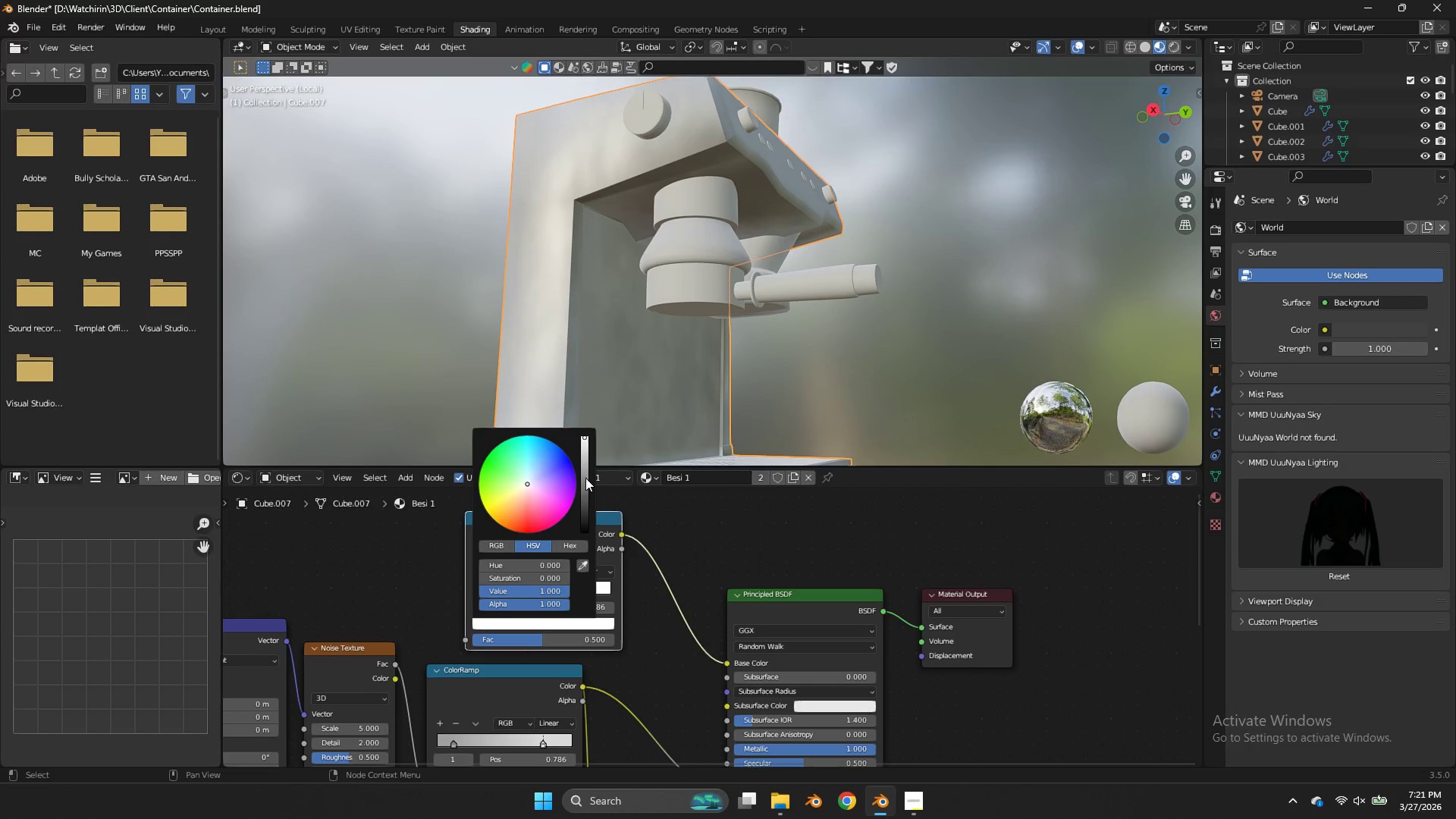 
left_click_drag(start_coordinate=[585, 466], to_coordinate=[604, 397])
 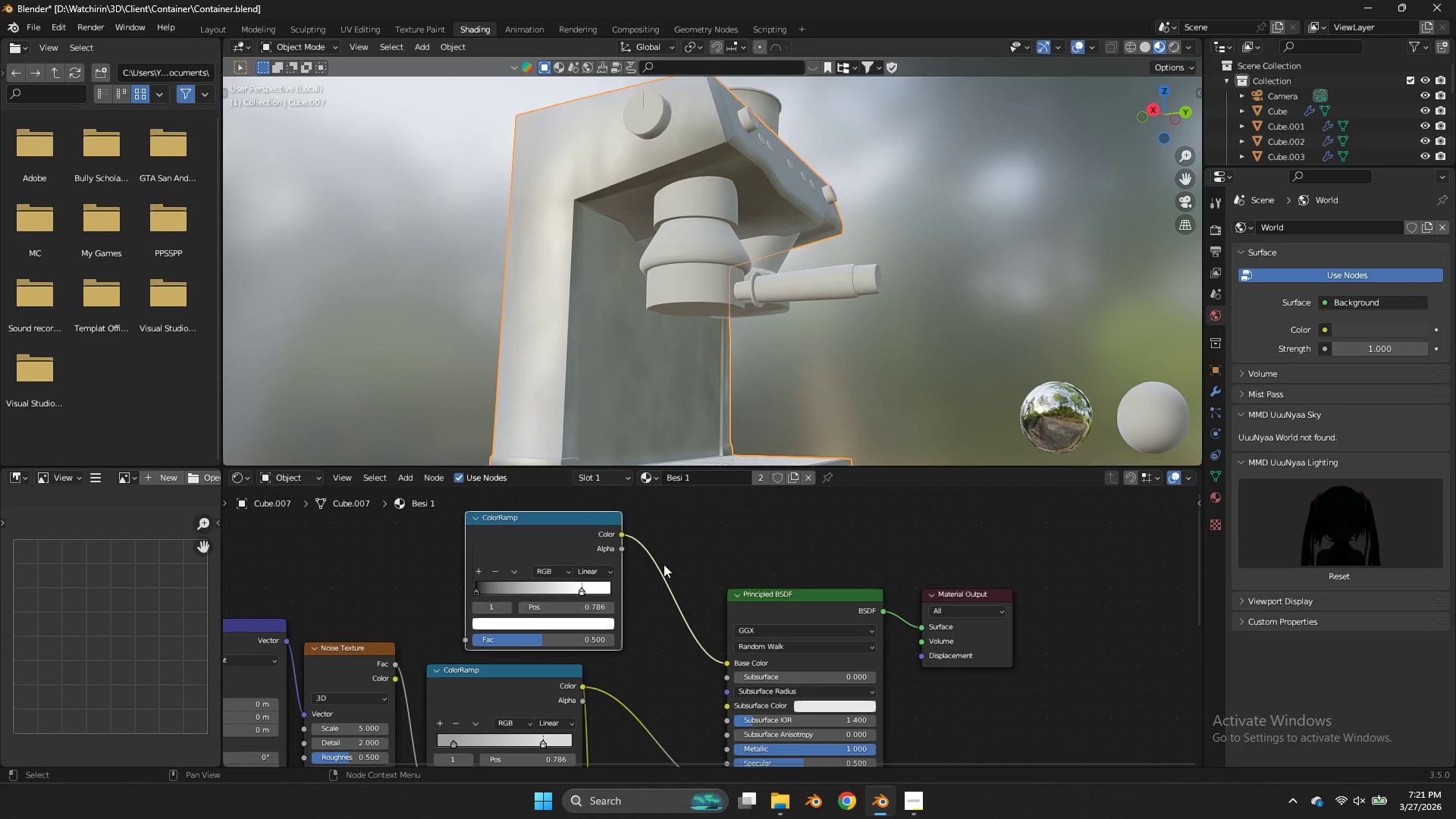 
left_click([664, 564])
 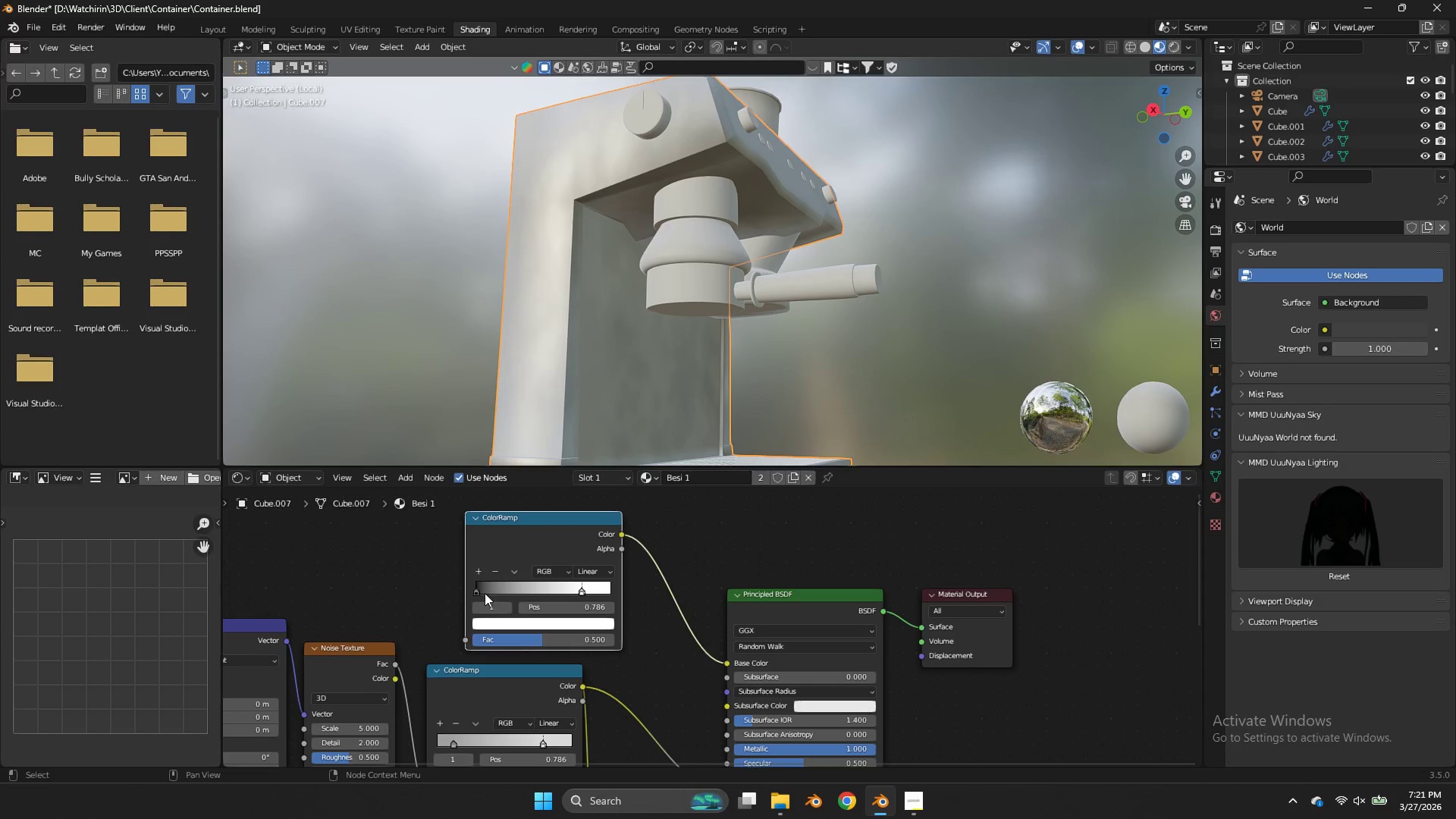 
left_click_drag(start_coordinate=[484, 588], to_coordinate=[461, 596])
 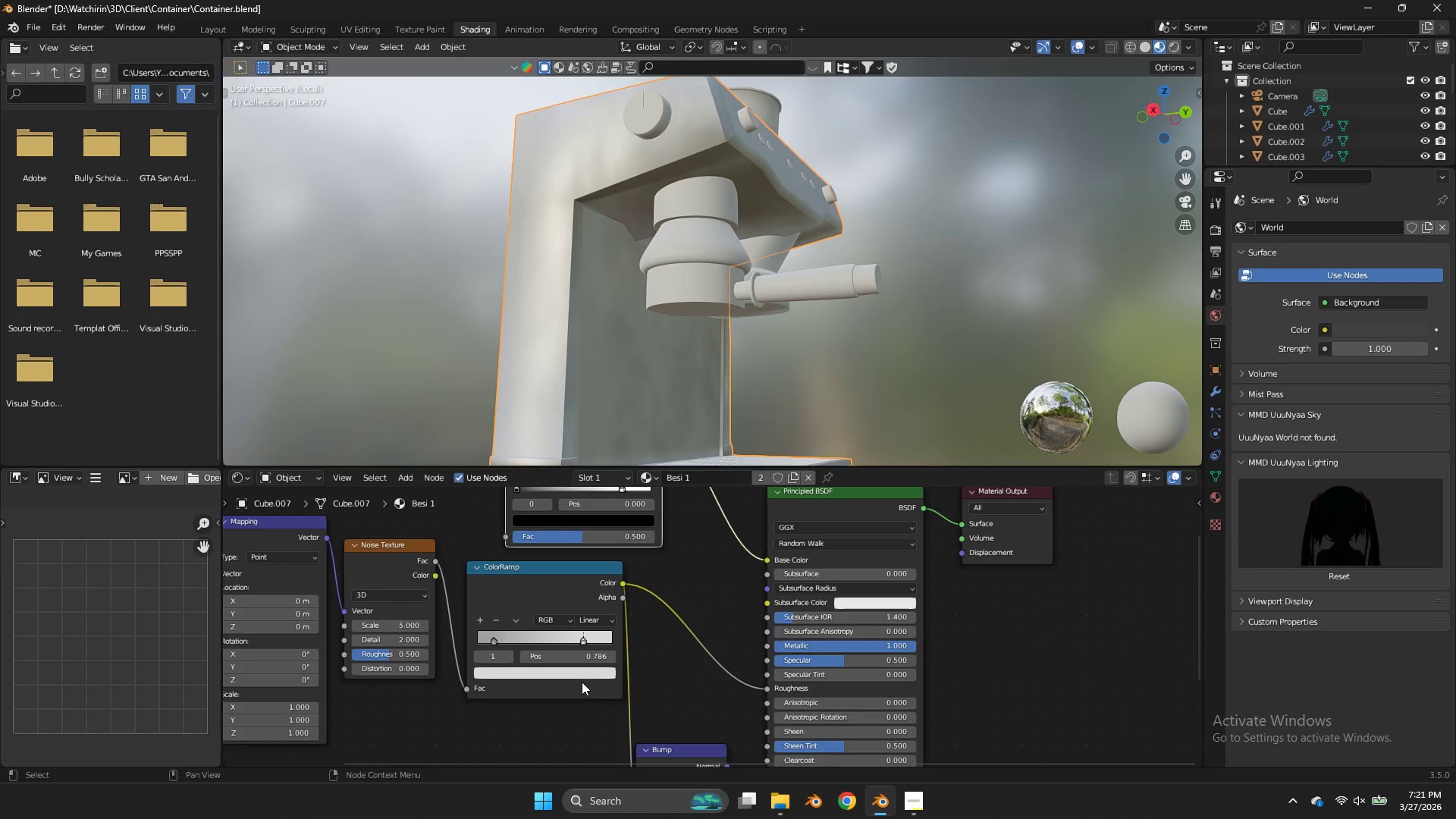 
left_click_drag(start_coordinate=[583, 637], to_coordinate=[581, 632])
 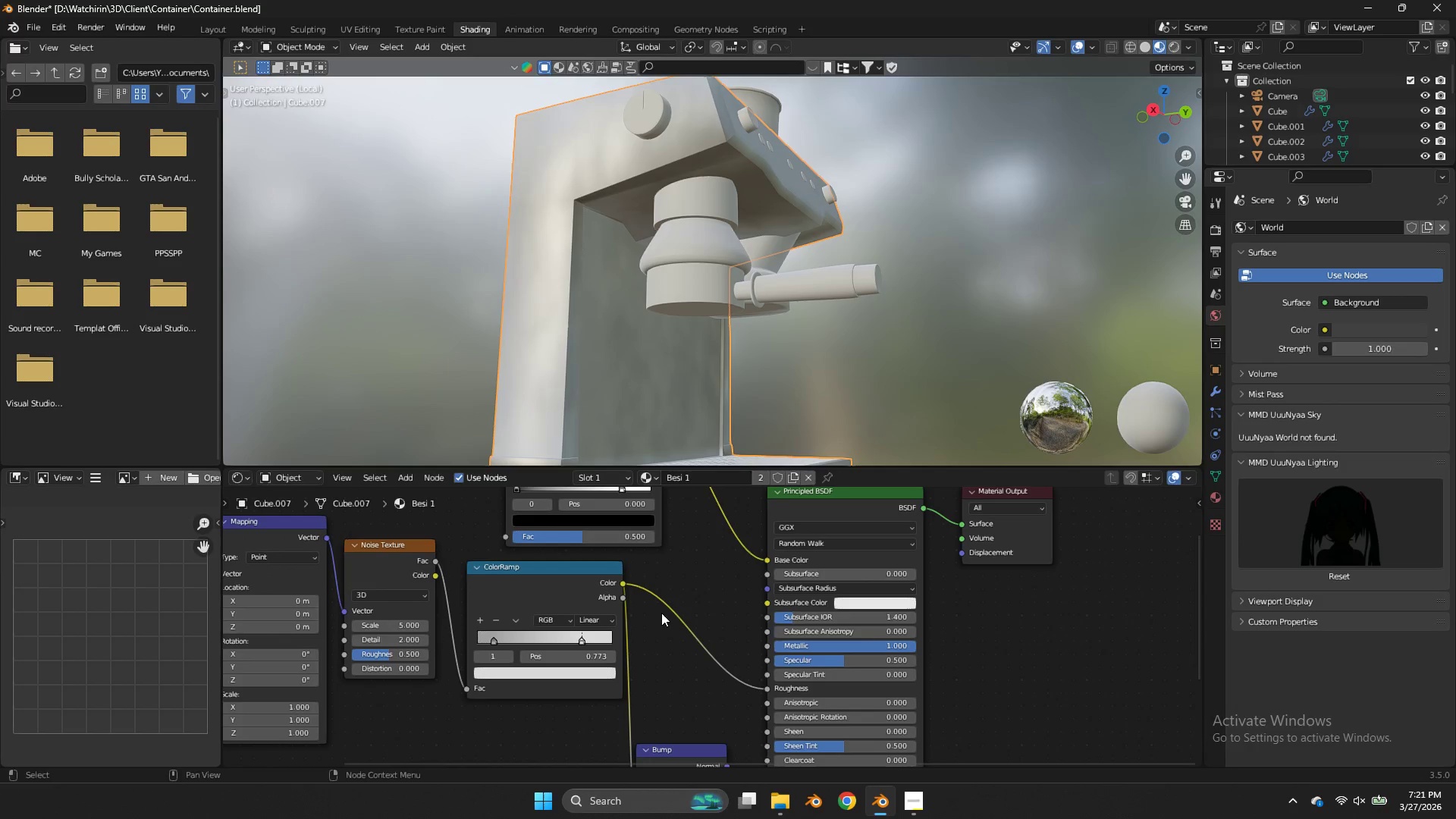 
left_click([661, 613])
 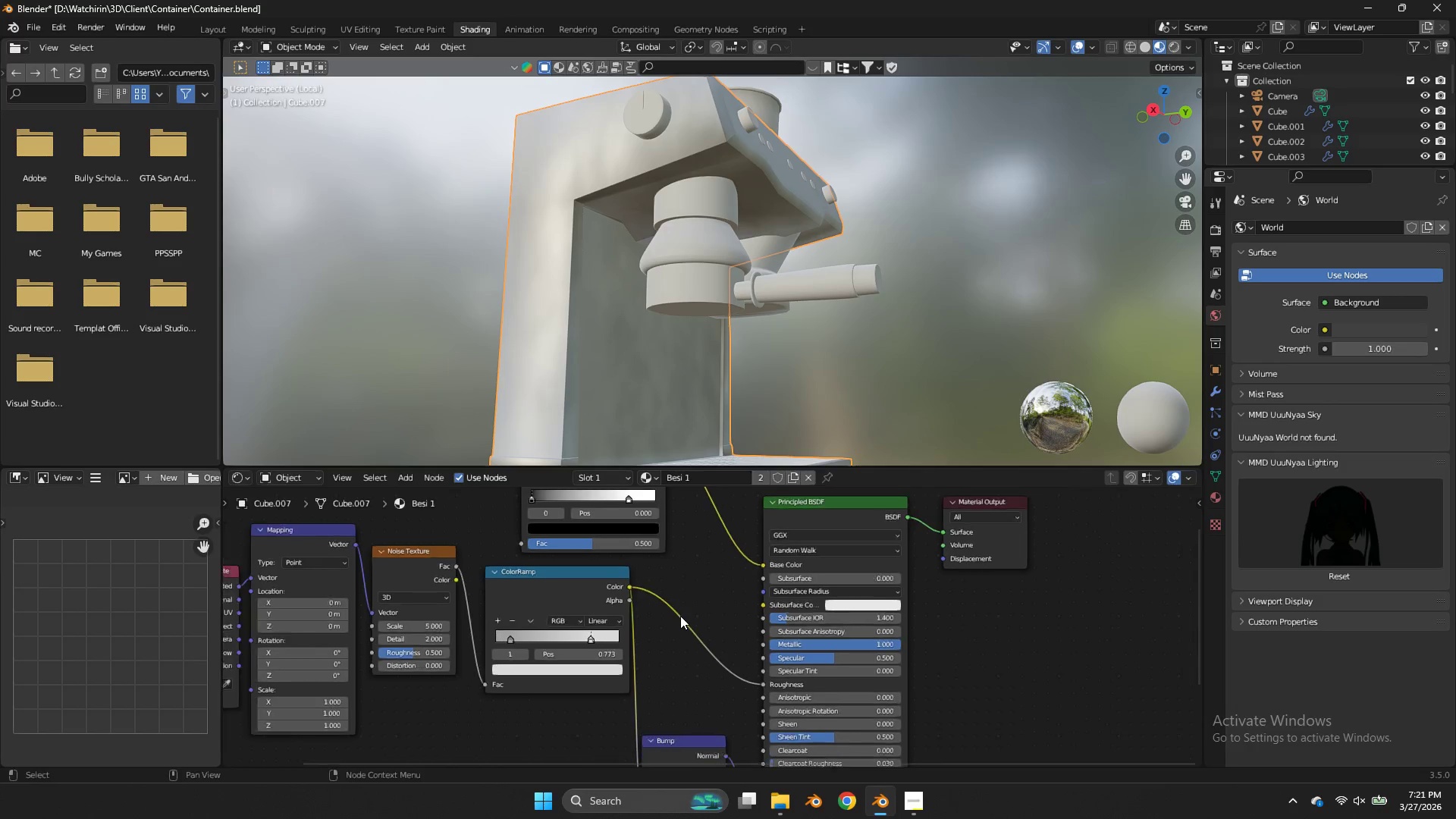 
key(Control+ControlLeft)
 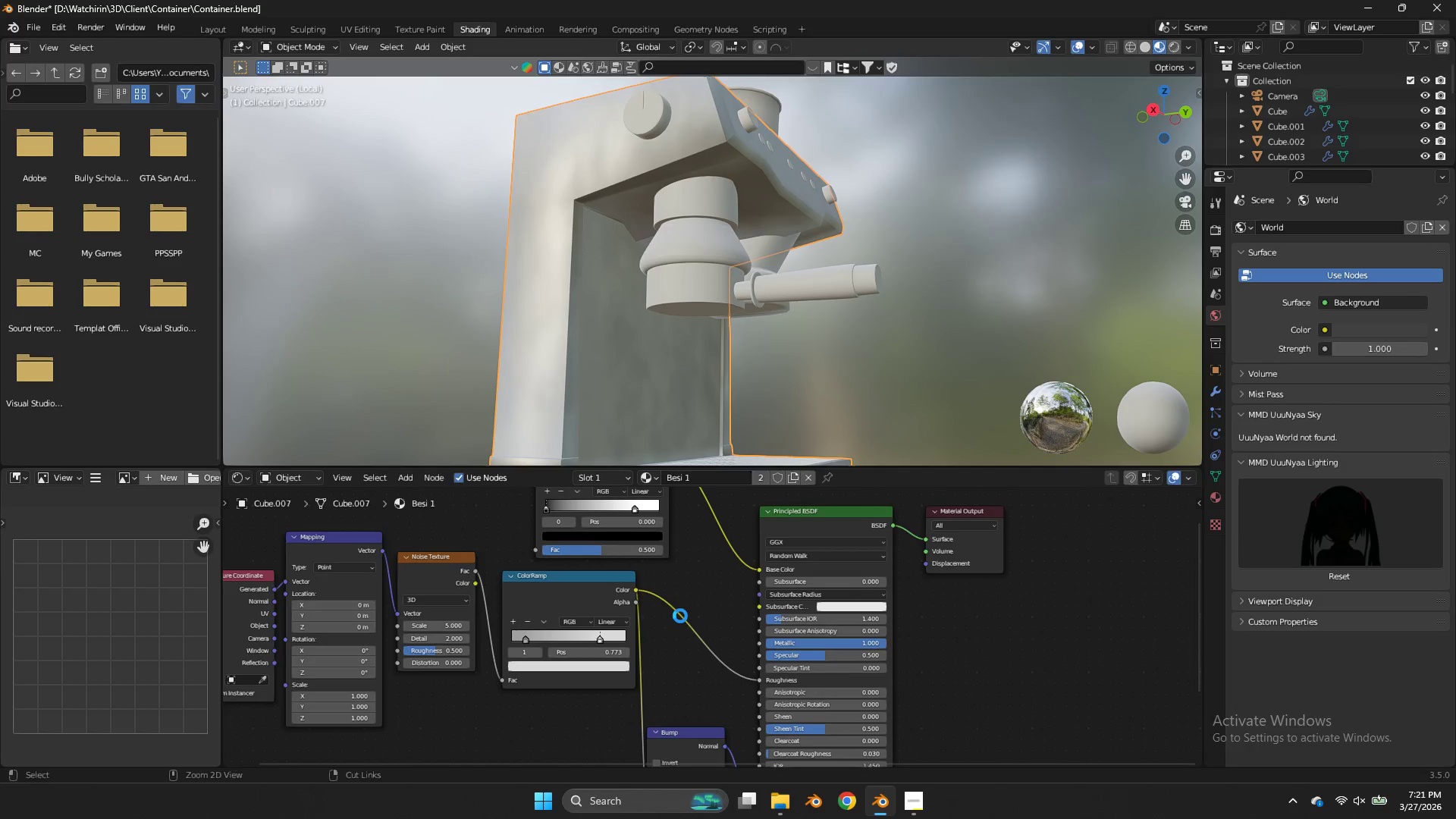 
key(Control+S)
 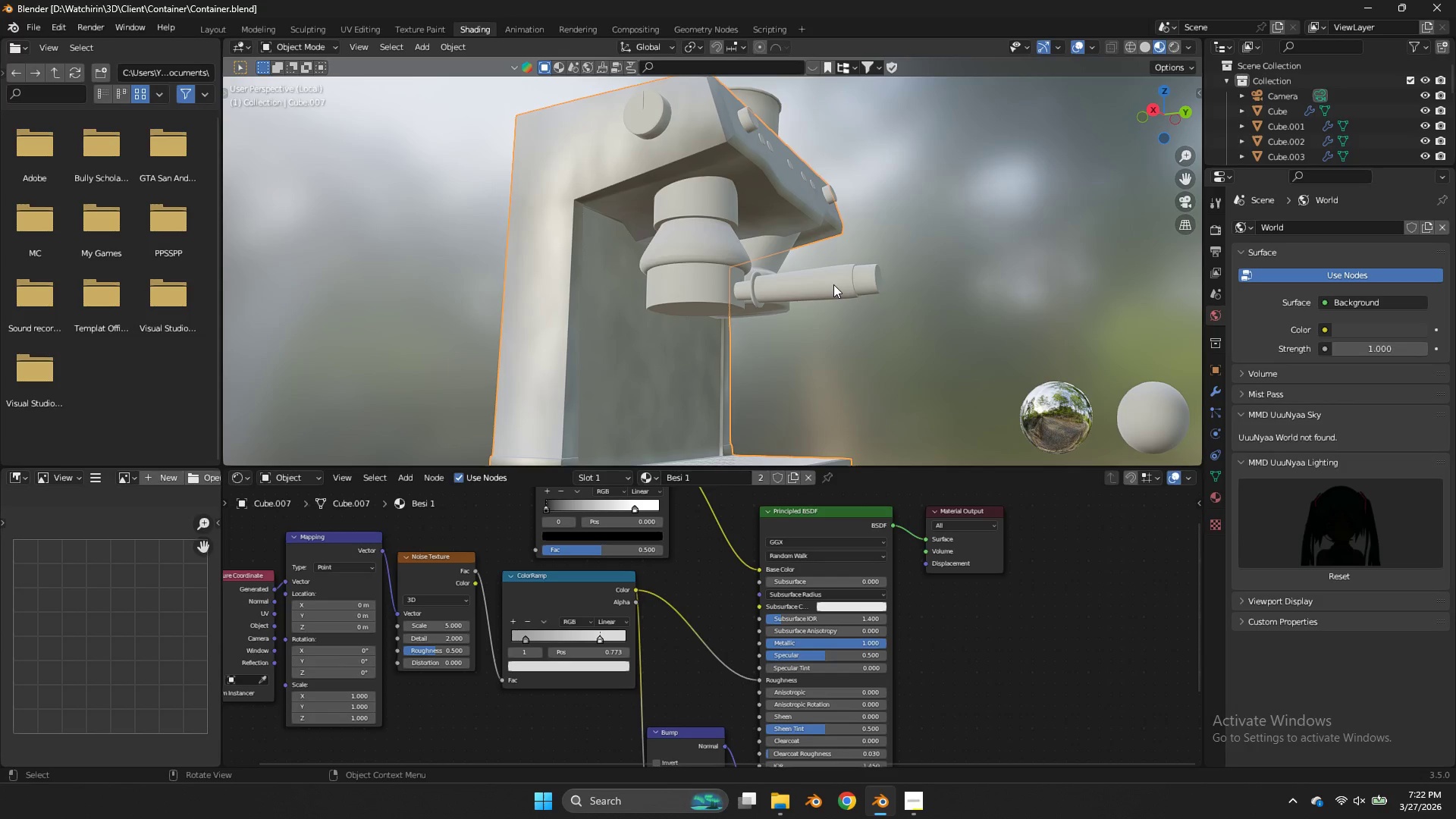 
scroll: coordinate [680, 616], scroll_direction: down, amount: 2.0
 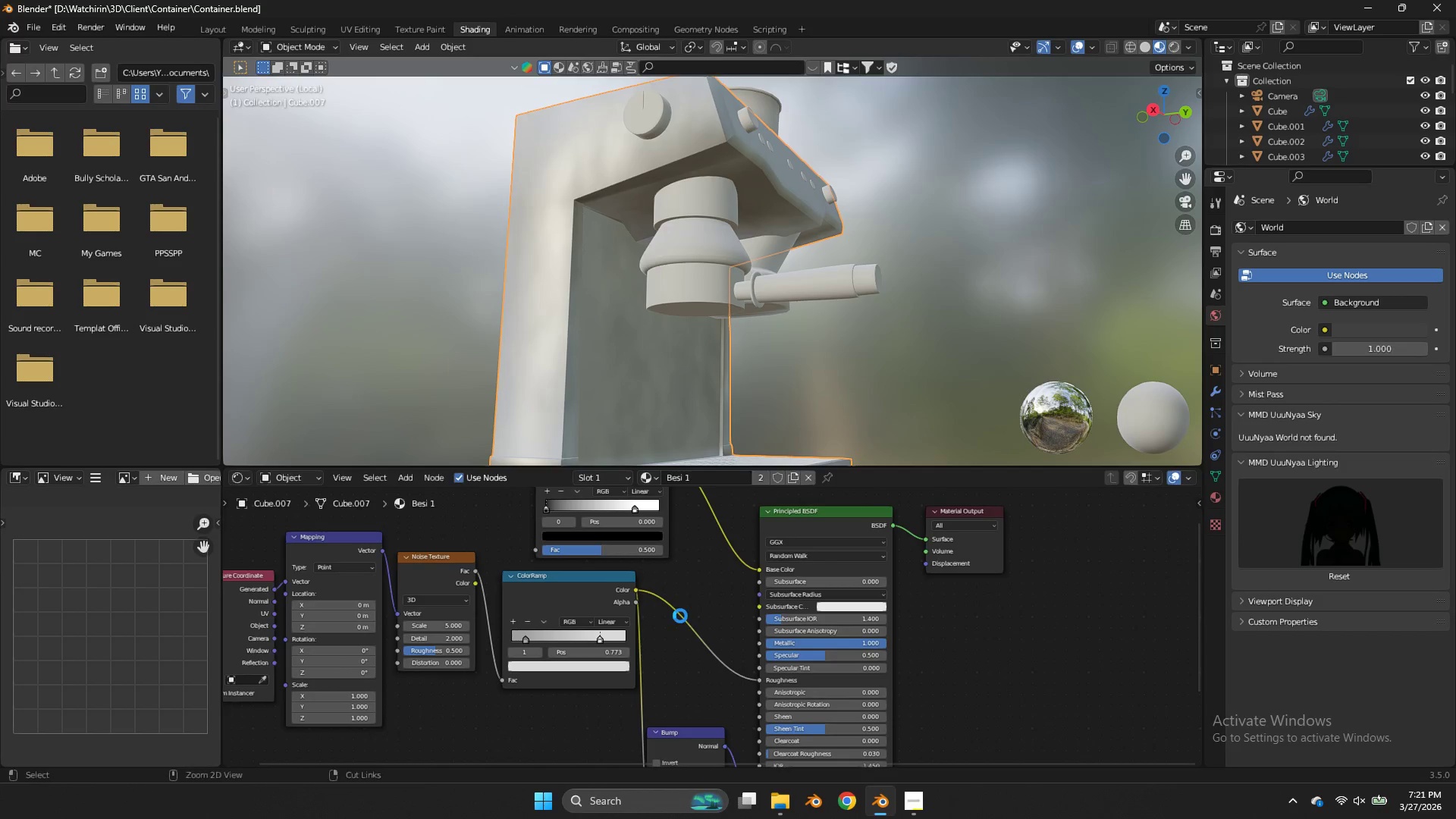 
wait(19.06)
 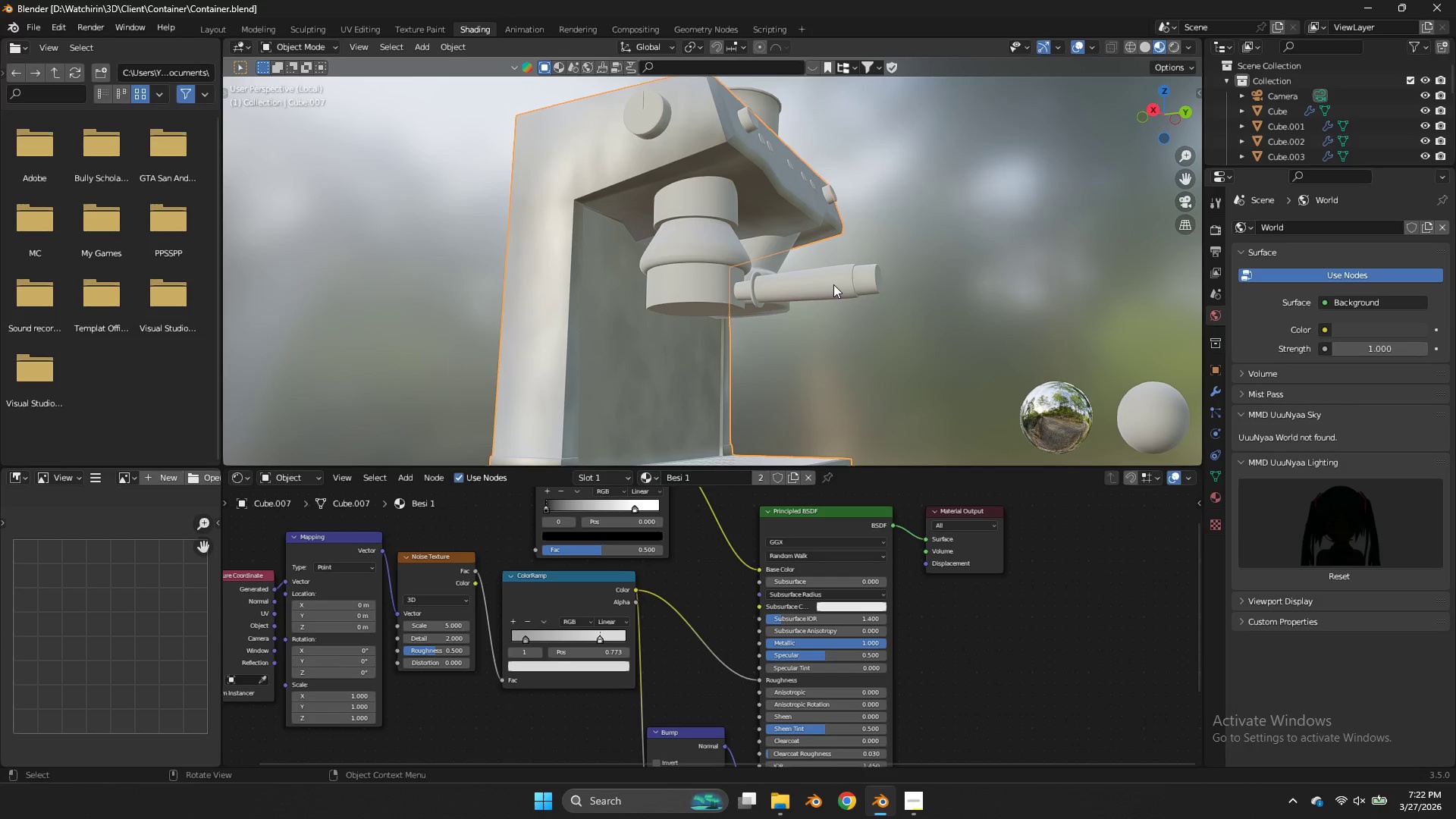 
left_click_drag(start_coordinate=[1159, 118], to_coordinate=[1044, 185])
 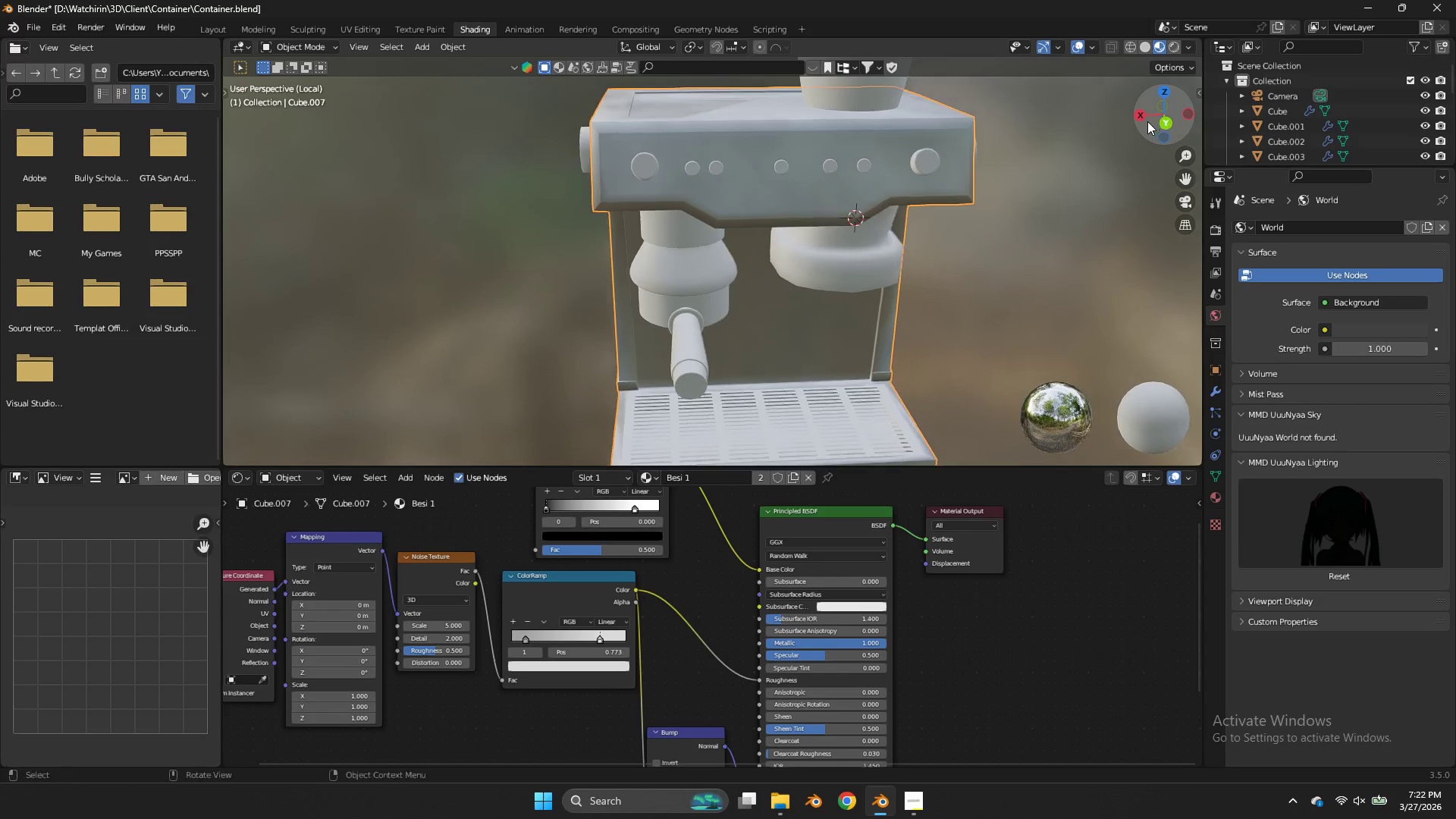 
key(Tab)
 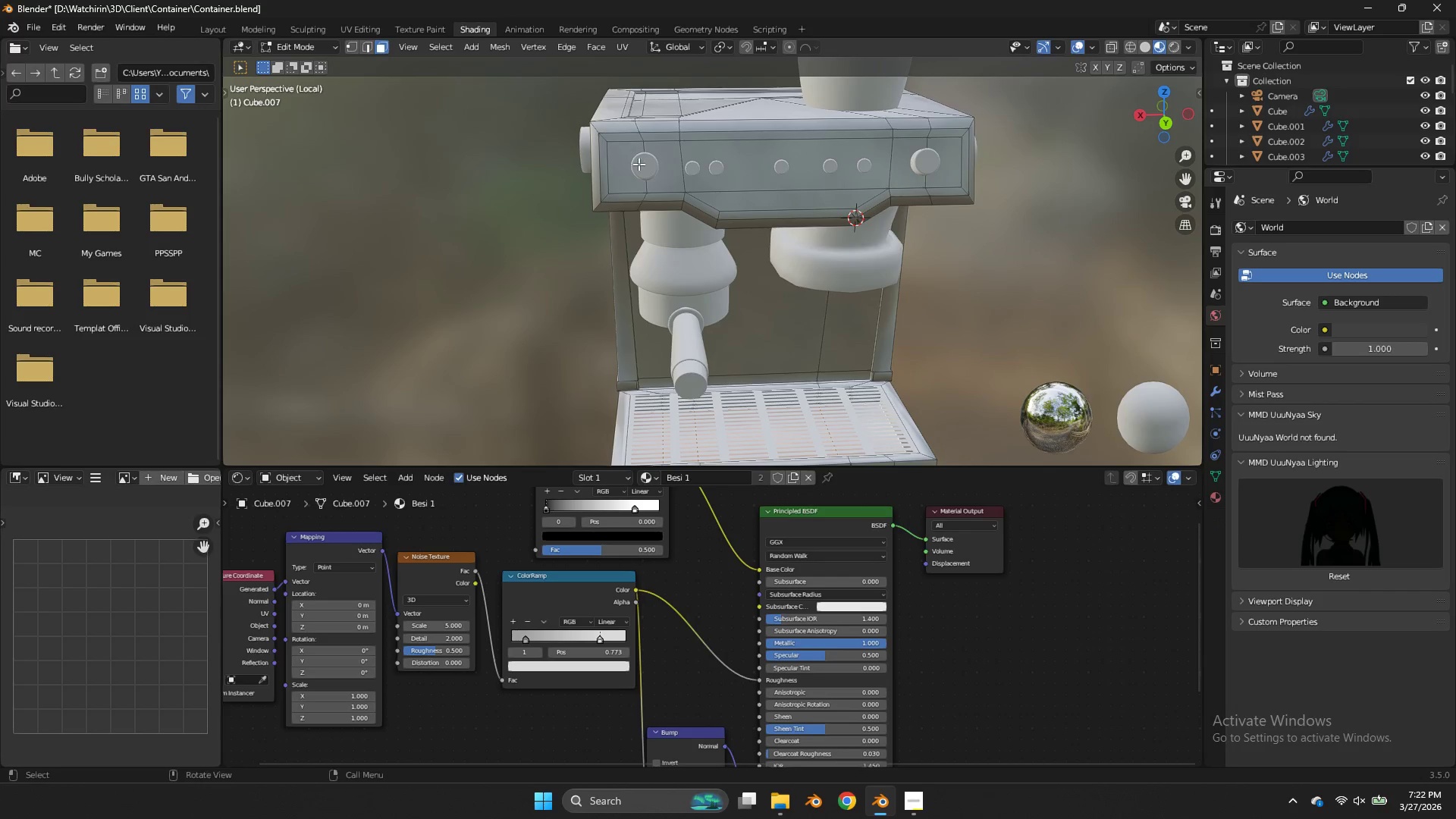 
left_click([638, 170])
 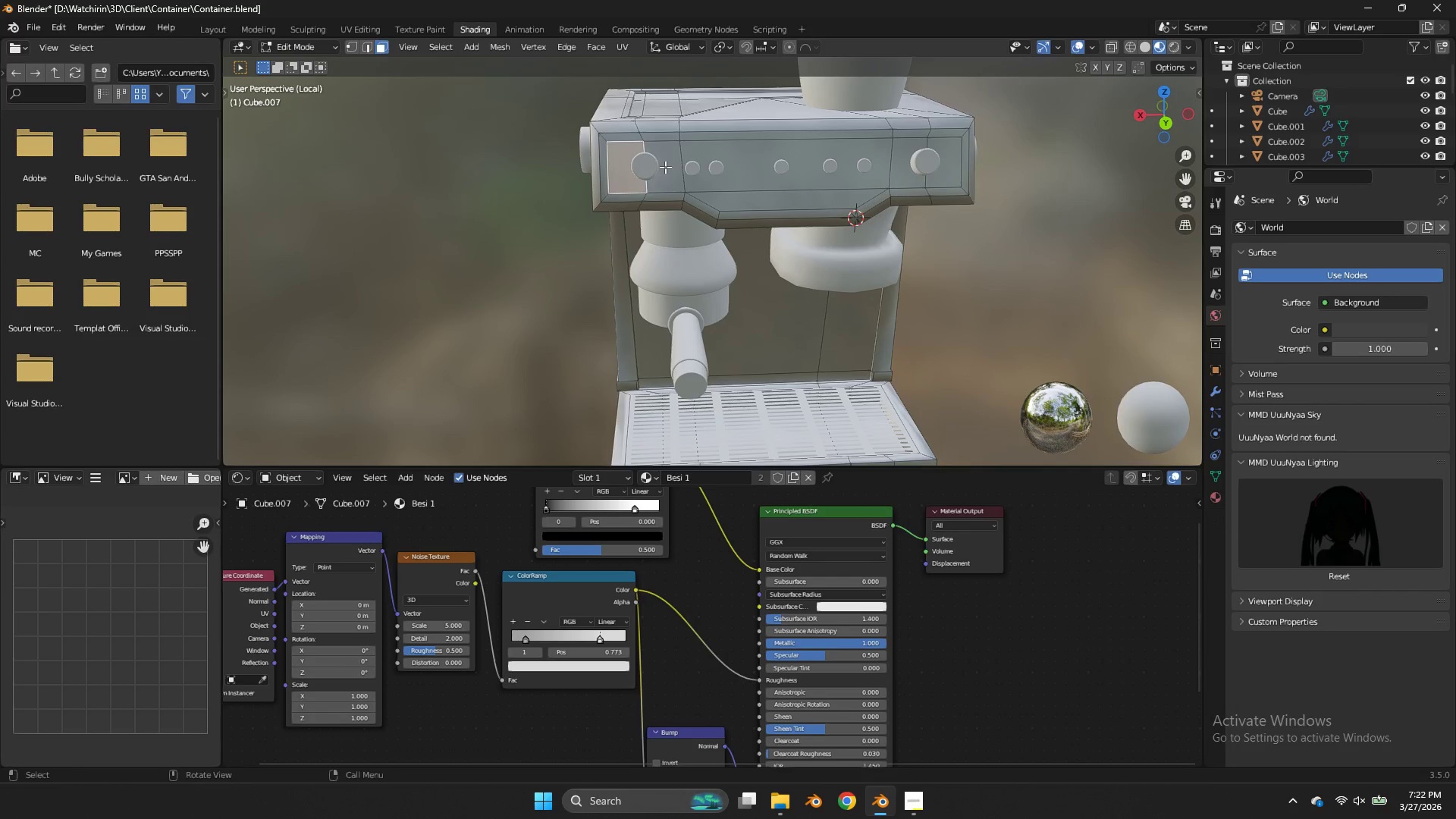 
hold_key(key=ShiftLeft, duration=2.16)
double_click([668, 167])
 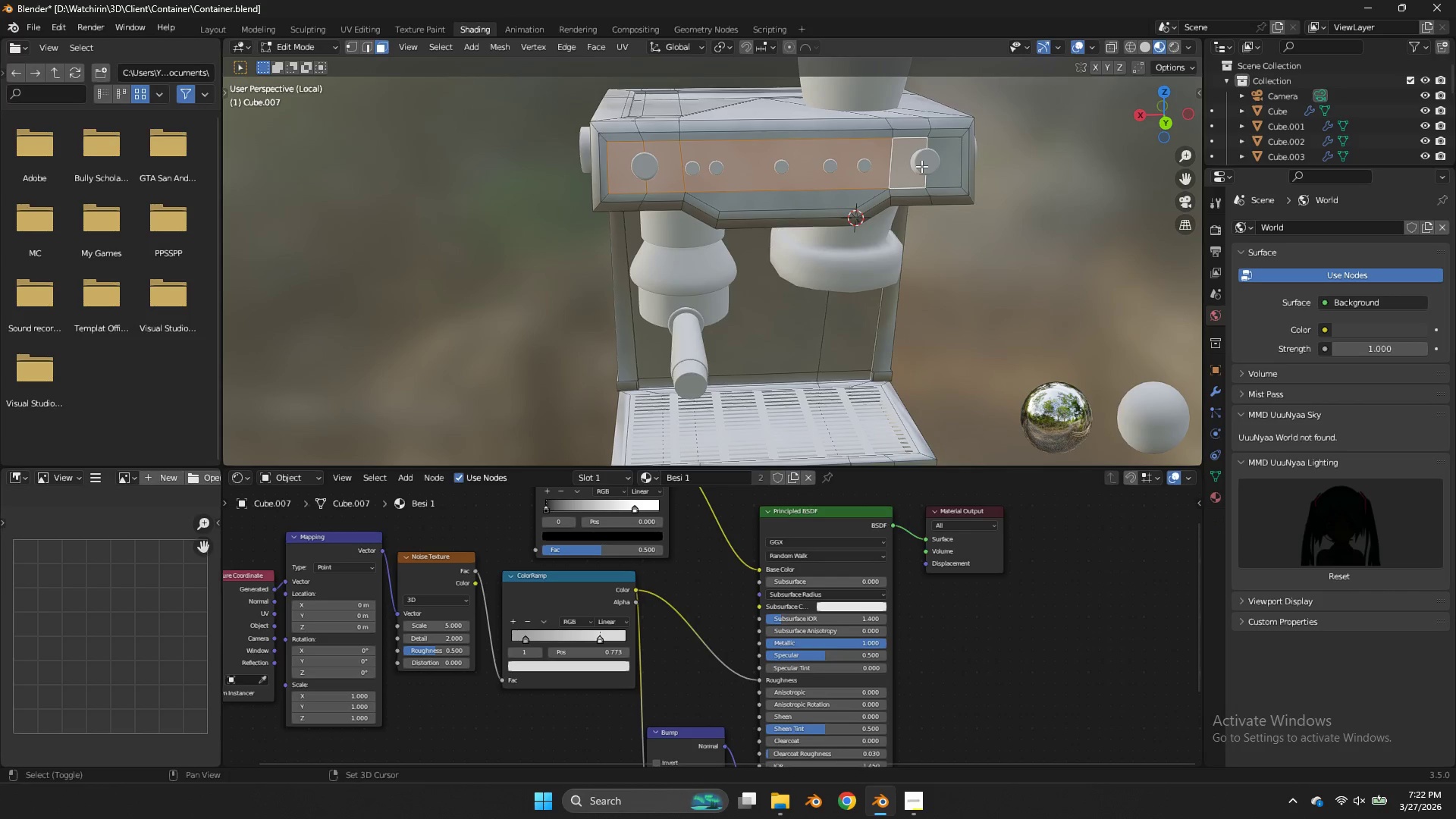 
double_click([933, 166])
 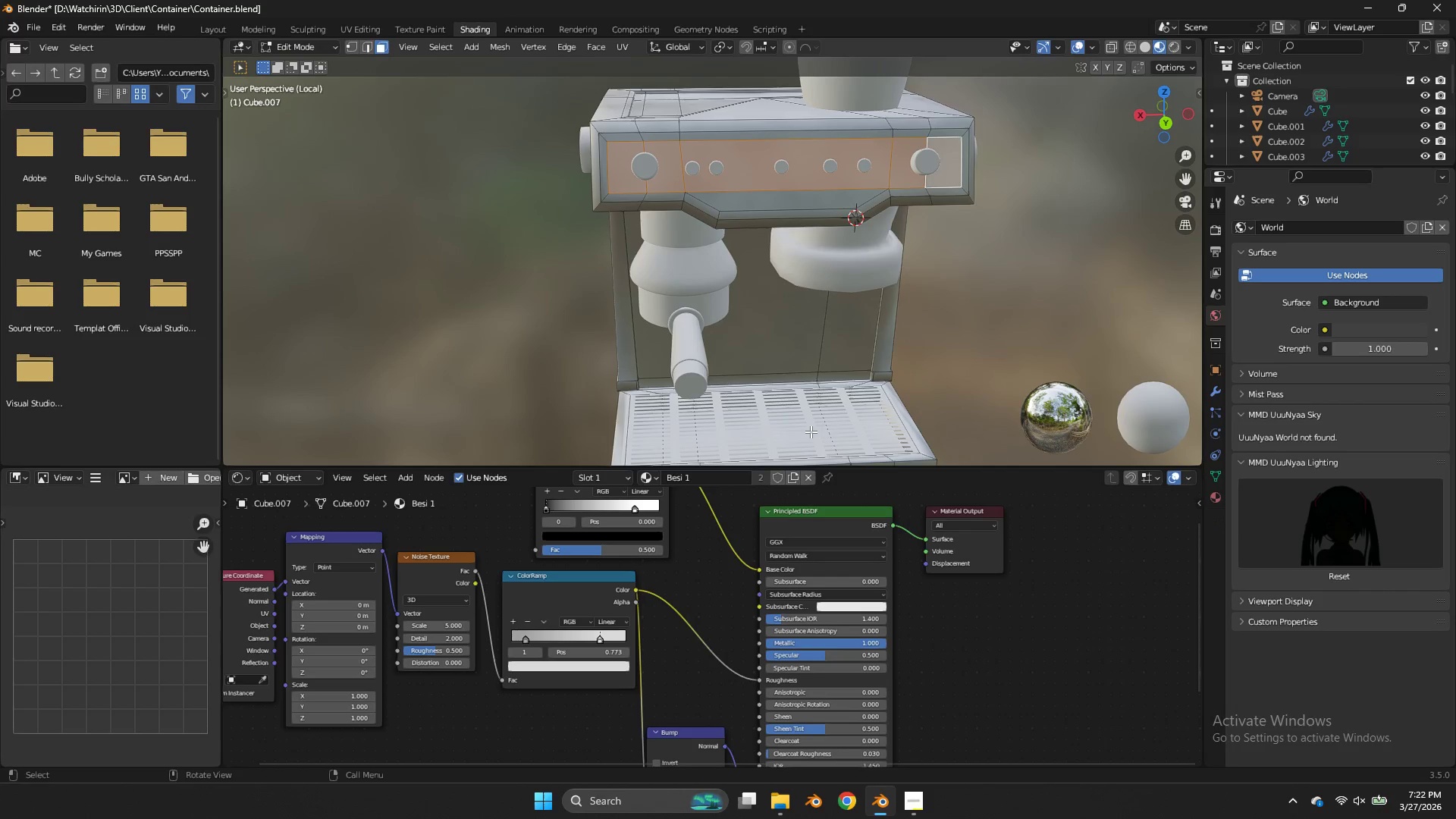 
key(Tab)
 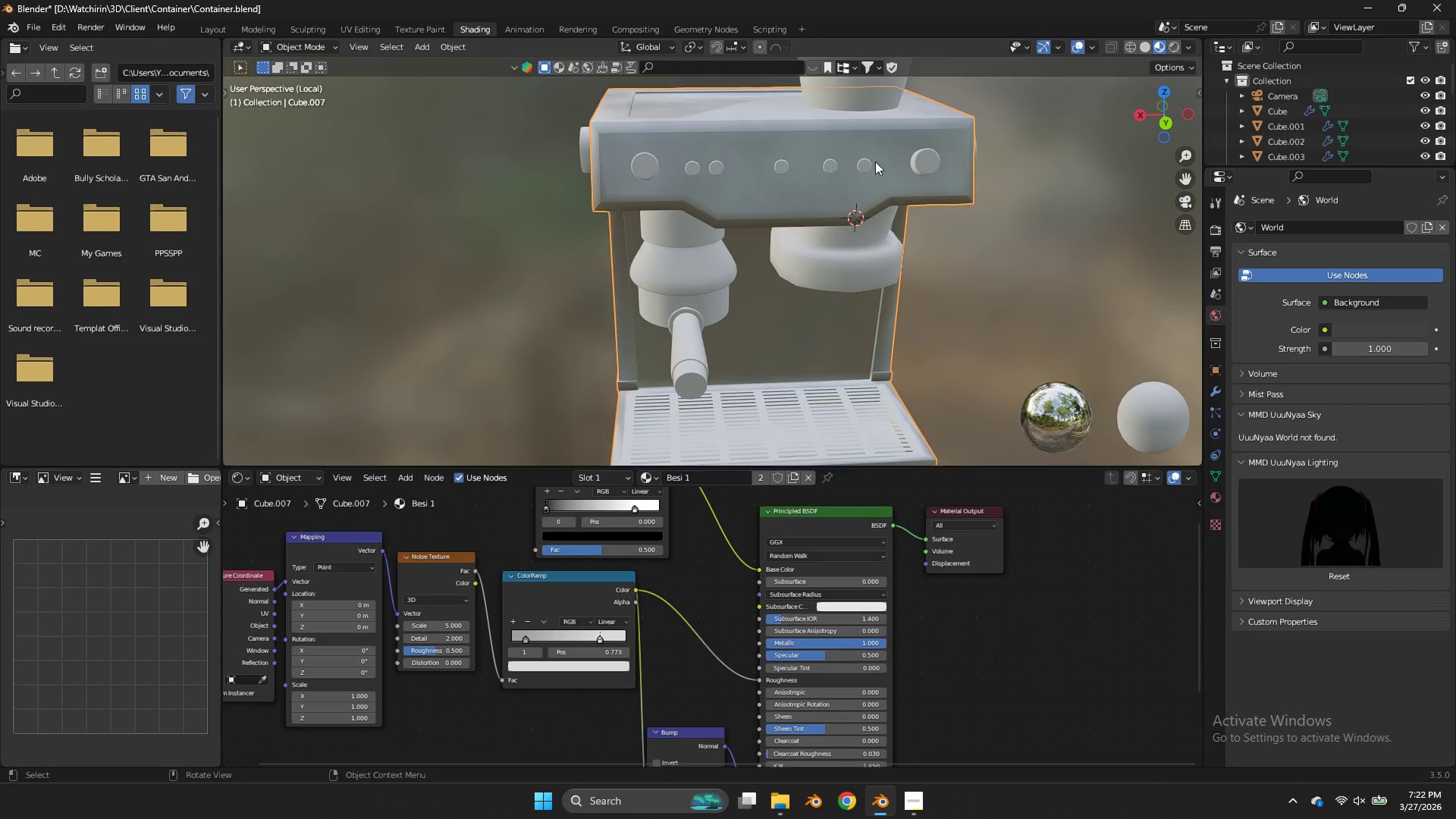 
key(Tab)
 